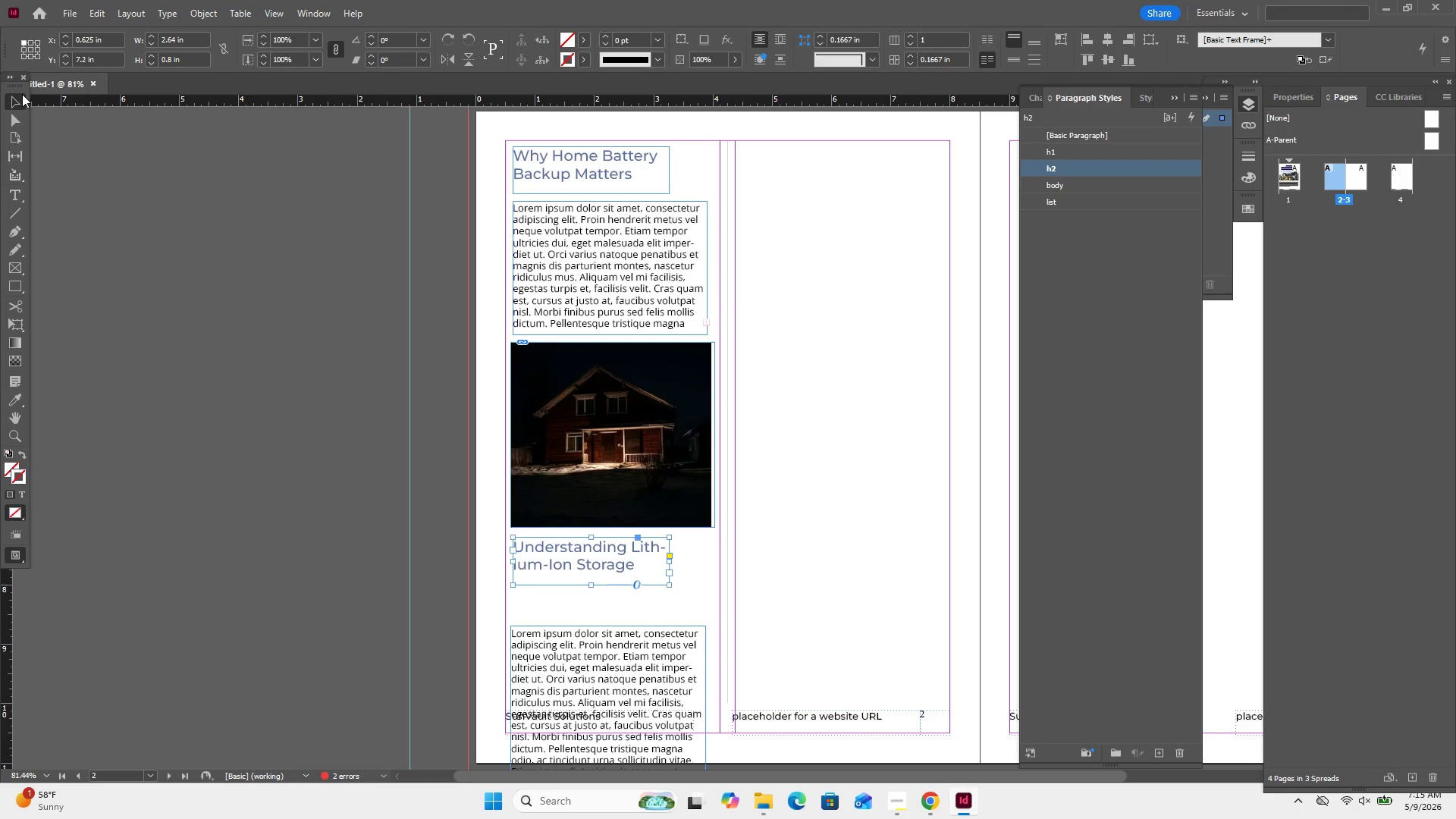 
wait(6.77)
 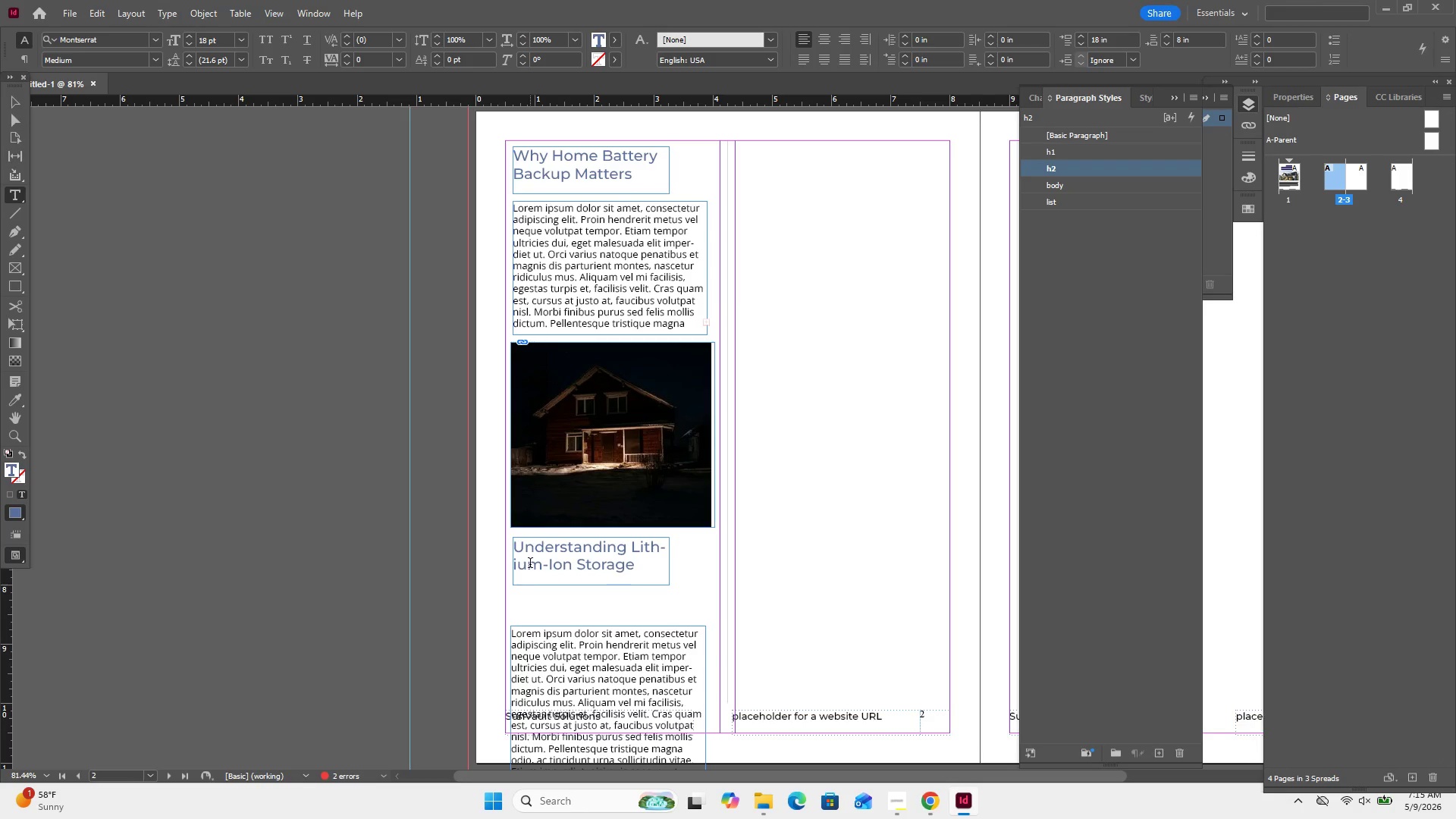 
left_click_drag(start_coordinate=[667, 564], to_coordinate=[689, 556])
 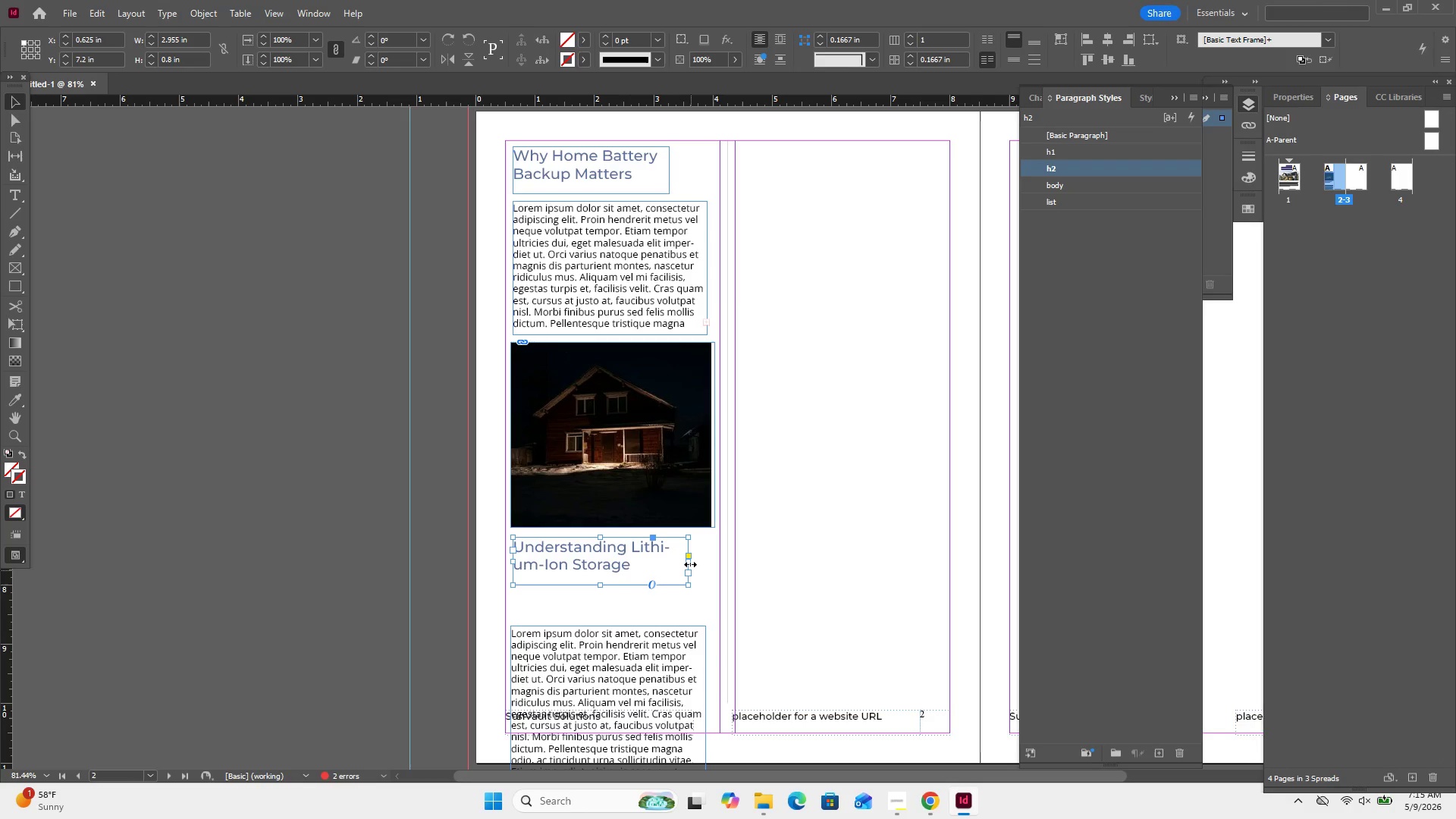 
left_click_drag(start_coordinate=[688, 563], to_coordinate=[708, 571])
 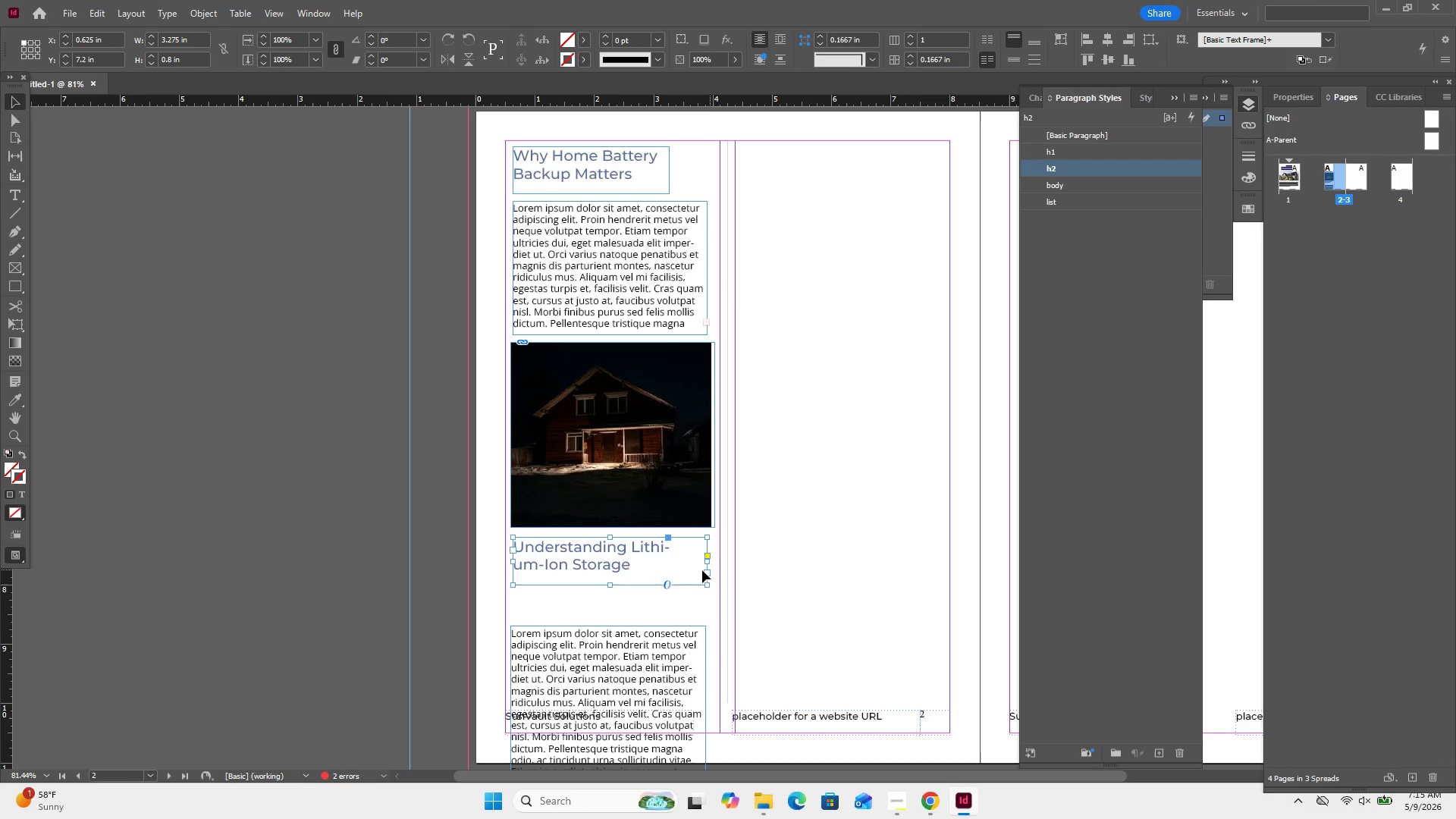 
left_click_drag(start_coordinate=[703, 564], to_coordinate=[710, 562])
 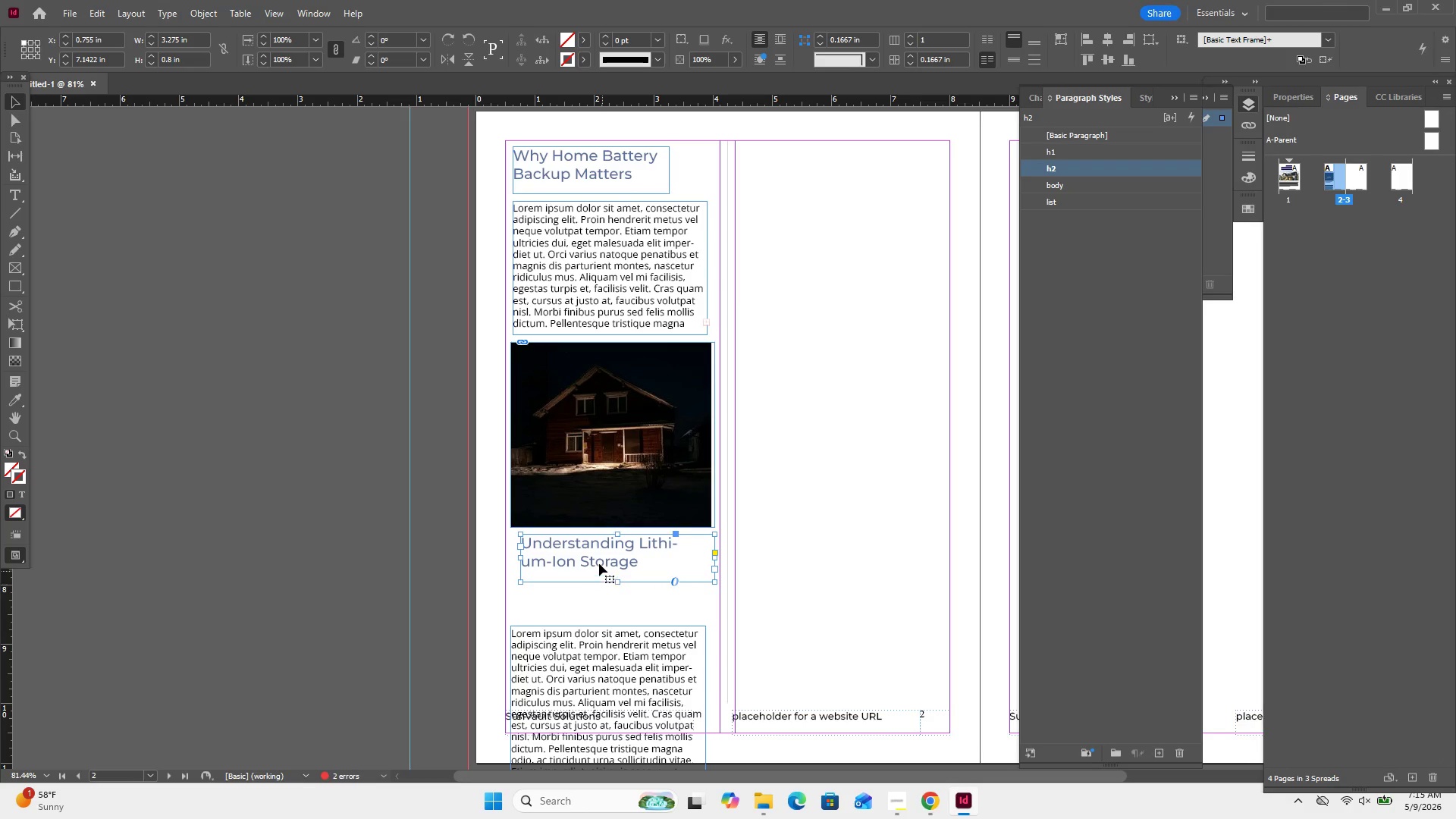 
left_click_drag(start_coordinate=[599, 563], to_coordinate=[593, 572])
 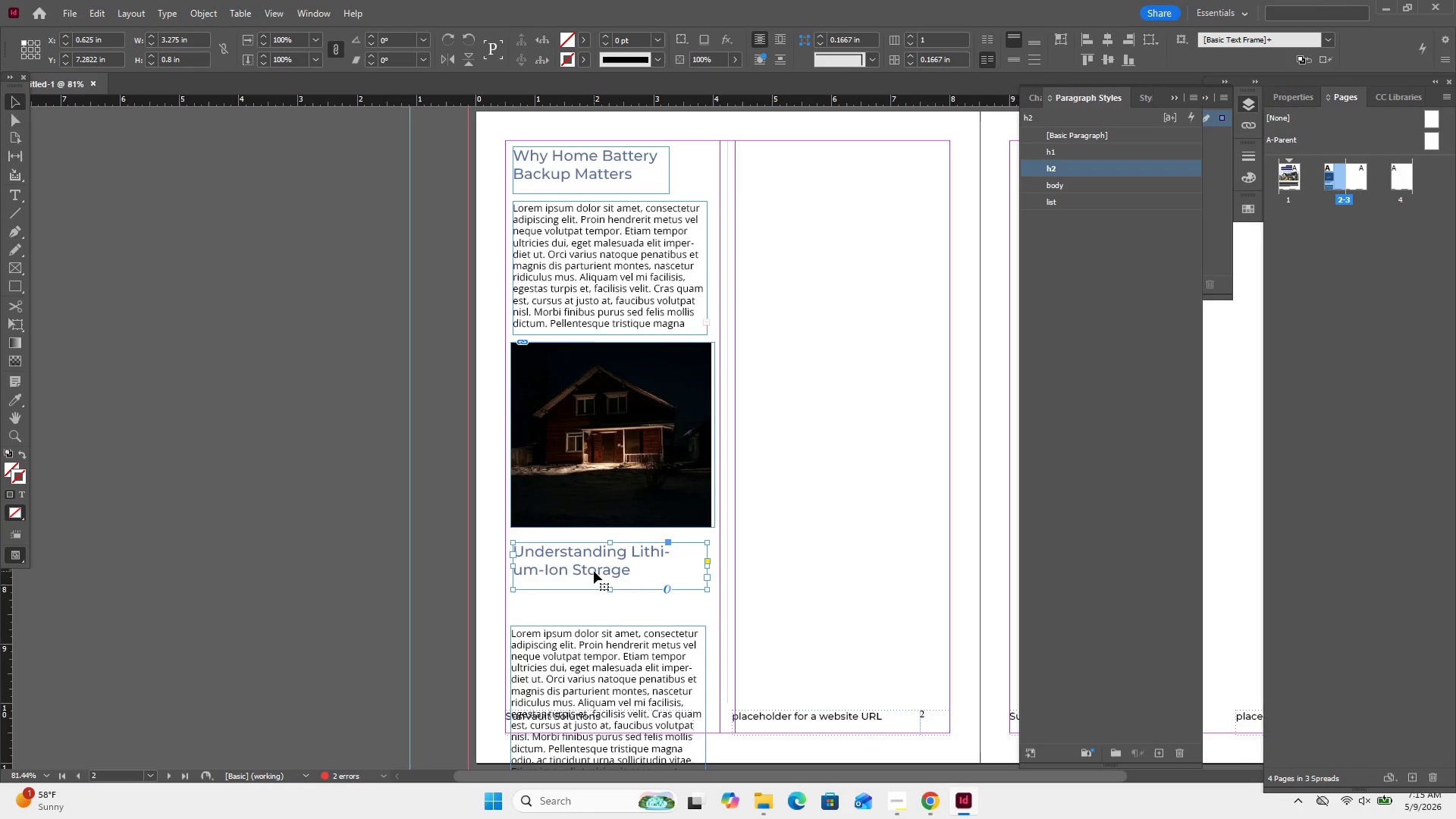 
double_click([594, 571])
 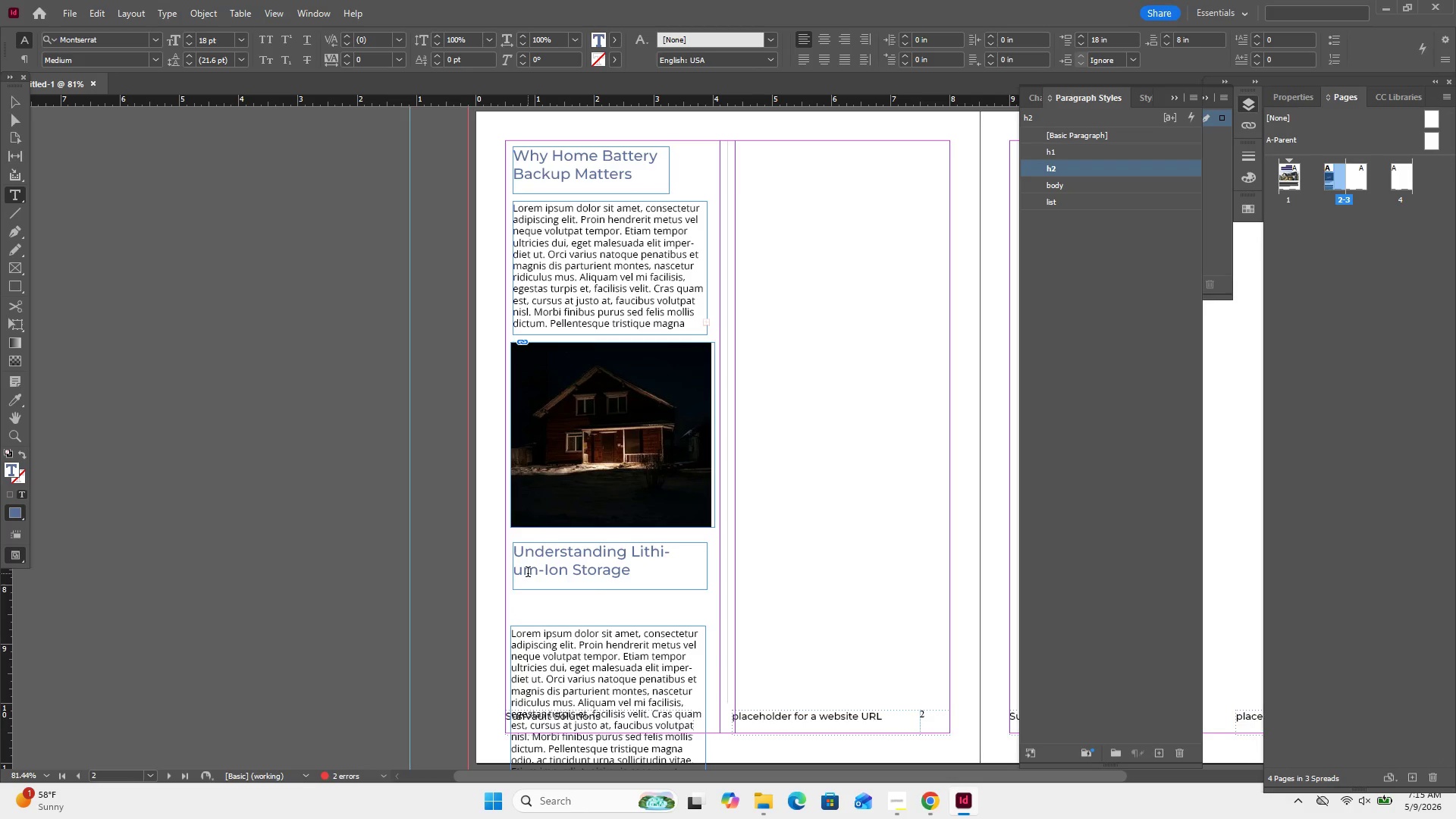 
left_click([528, 573])
 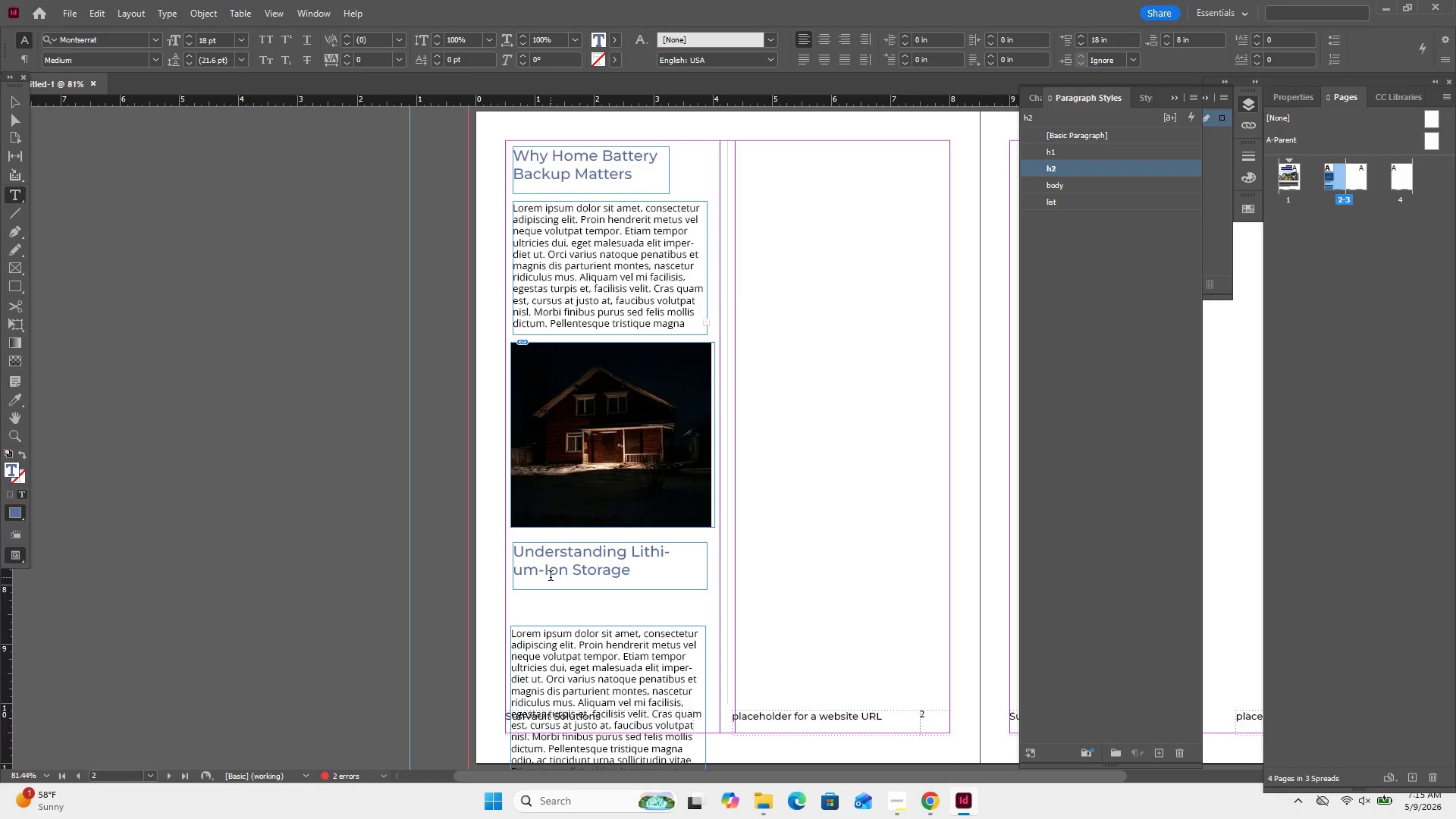 
left_click([548, 578])
 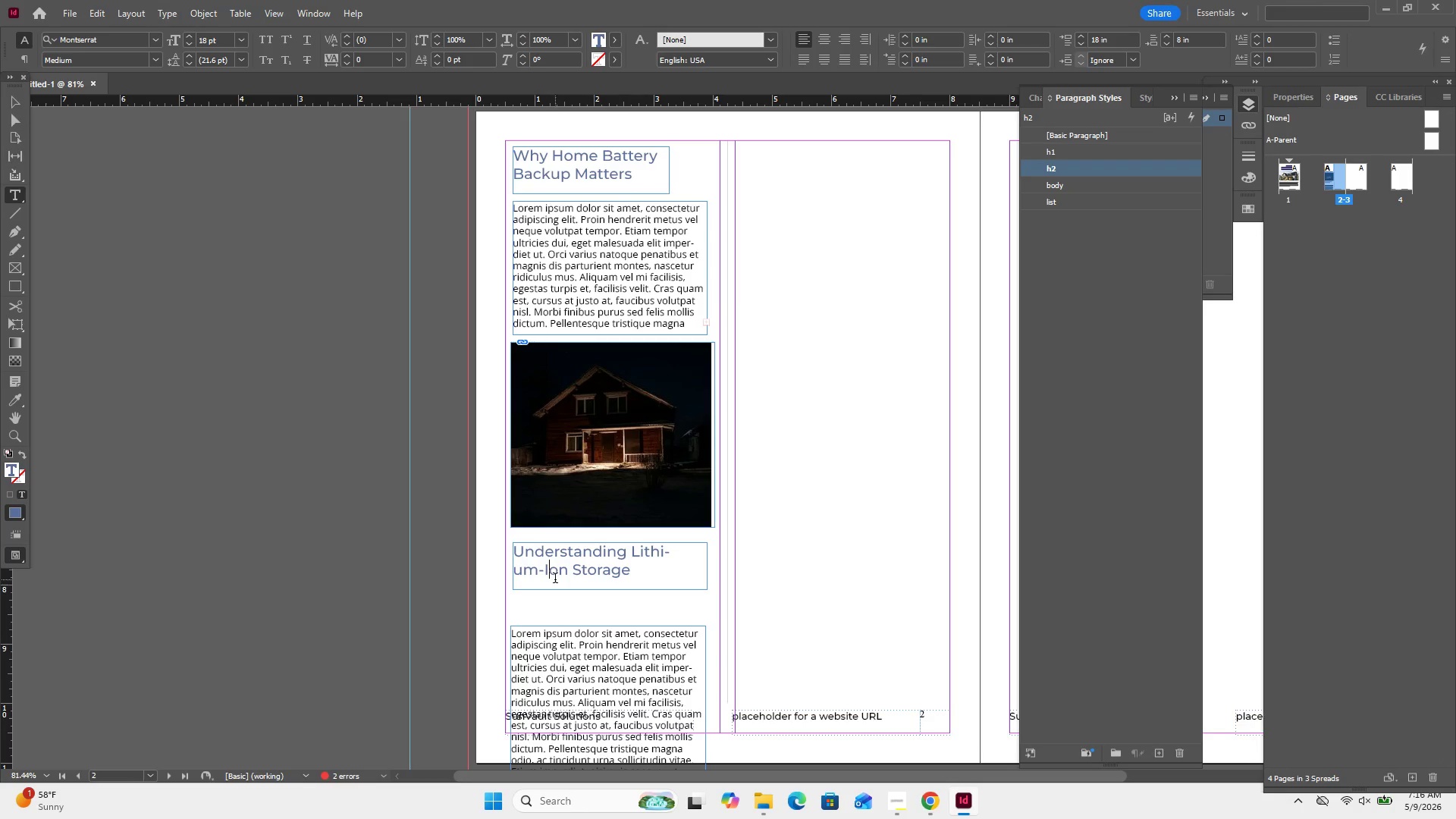 
left_click([673, 555])
 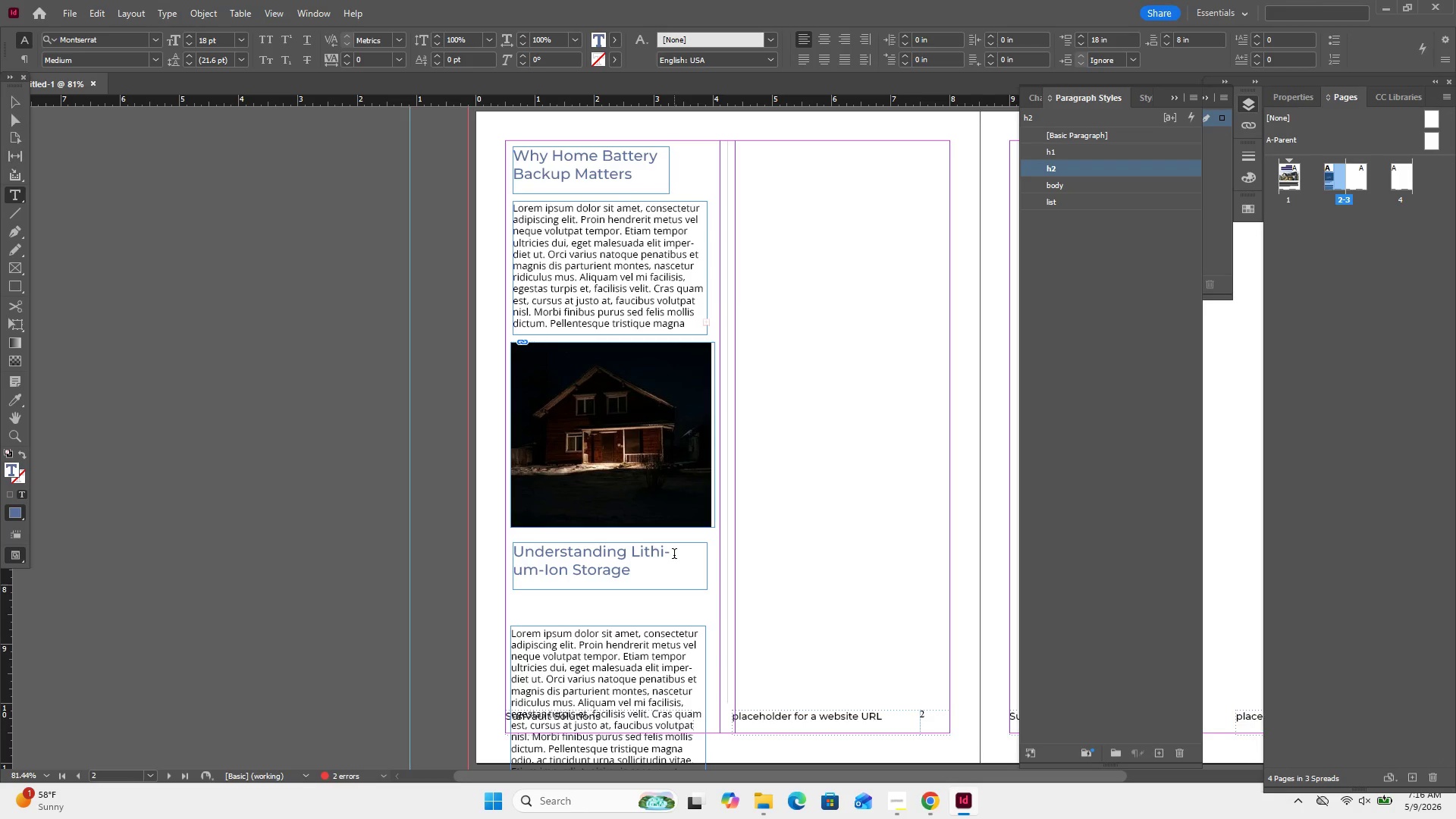 
key(Backspace)
 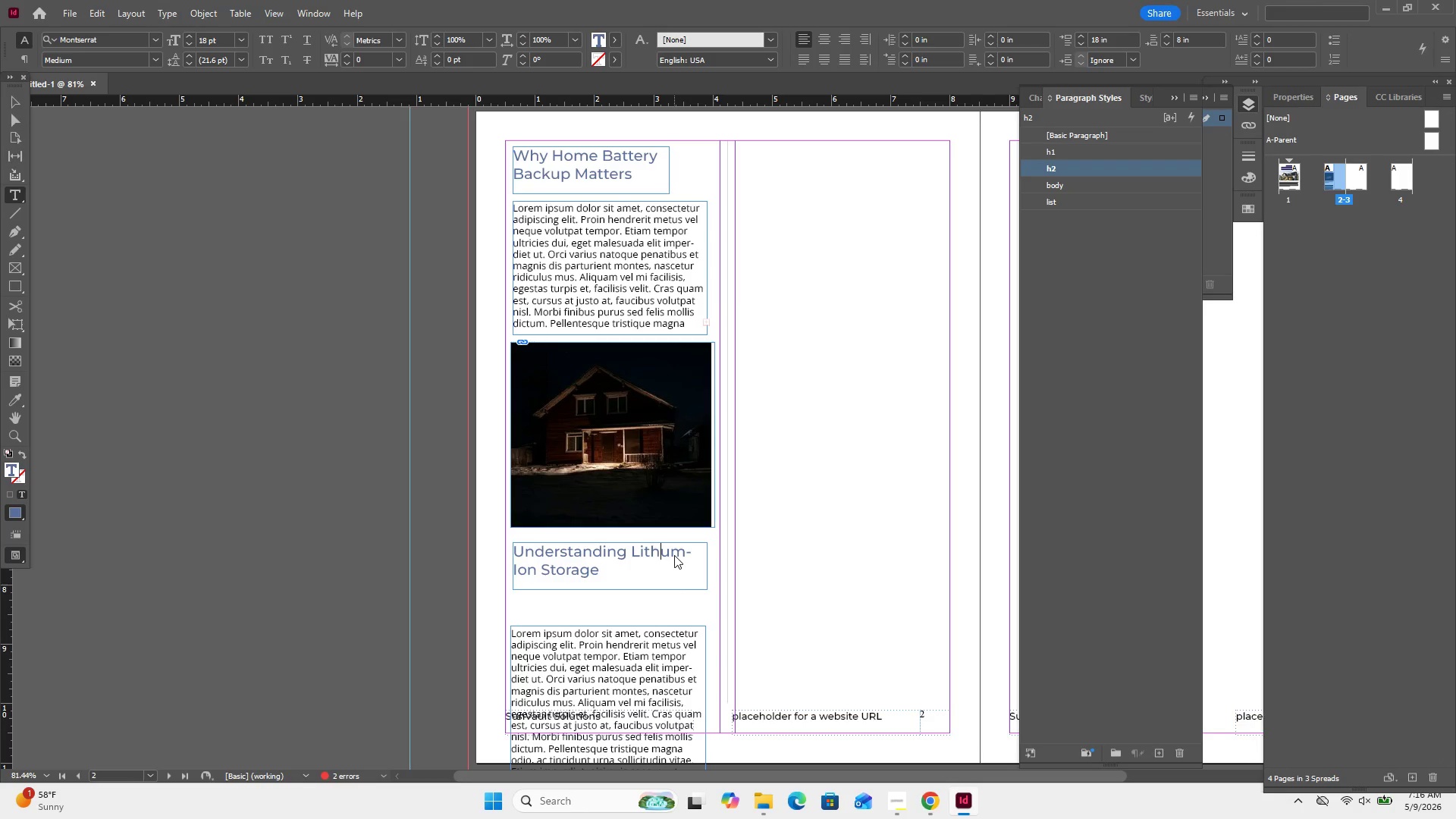 
wait(5.51)
 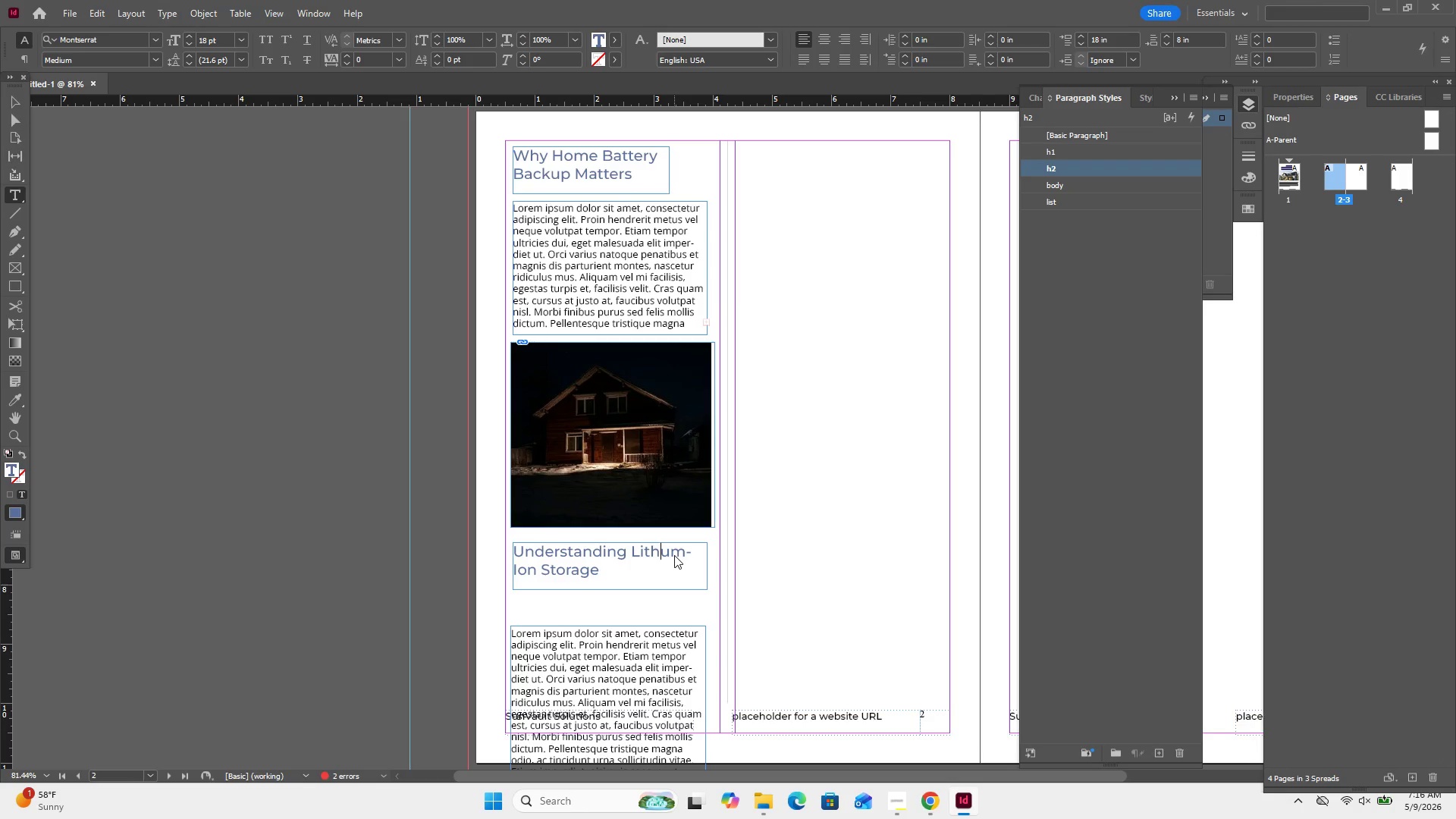 
key(I)
 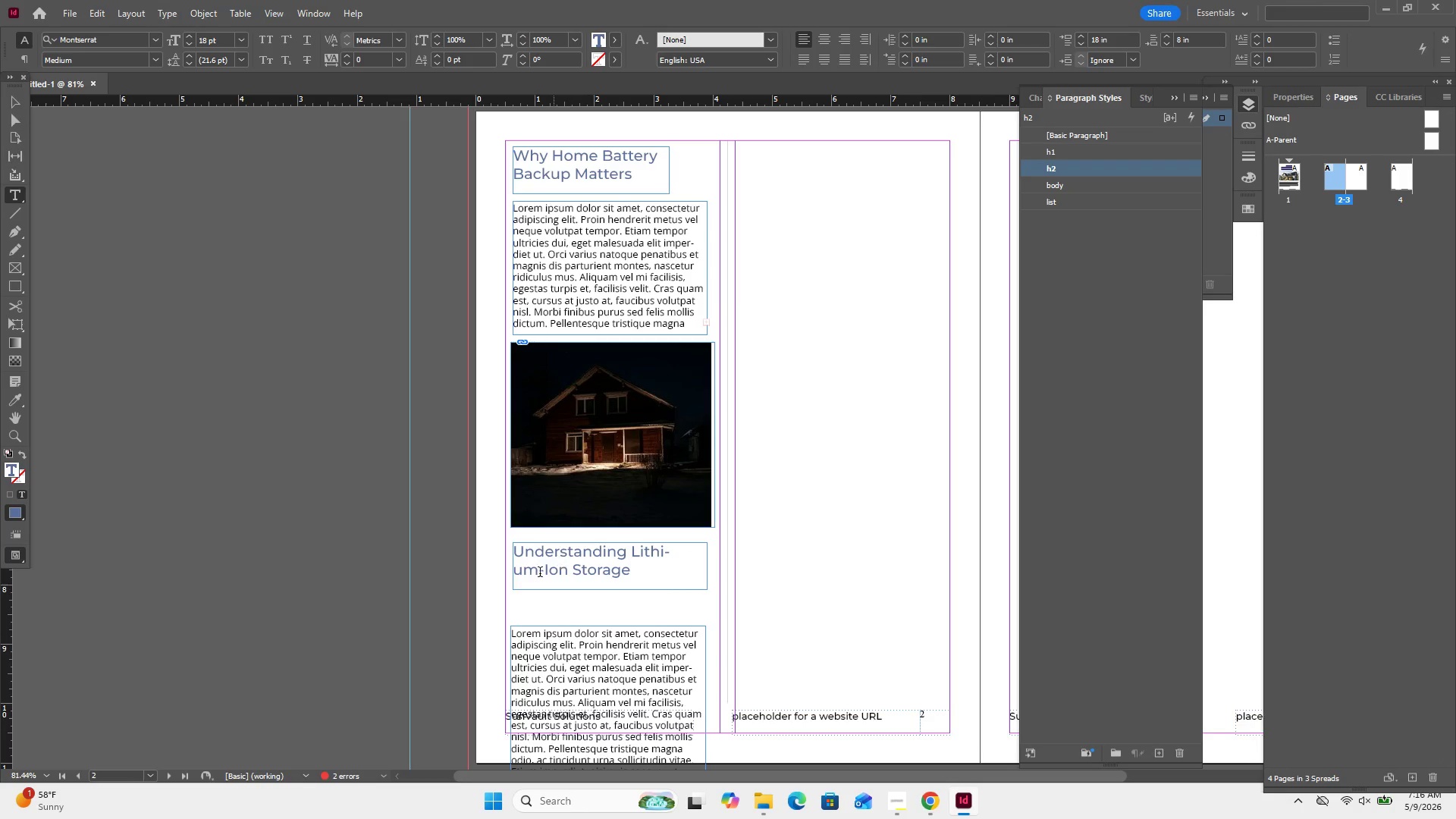 
wait(5.42)
 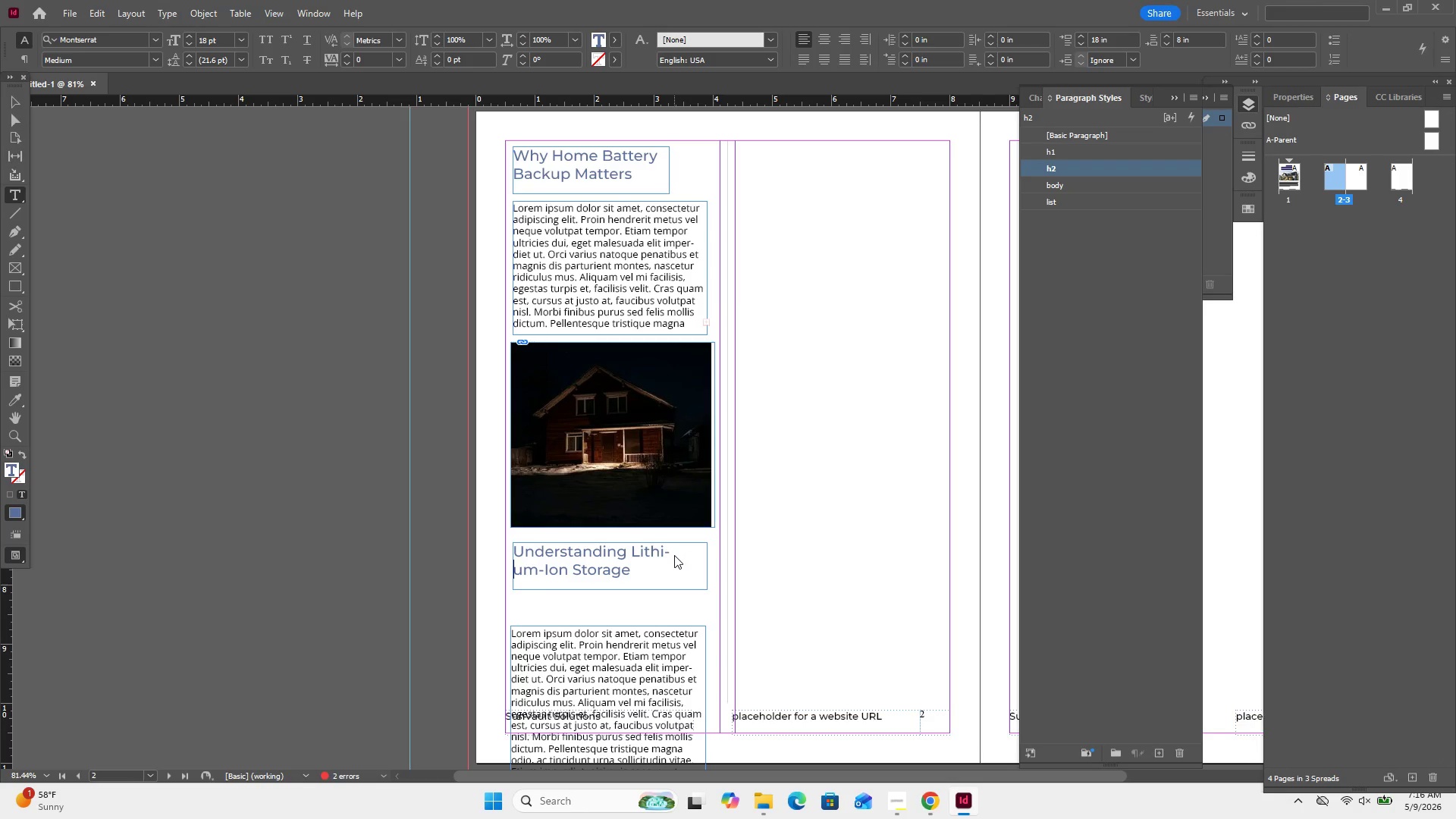 
left_click([548, 574])
 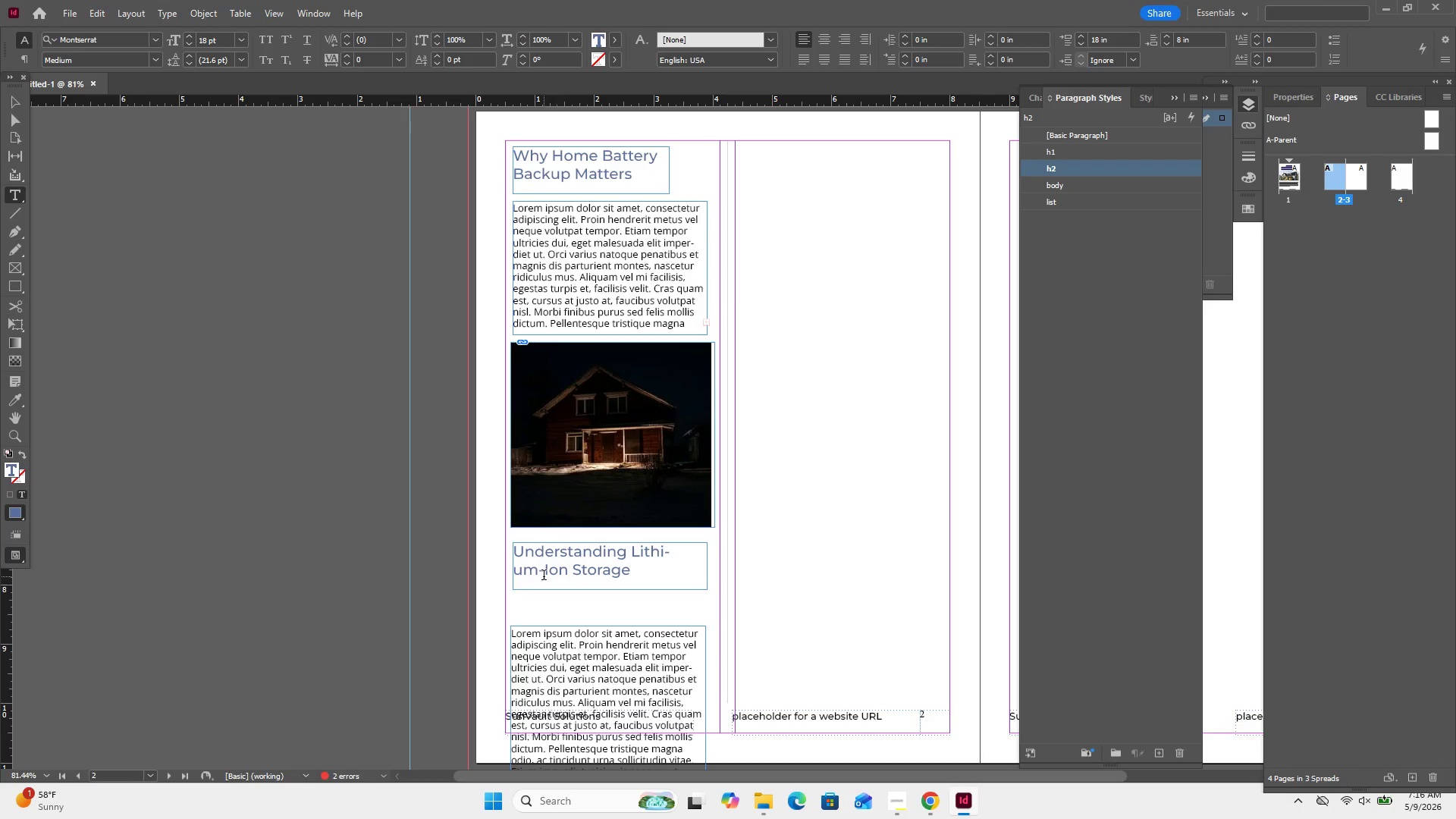 
left_click([544, 576])
 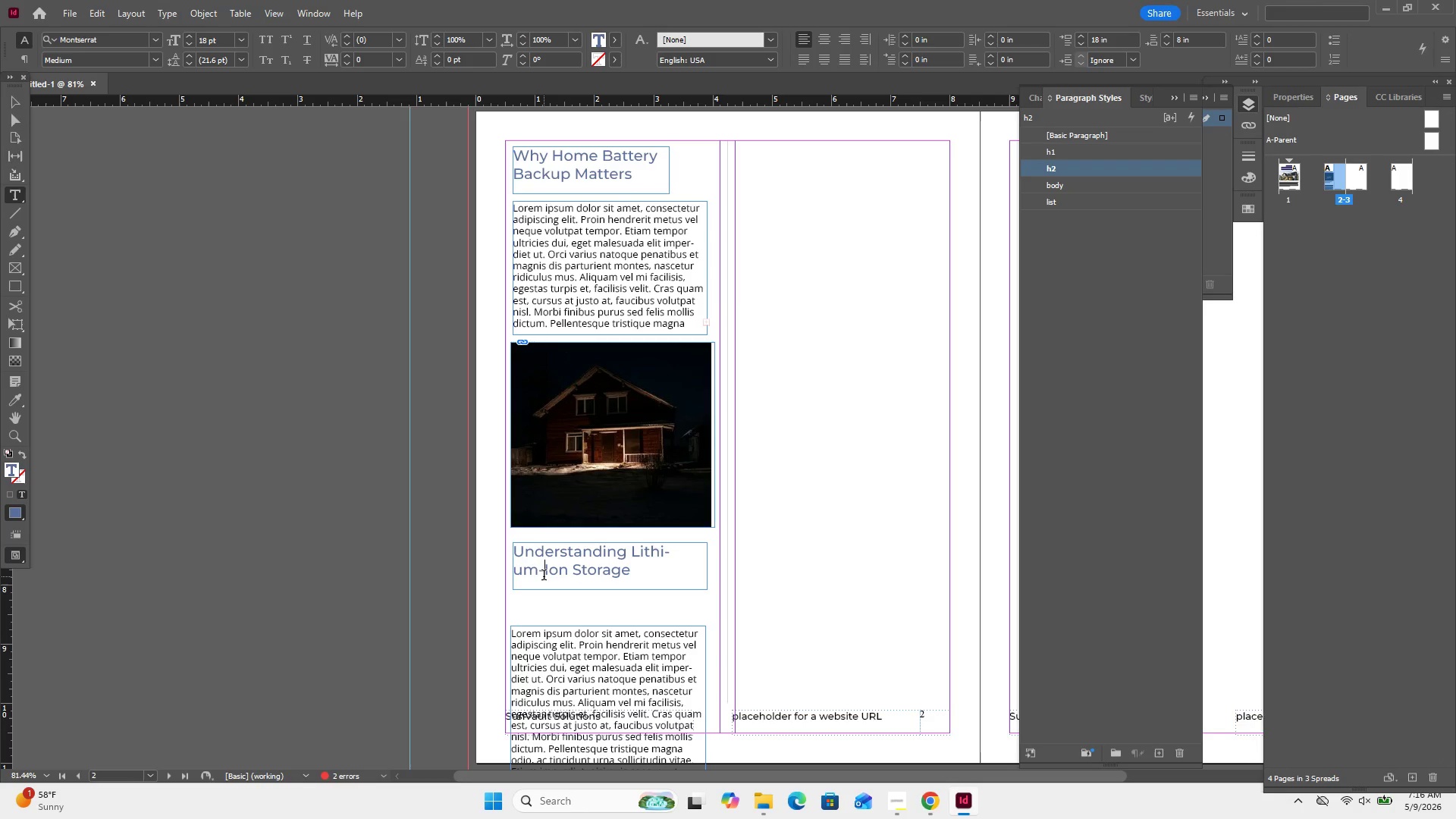 
key(Space)
 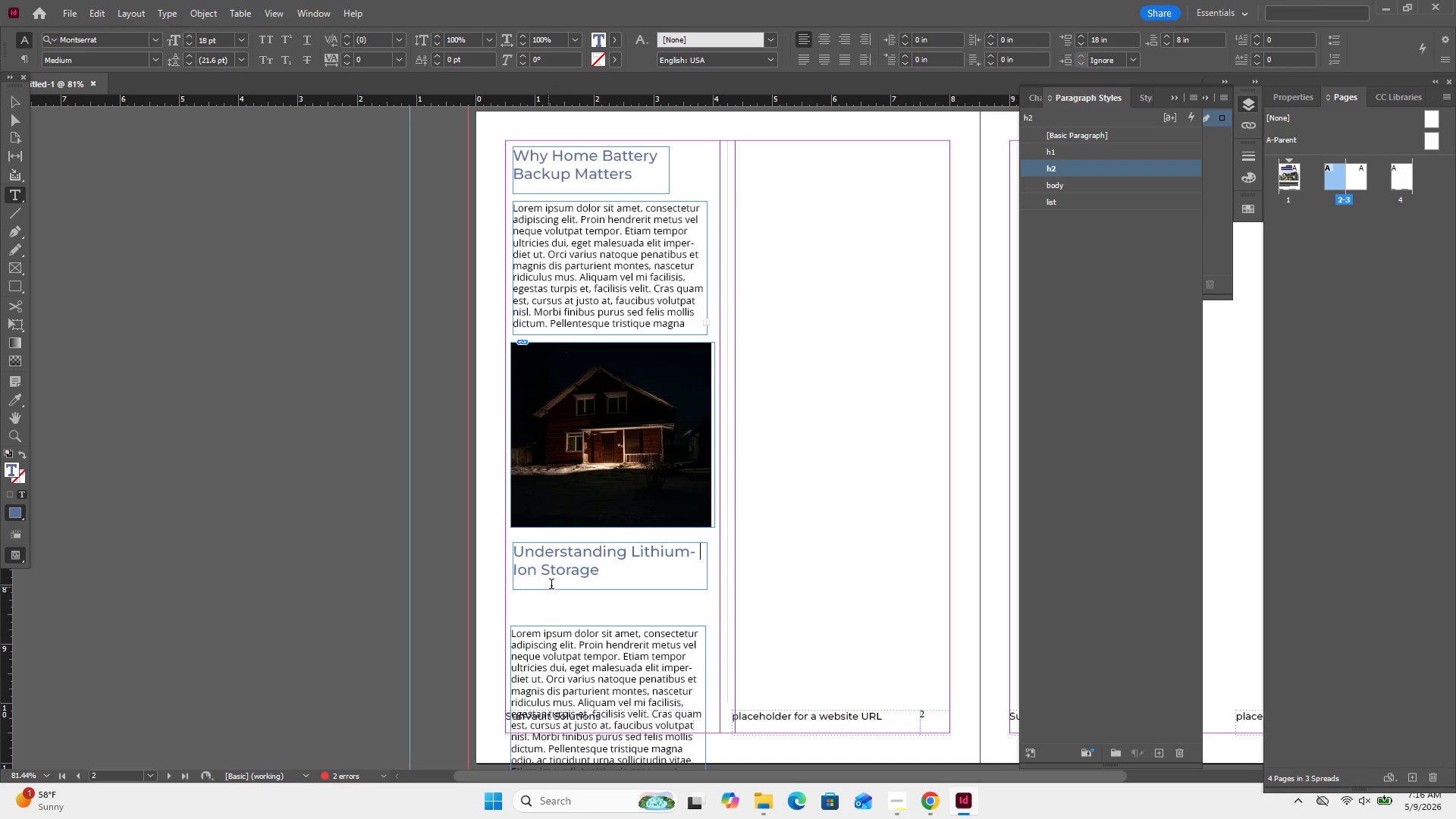 
wait(5.94)
 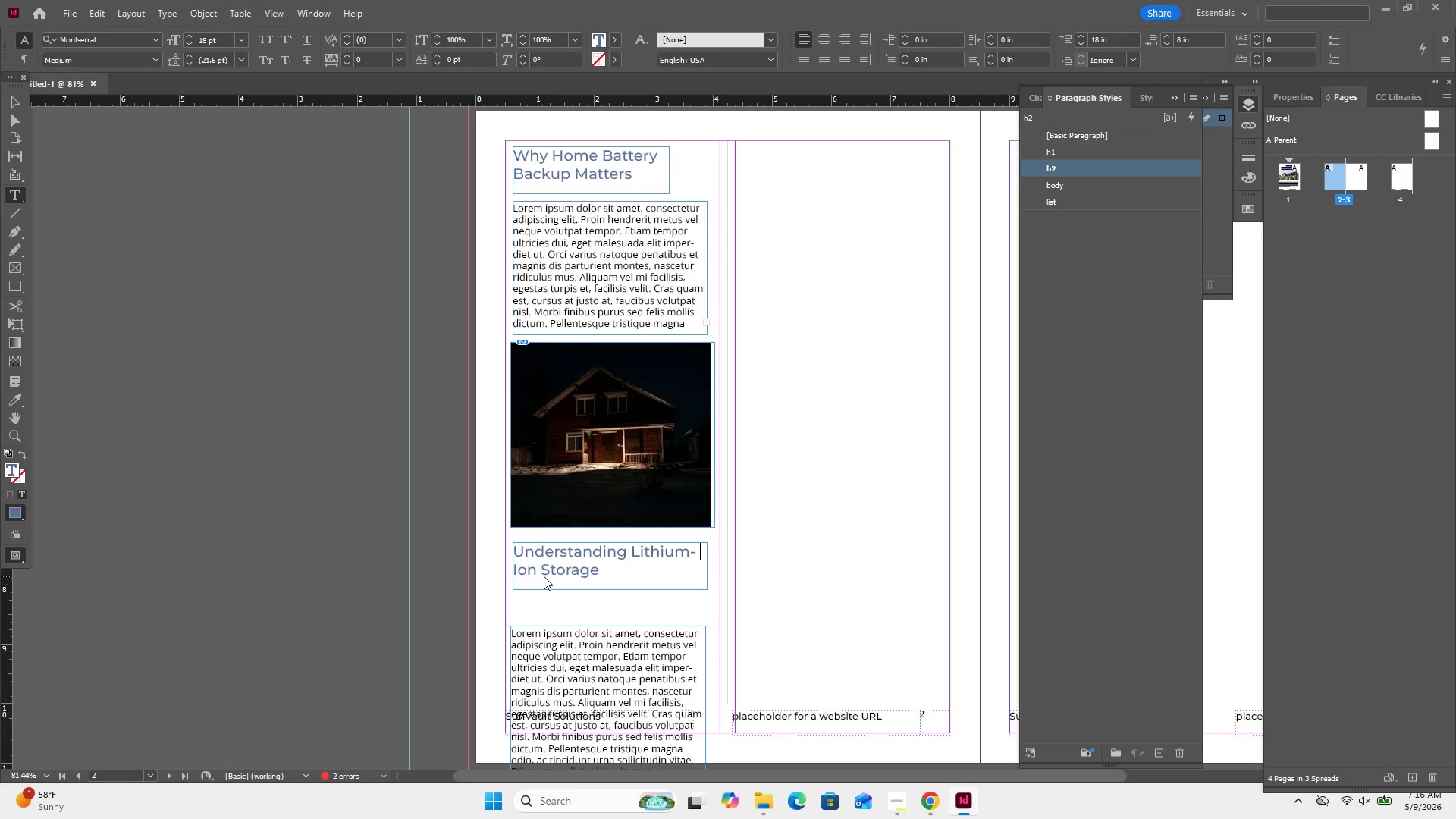 
key(Backspace)
 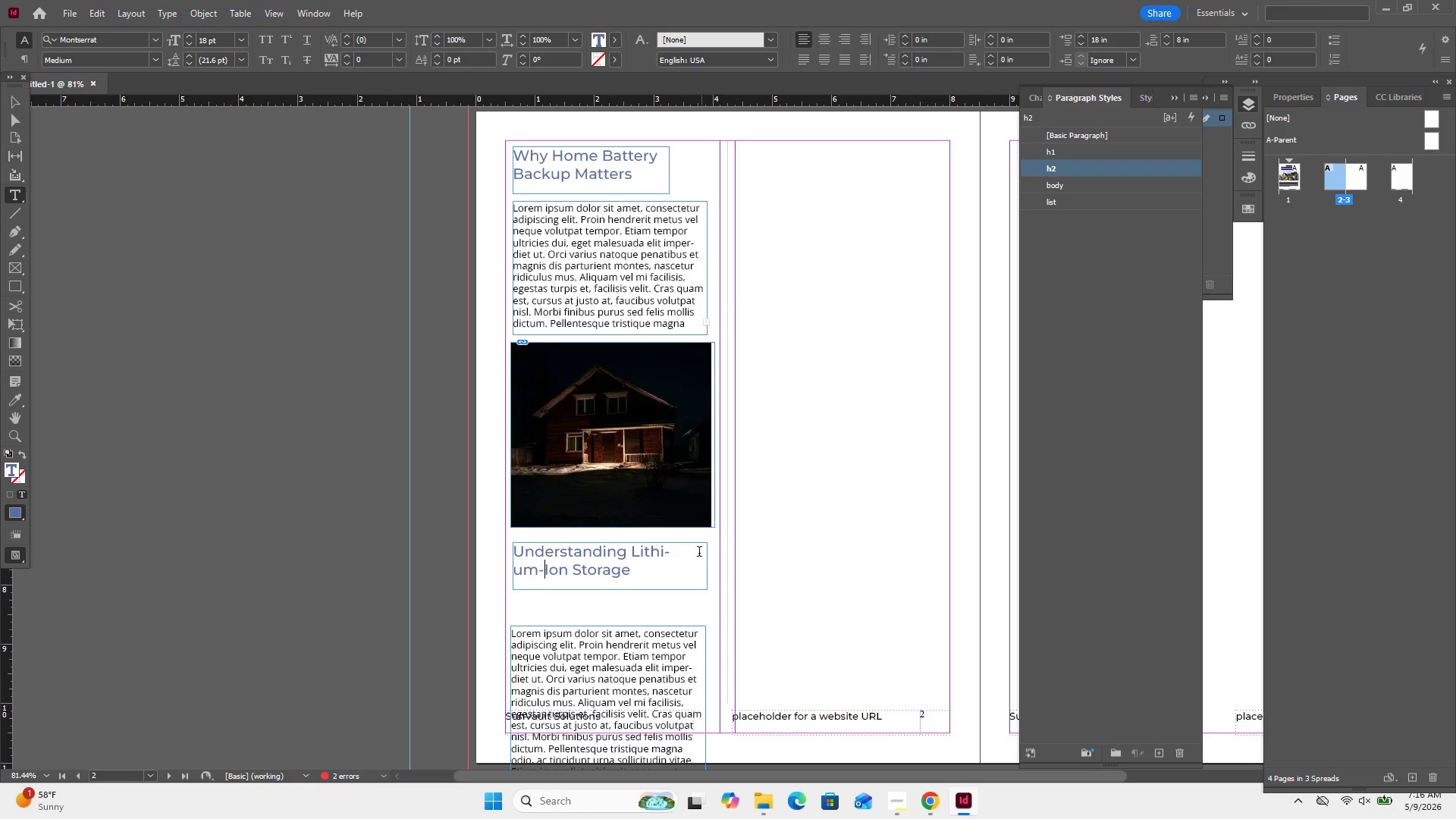 
left_click([17, 105])
 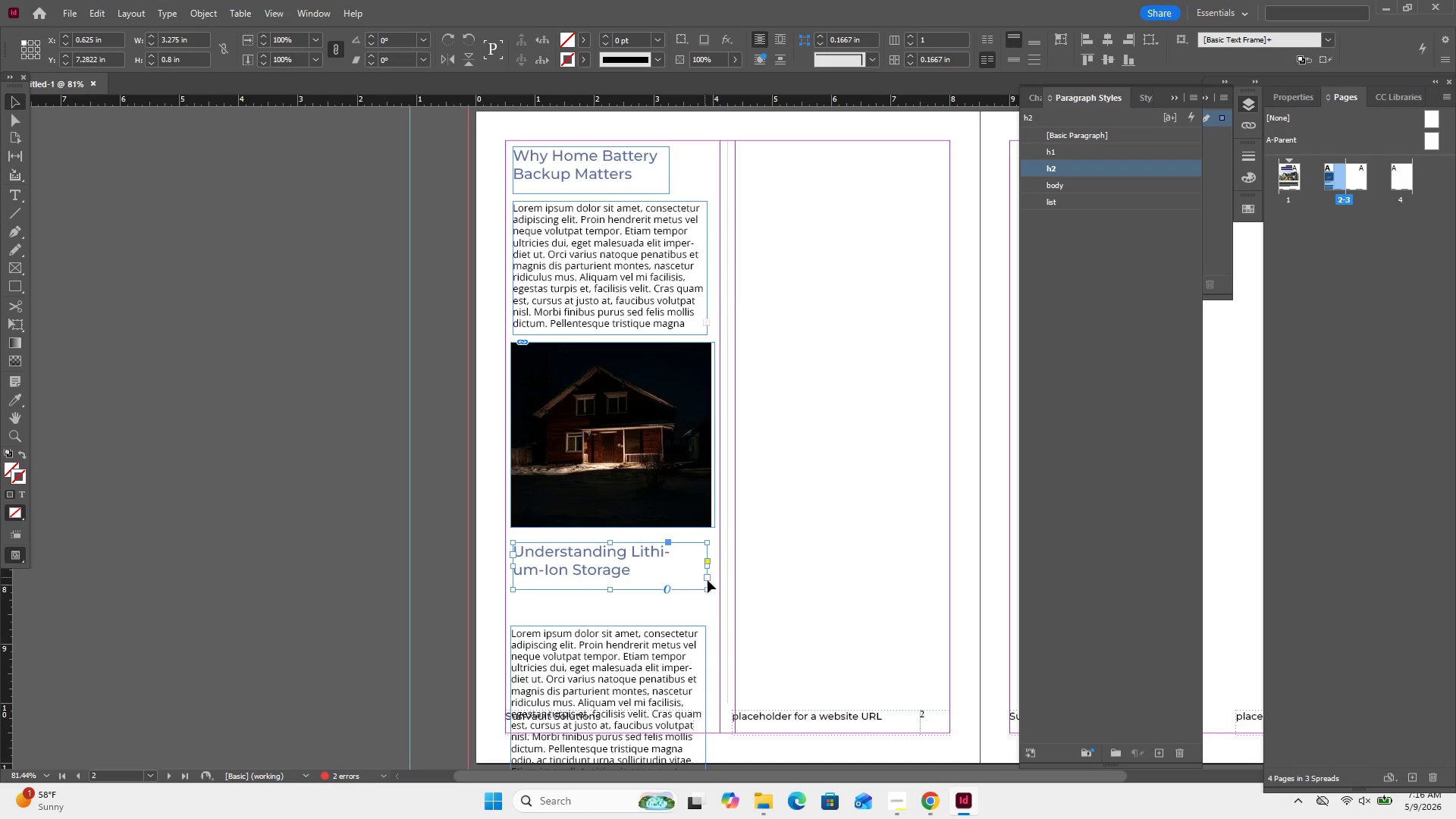 
left_click_drag(start_coordinate=[707, 566], to_coordinate=[720, 570])
 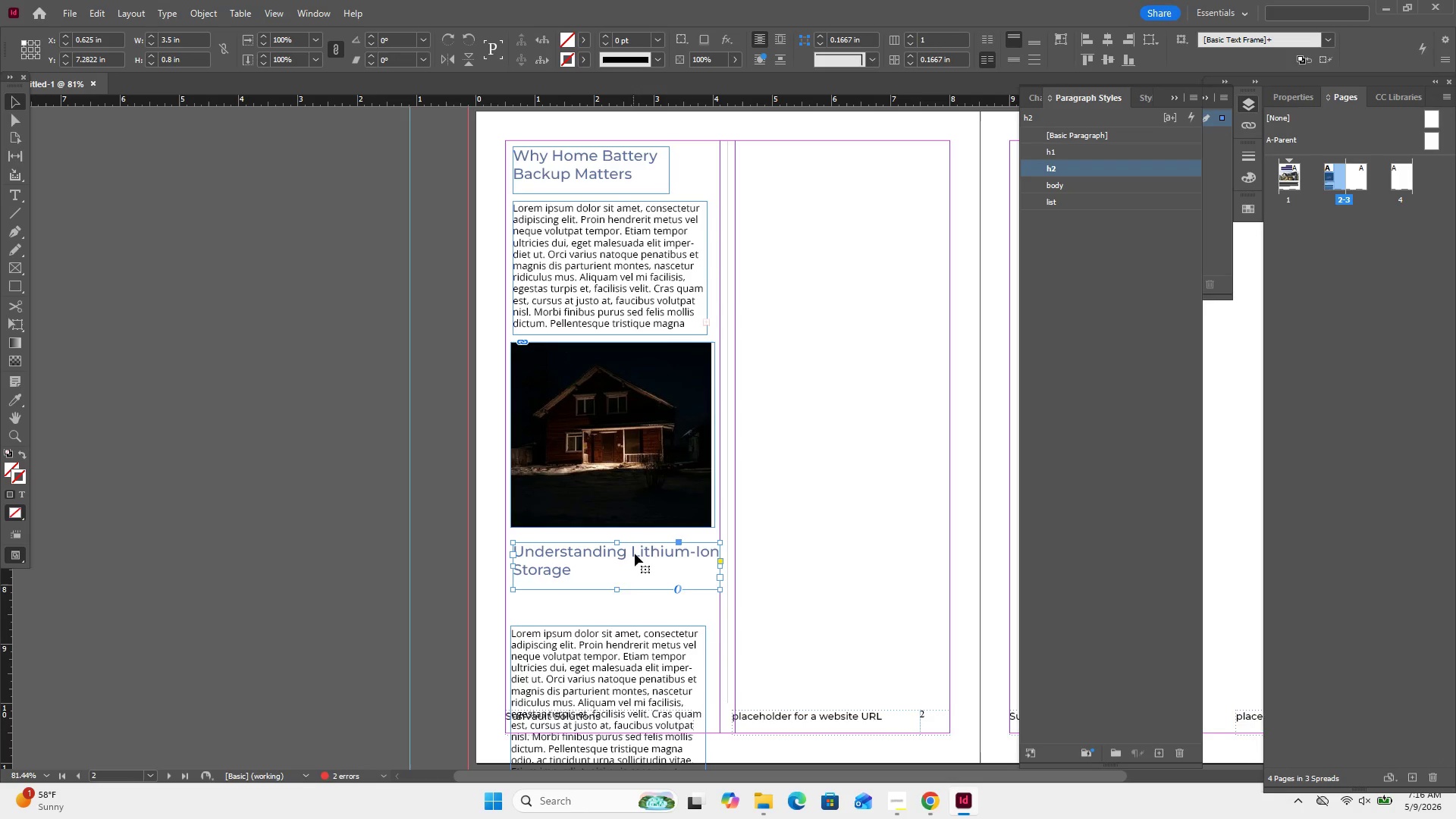 
wait(9.36)
 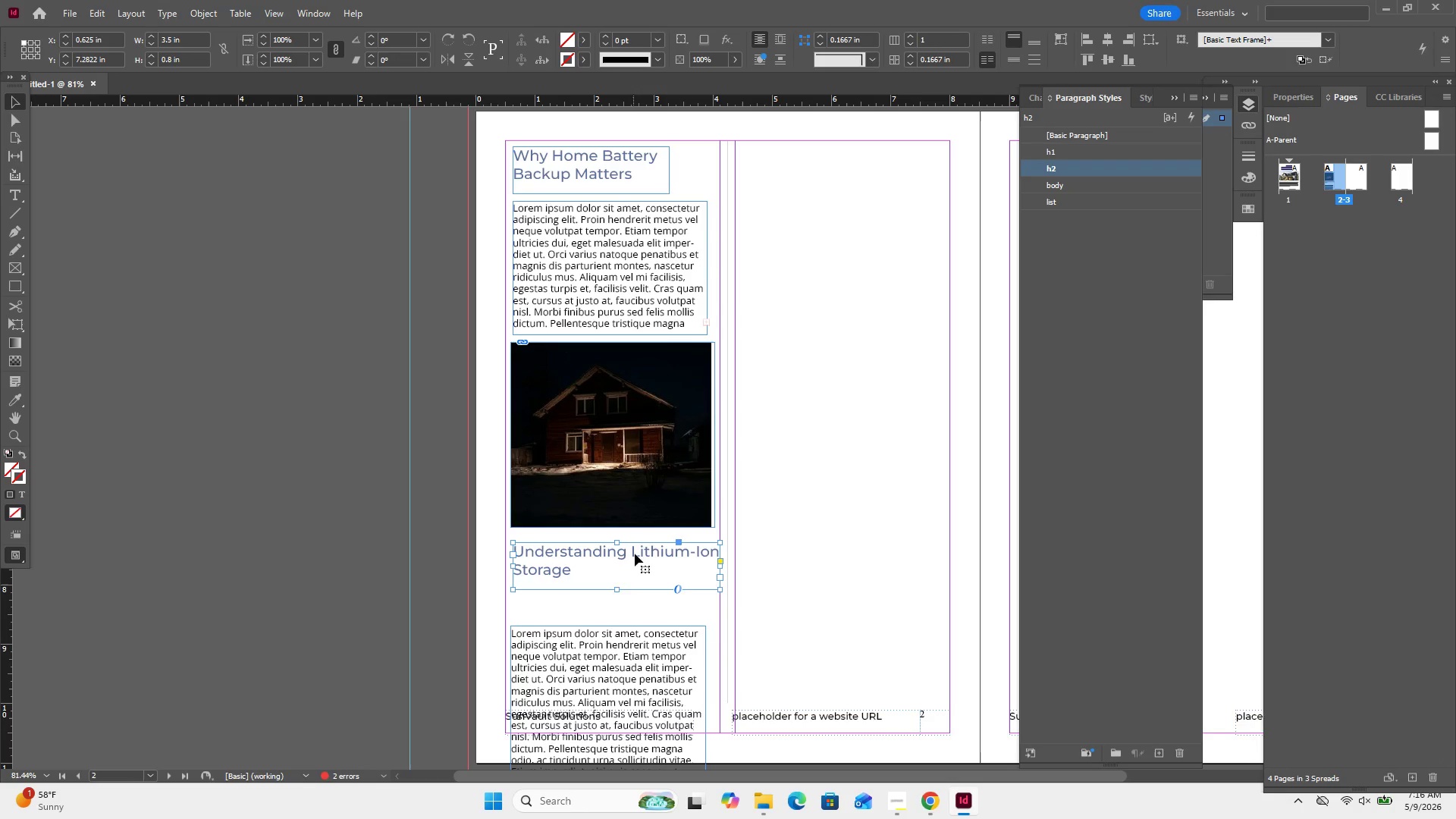 
double_click([630, 548])
 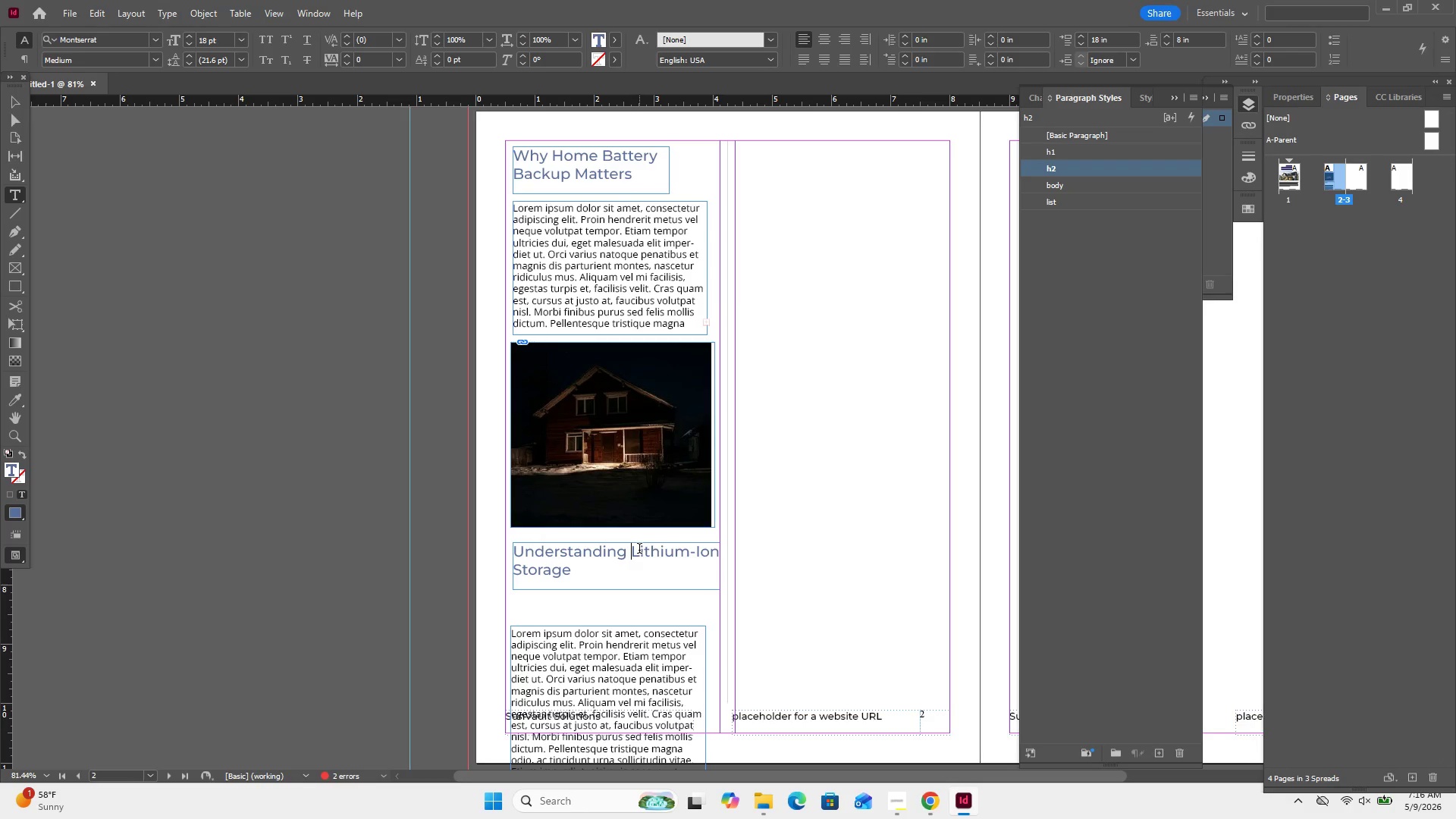 
key(Enter)
 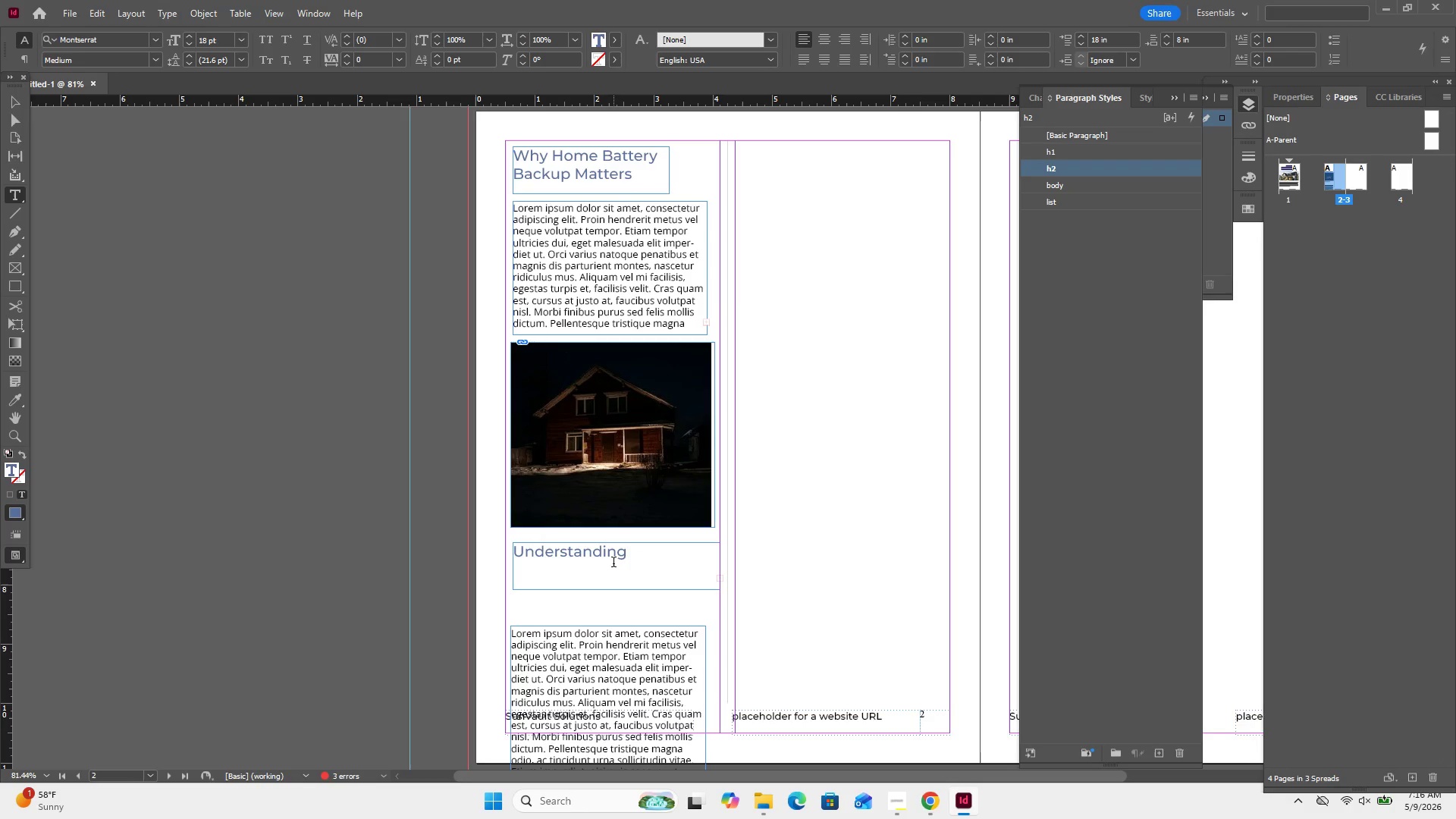 
key(ArrowDown)
 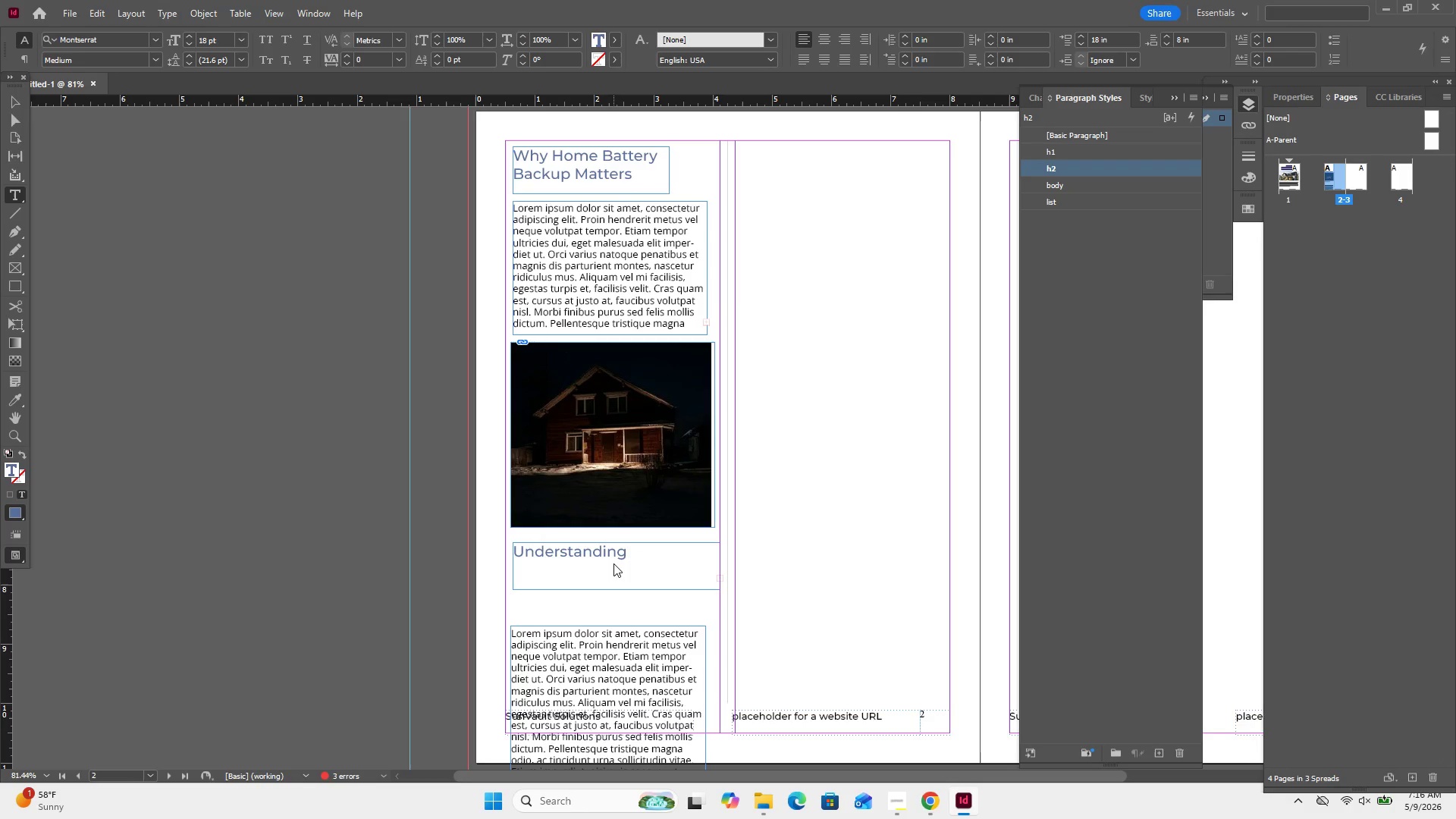 
key(ArrowDown)
 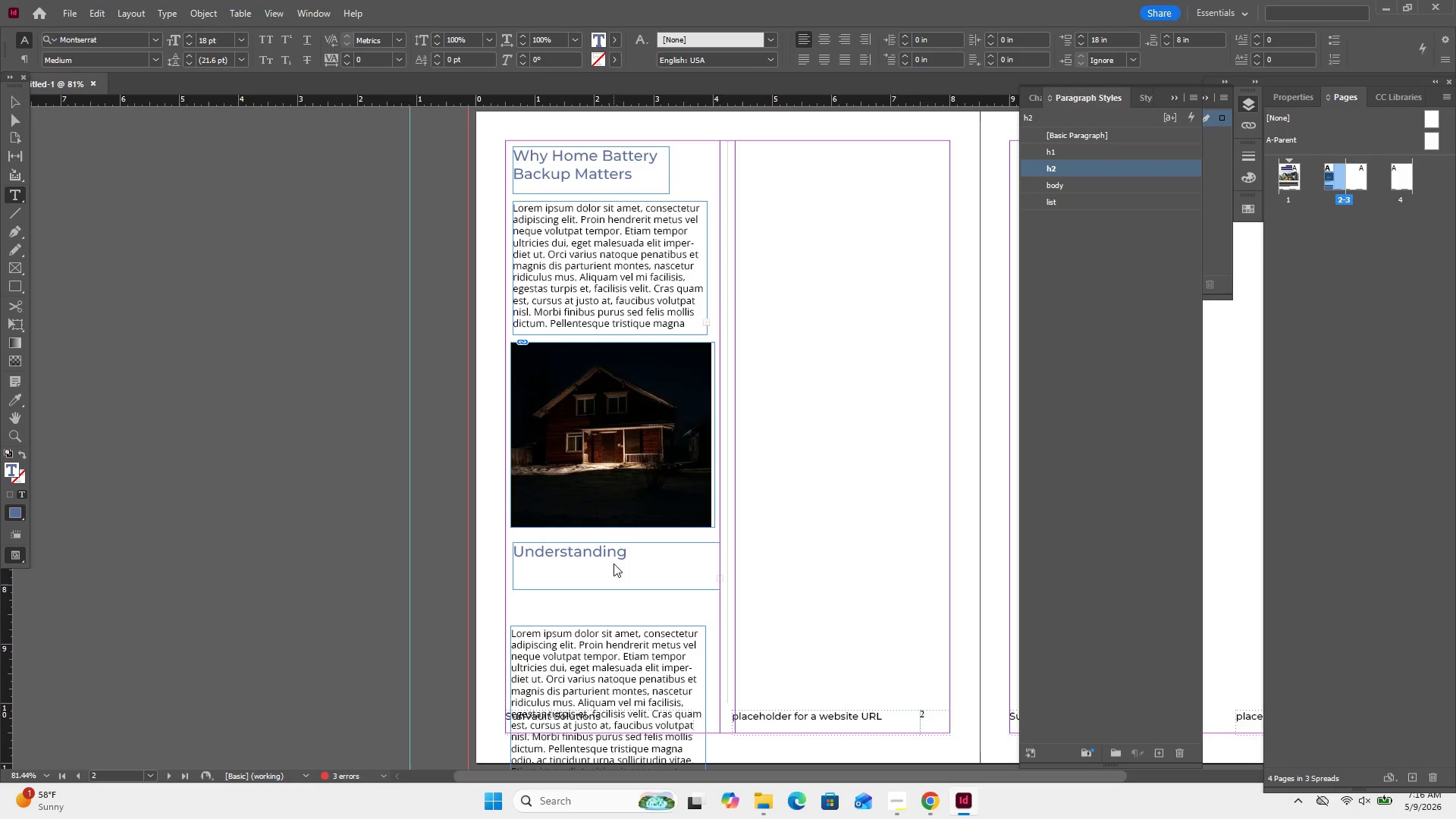 
key(Backspace)
 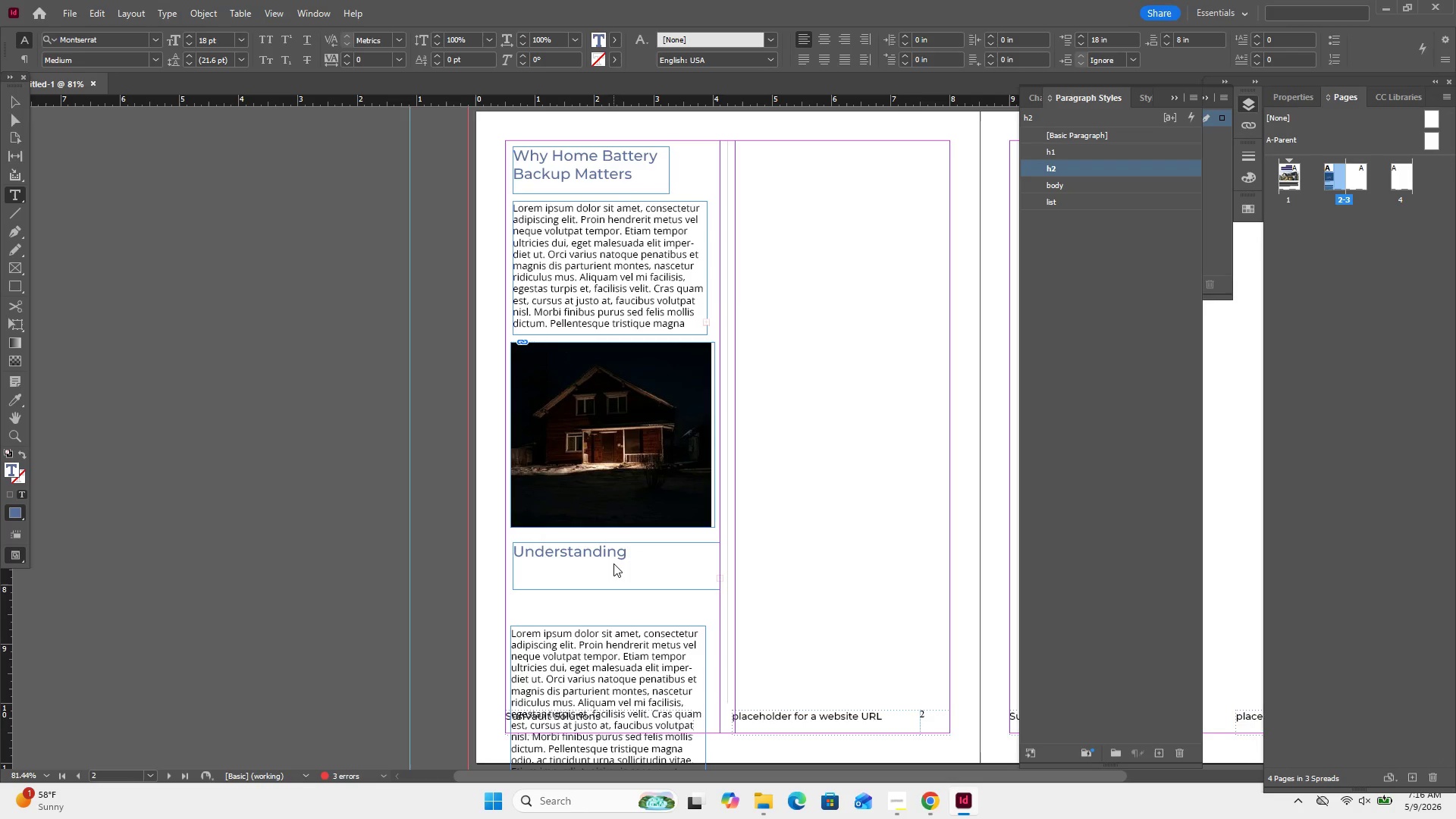 
key(Control+Z)
 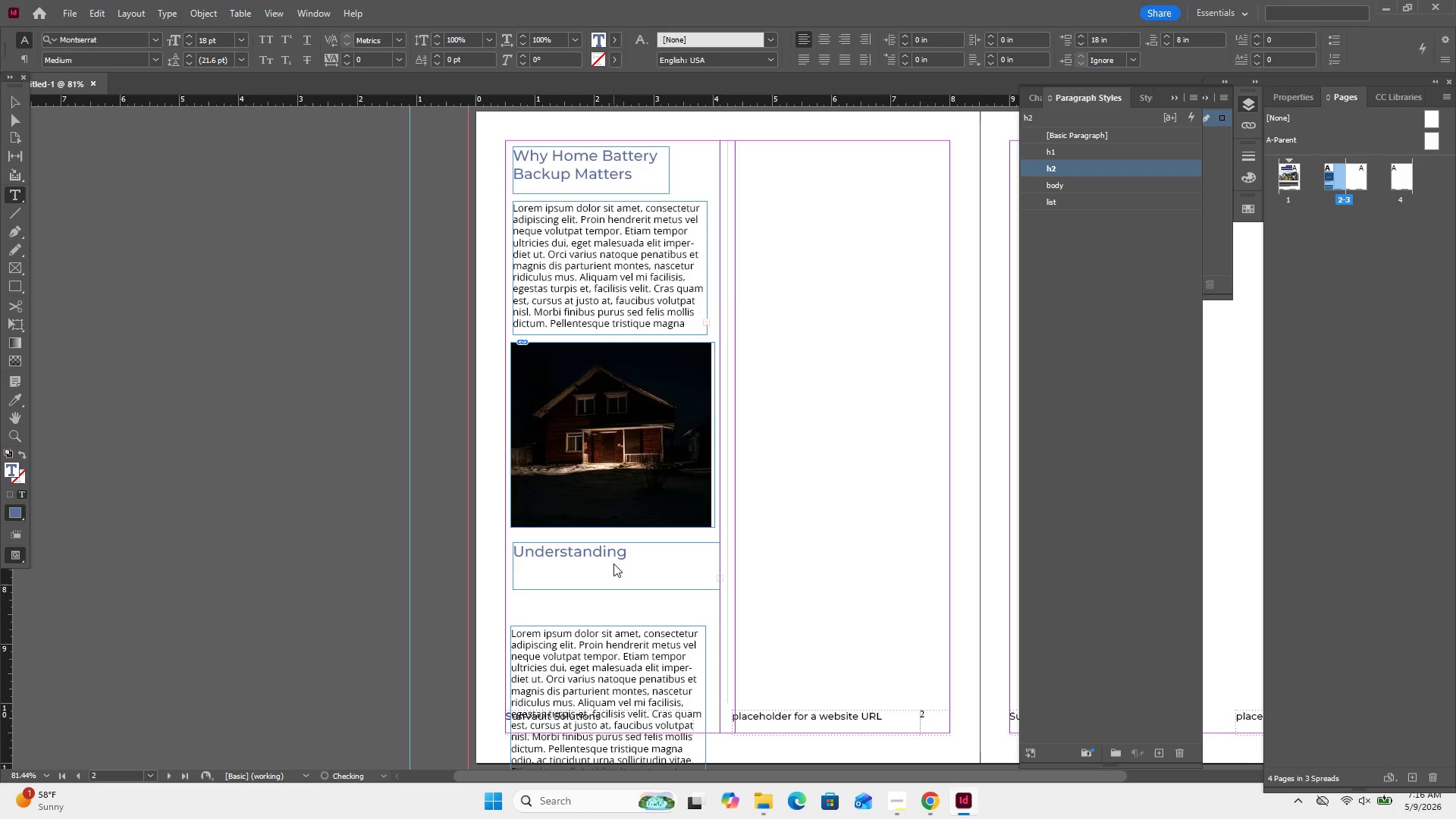 
key(Control+Z)
 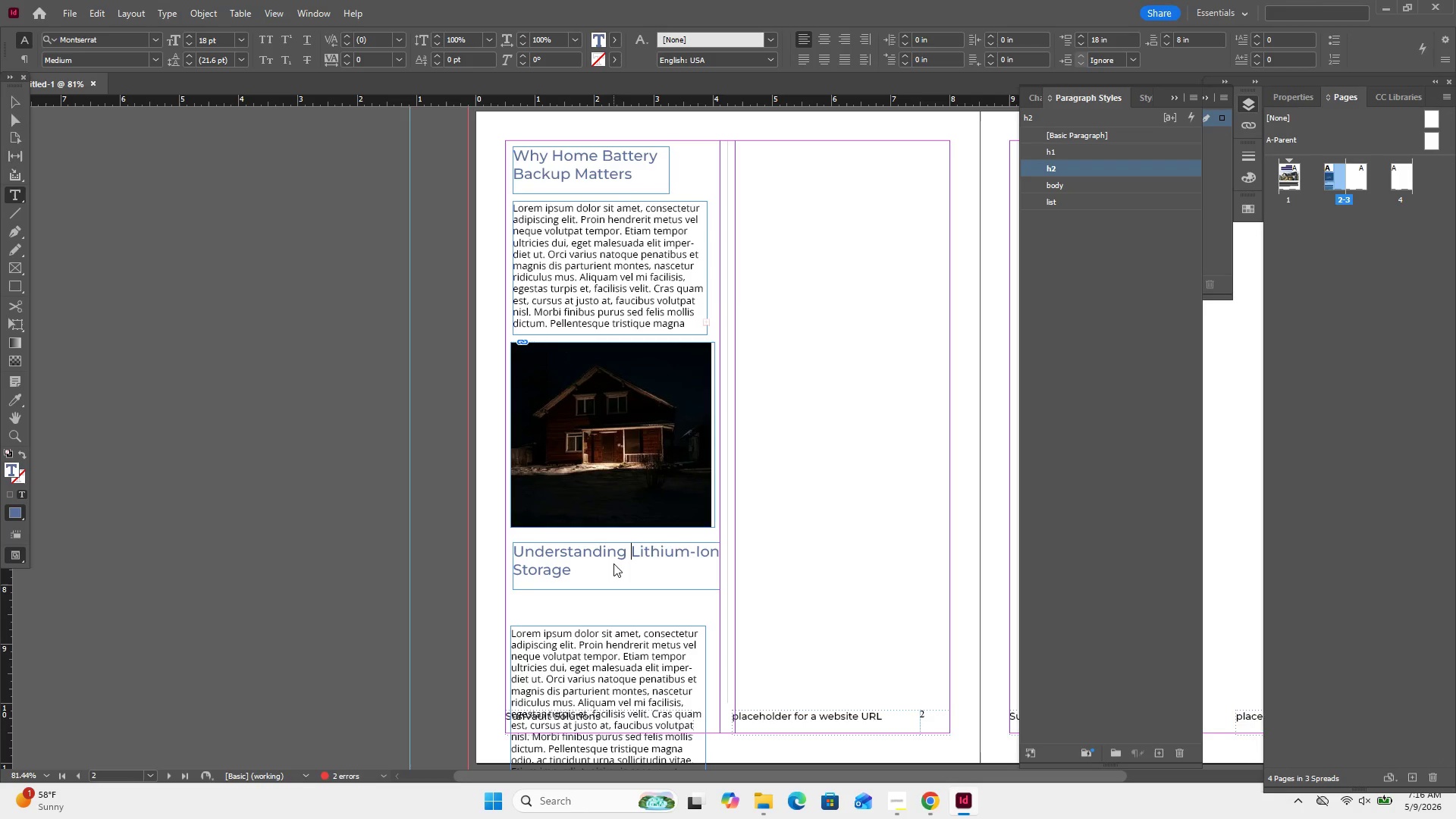 
key(ArrowDown)
 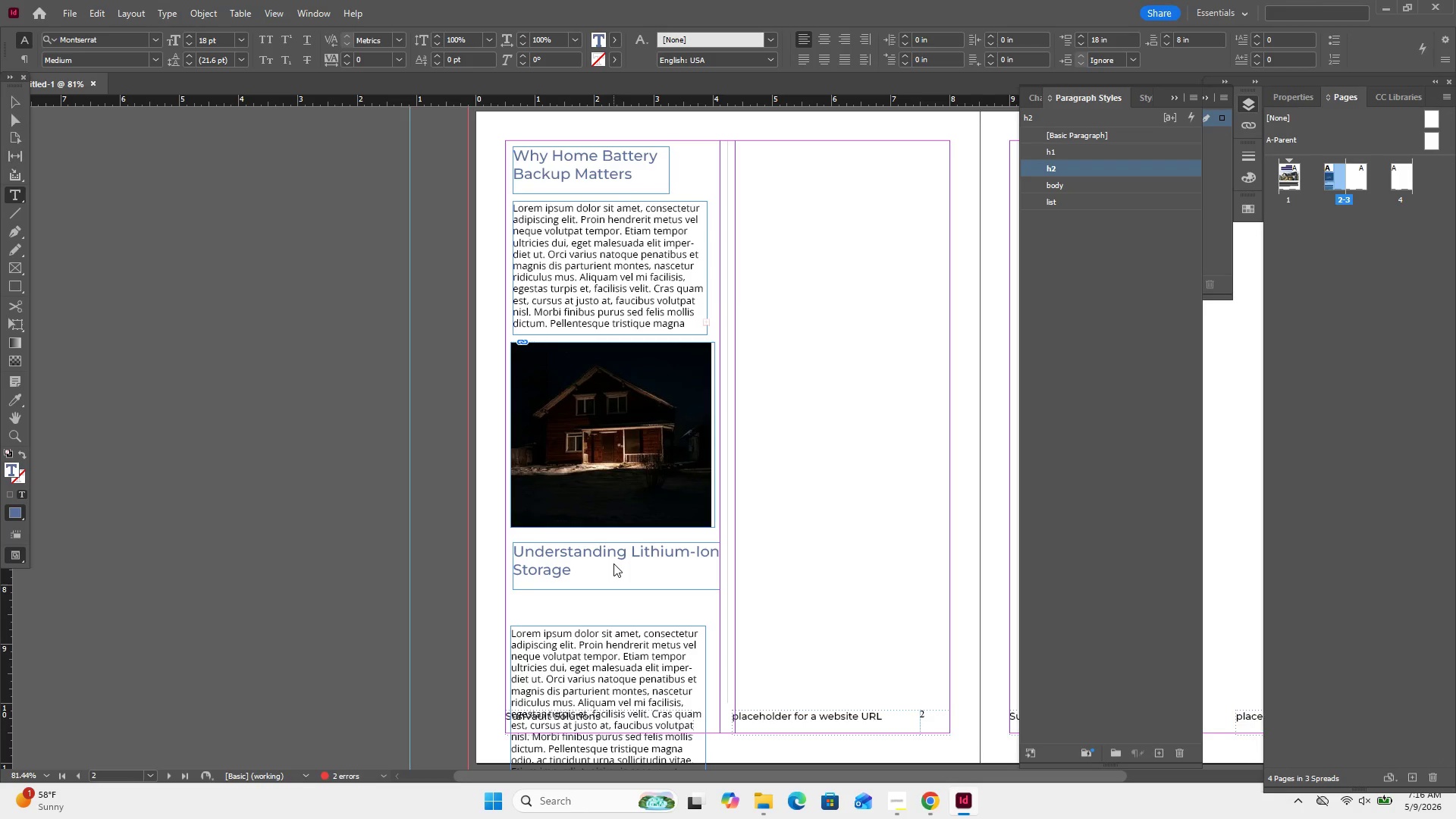 
hold_key(key=ArrowLeft, duration=0.66)
 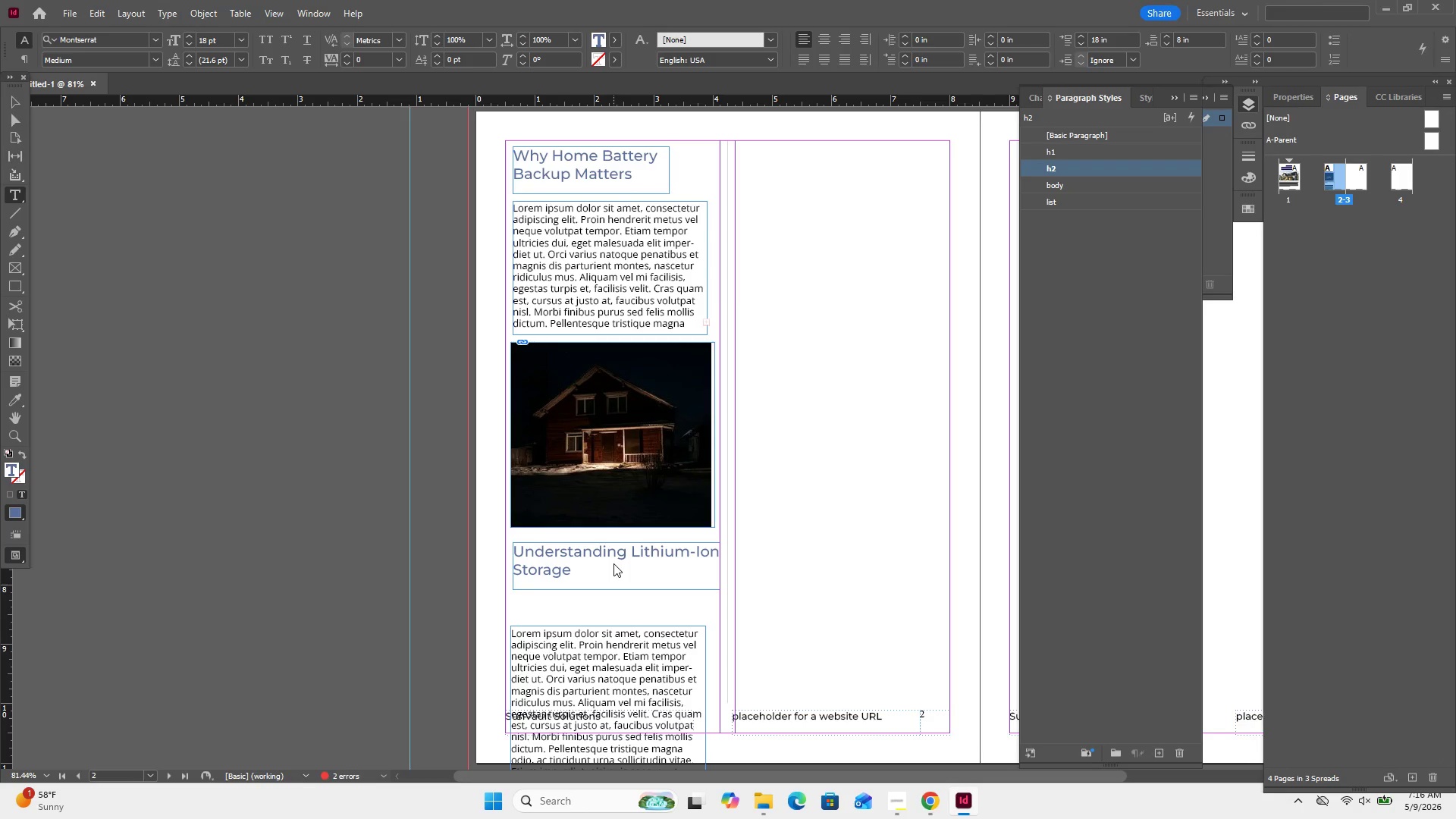 
key(Backspace)
 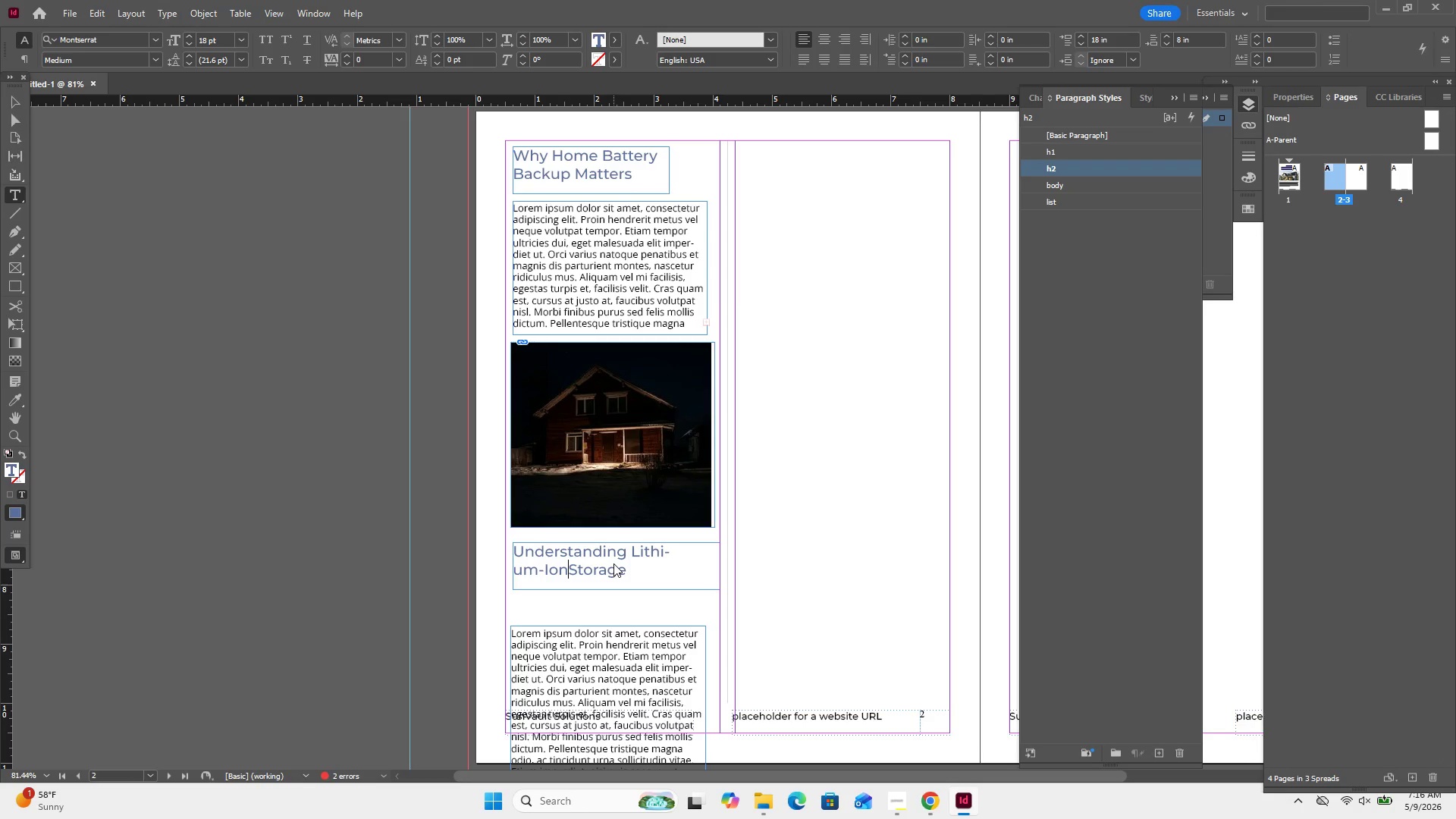 
key(Space)
 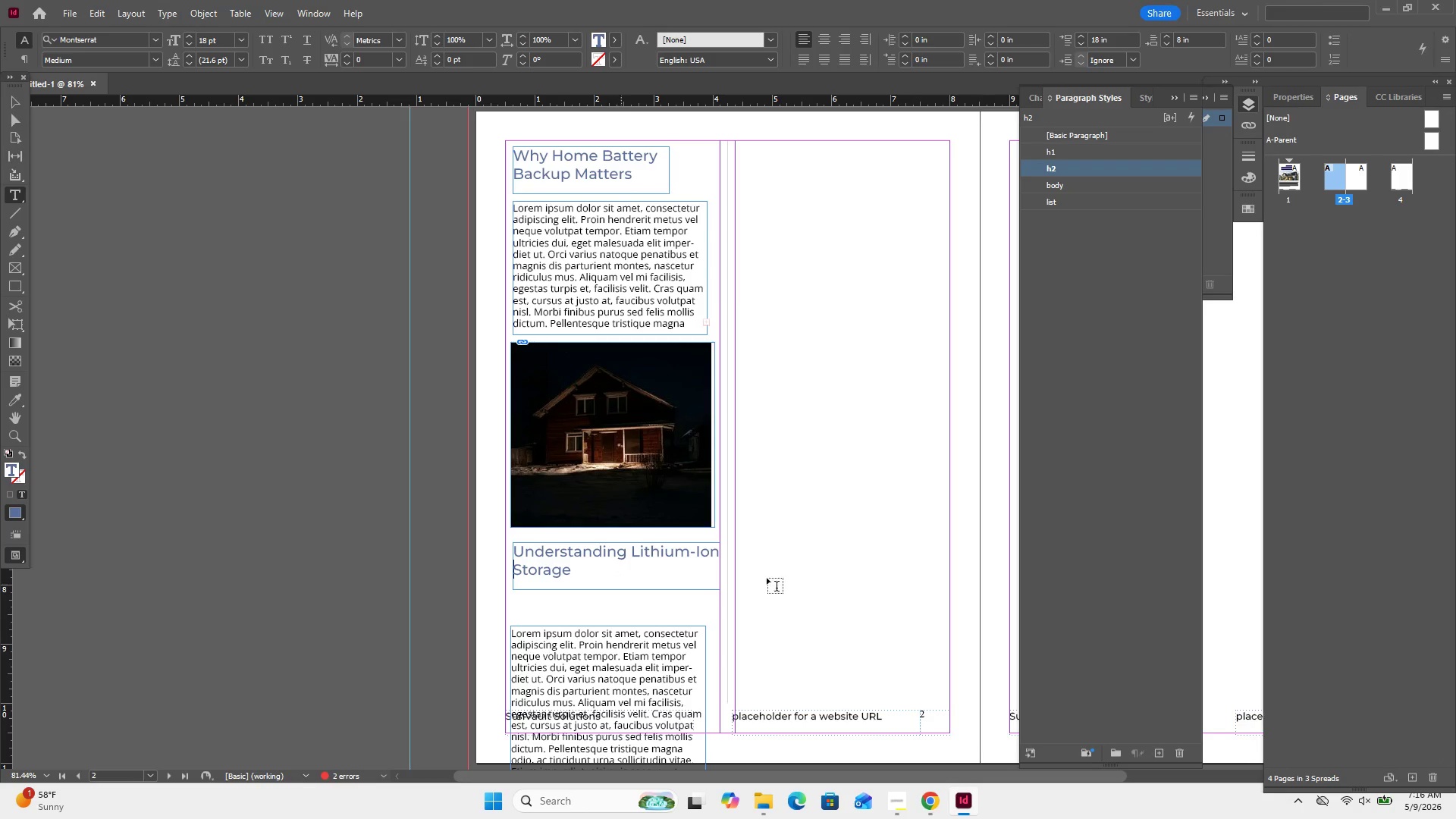 
wait(5.98)
 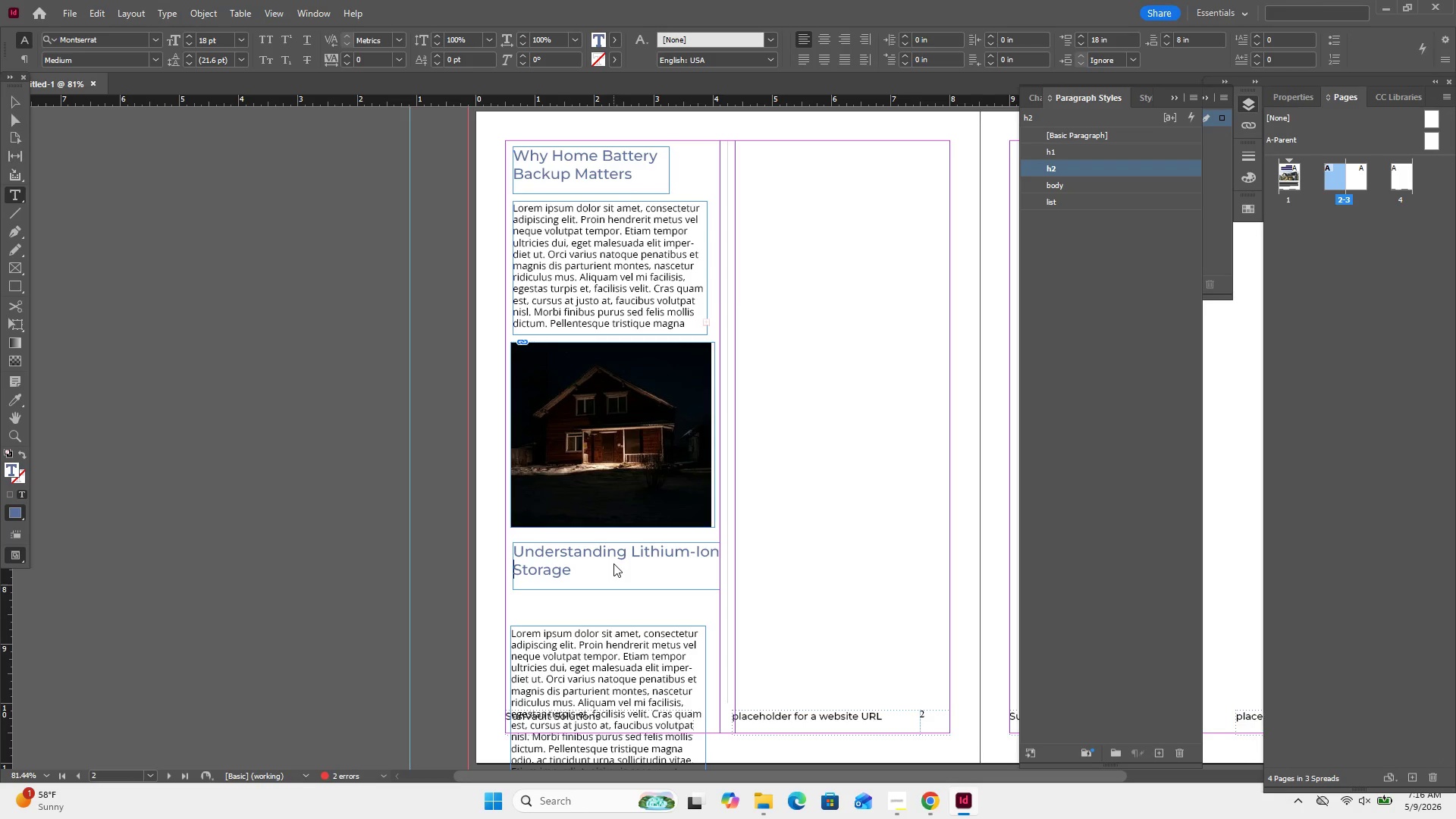 
left_click([629, 546])
 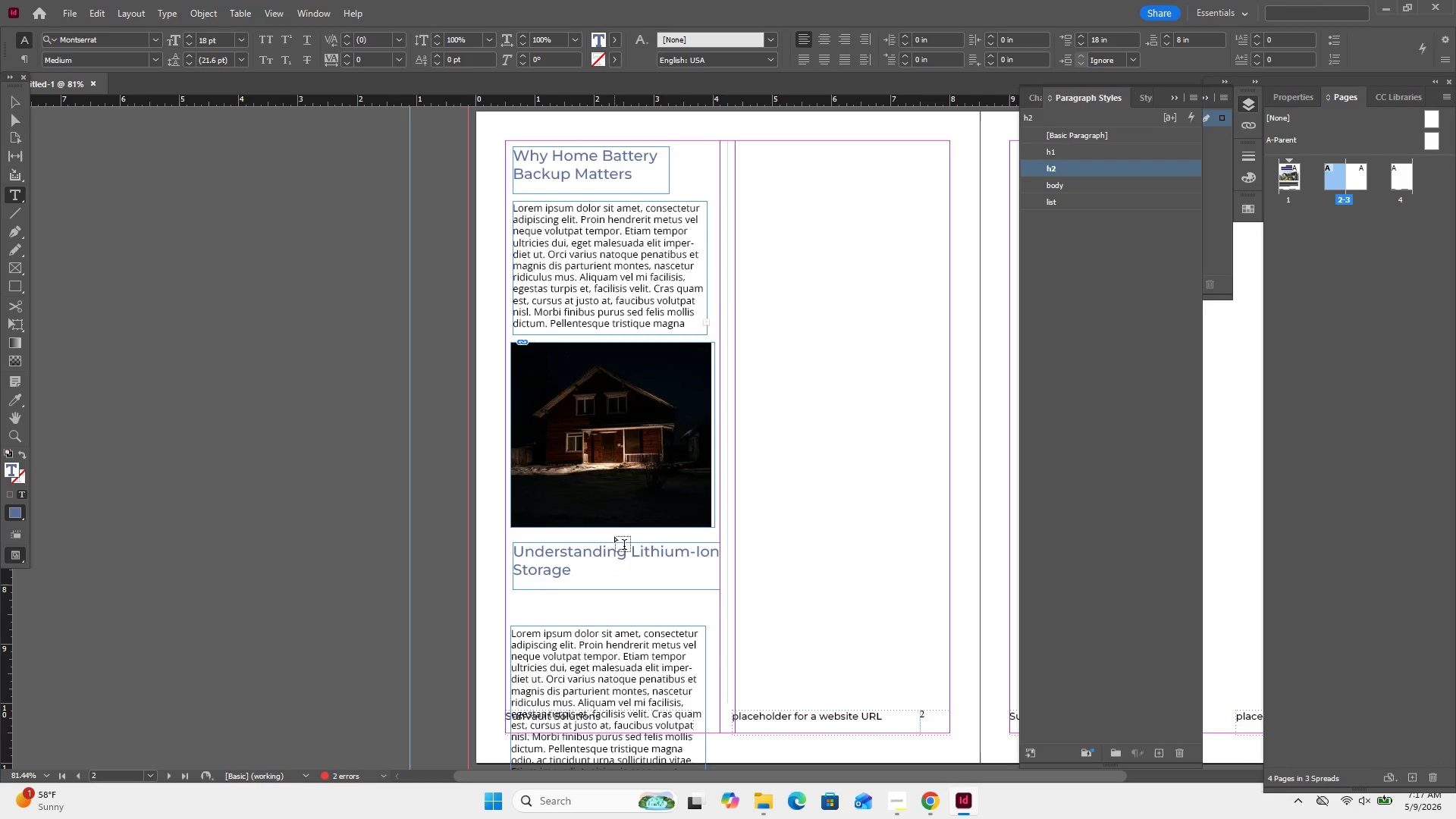 
key(Enter)
 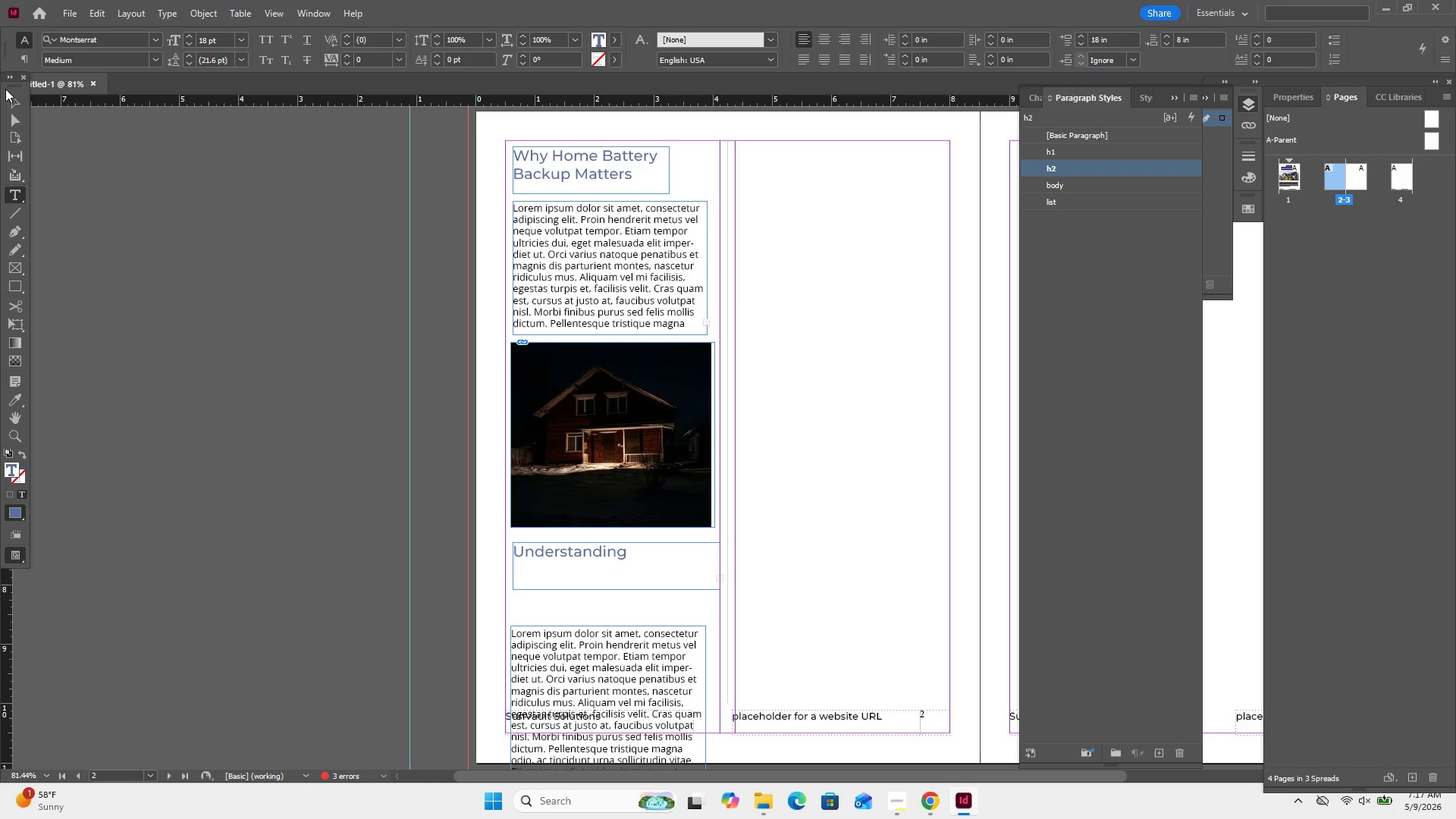 
left_click([8, 103])
 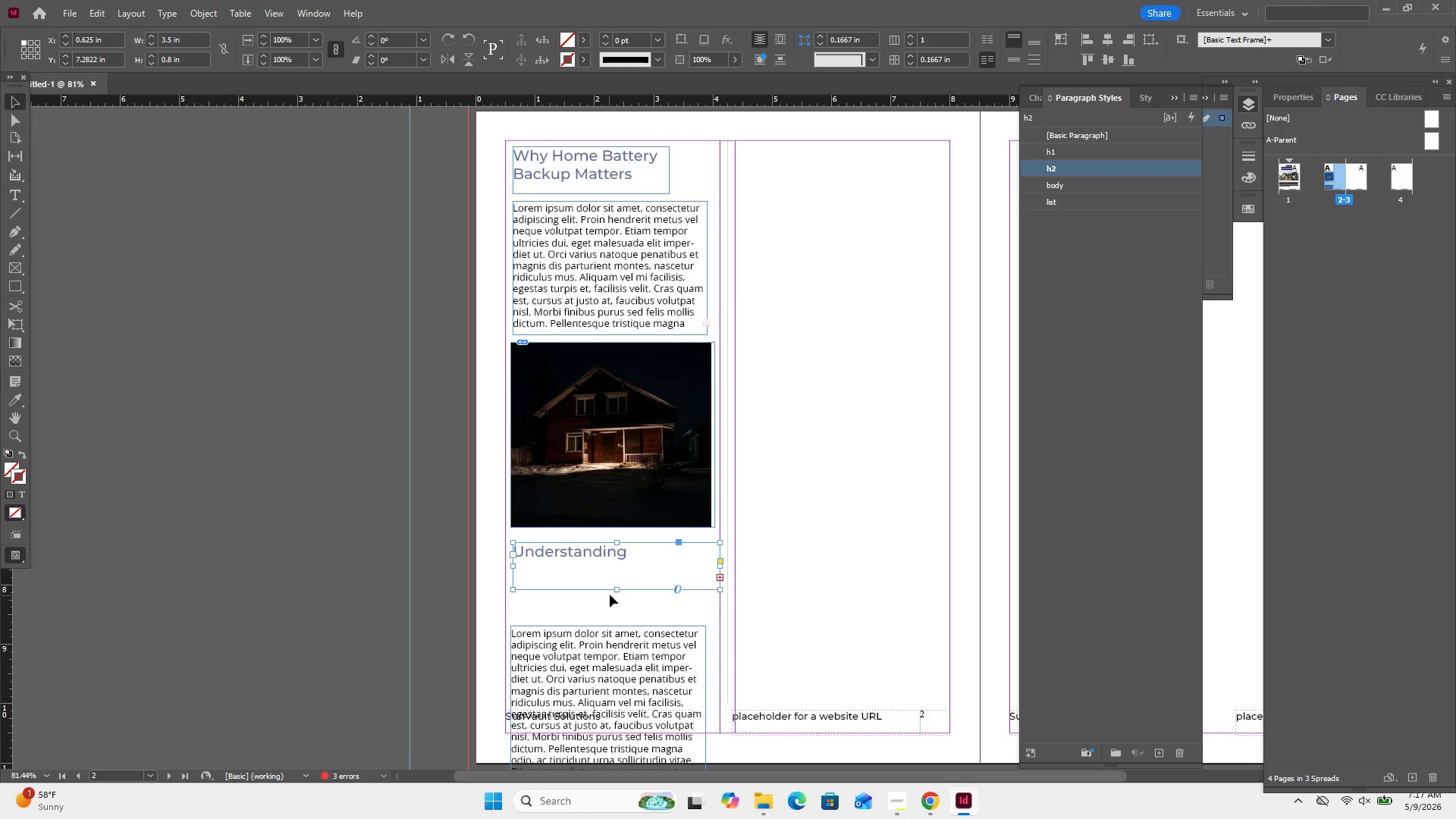 
left_click_drag(start_coordinate=[613, 592], to_coordinate=[618, 609])
 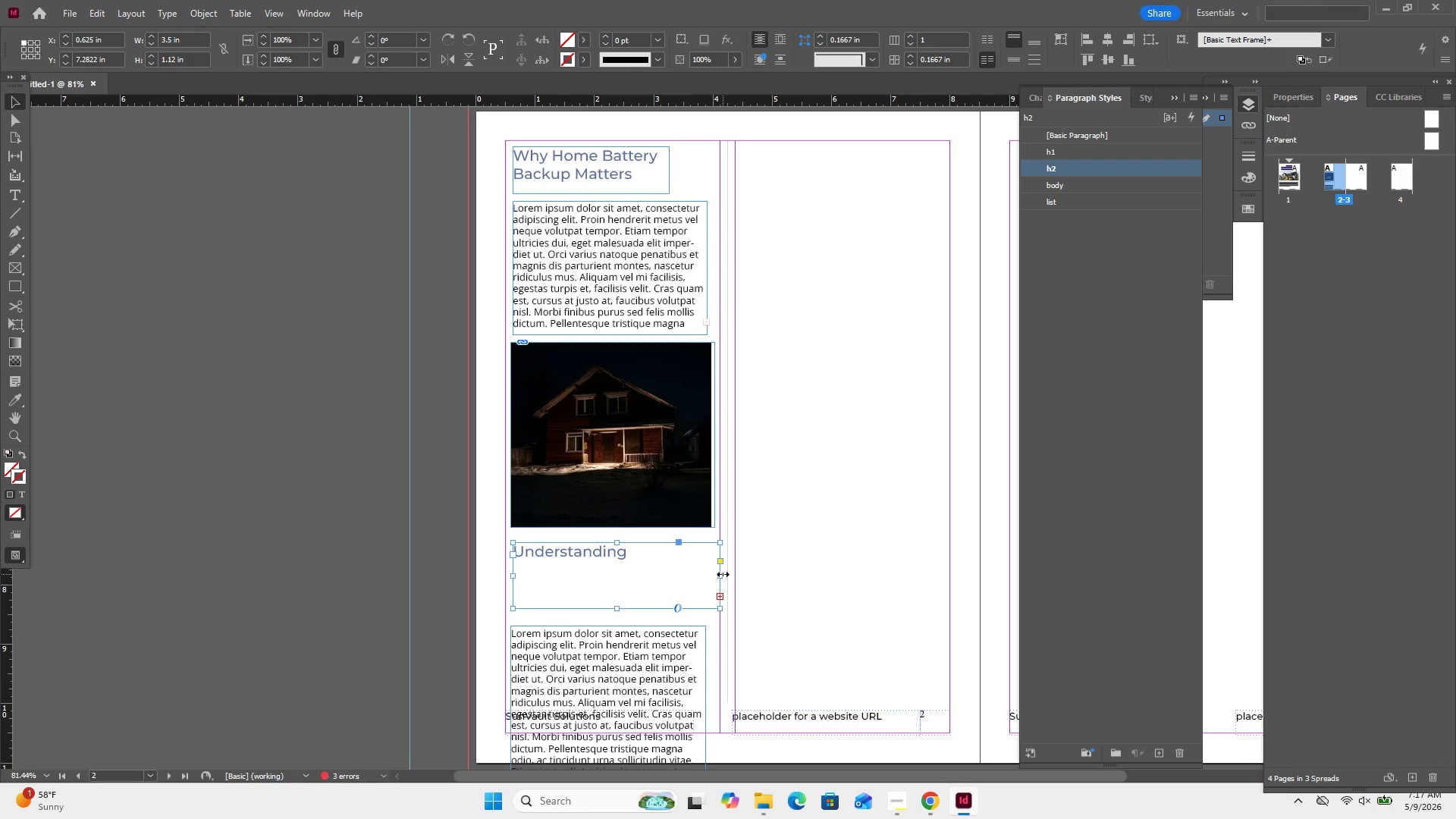 
left_click_drag(start_coordinate=[723, 579], to_coordinate=[752, 579])
 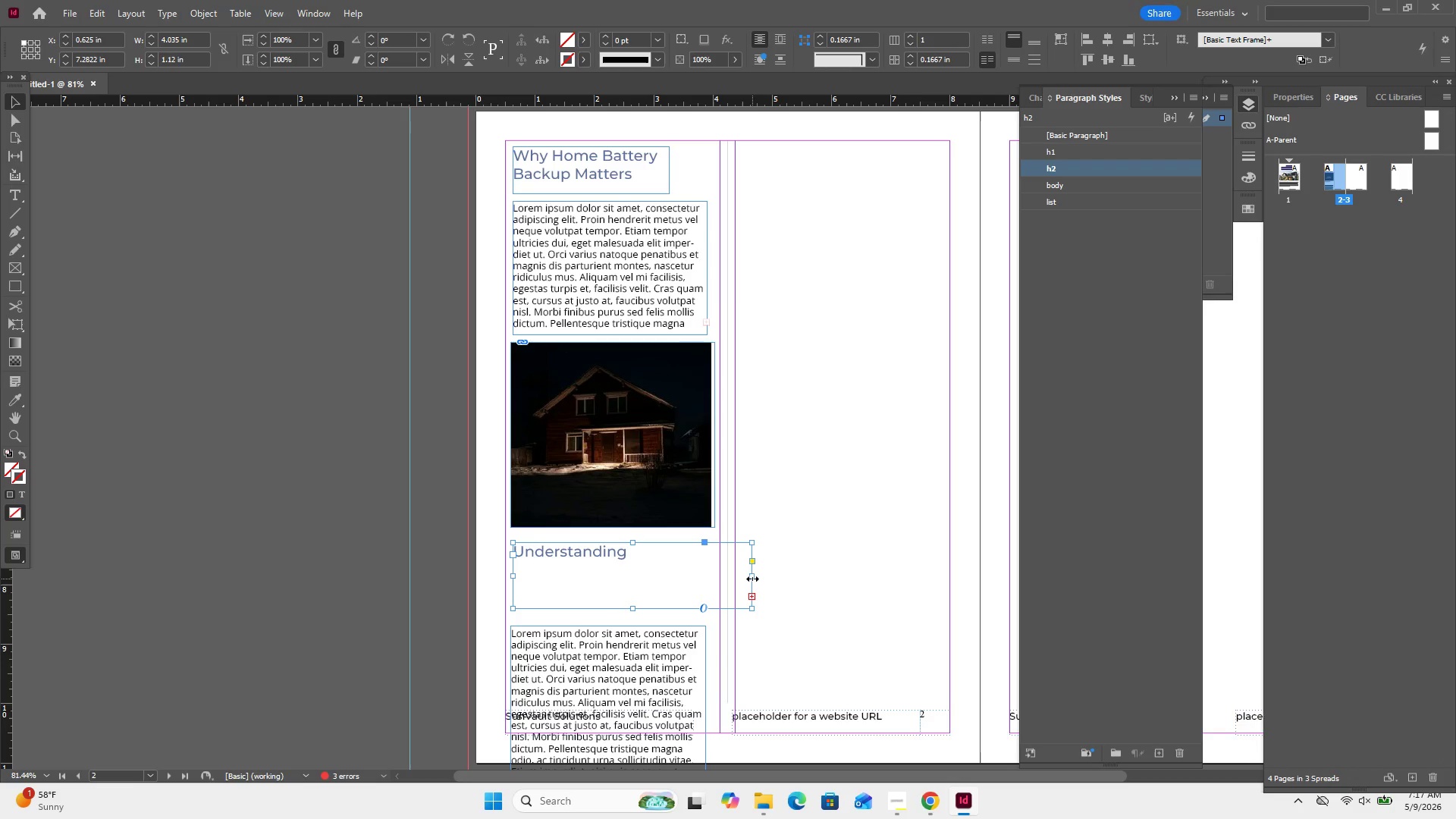 
left_click_drag(start_coordinate=[752, 579], to_coordinate=[794, 573])
 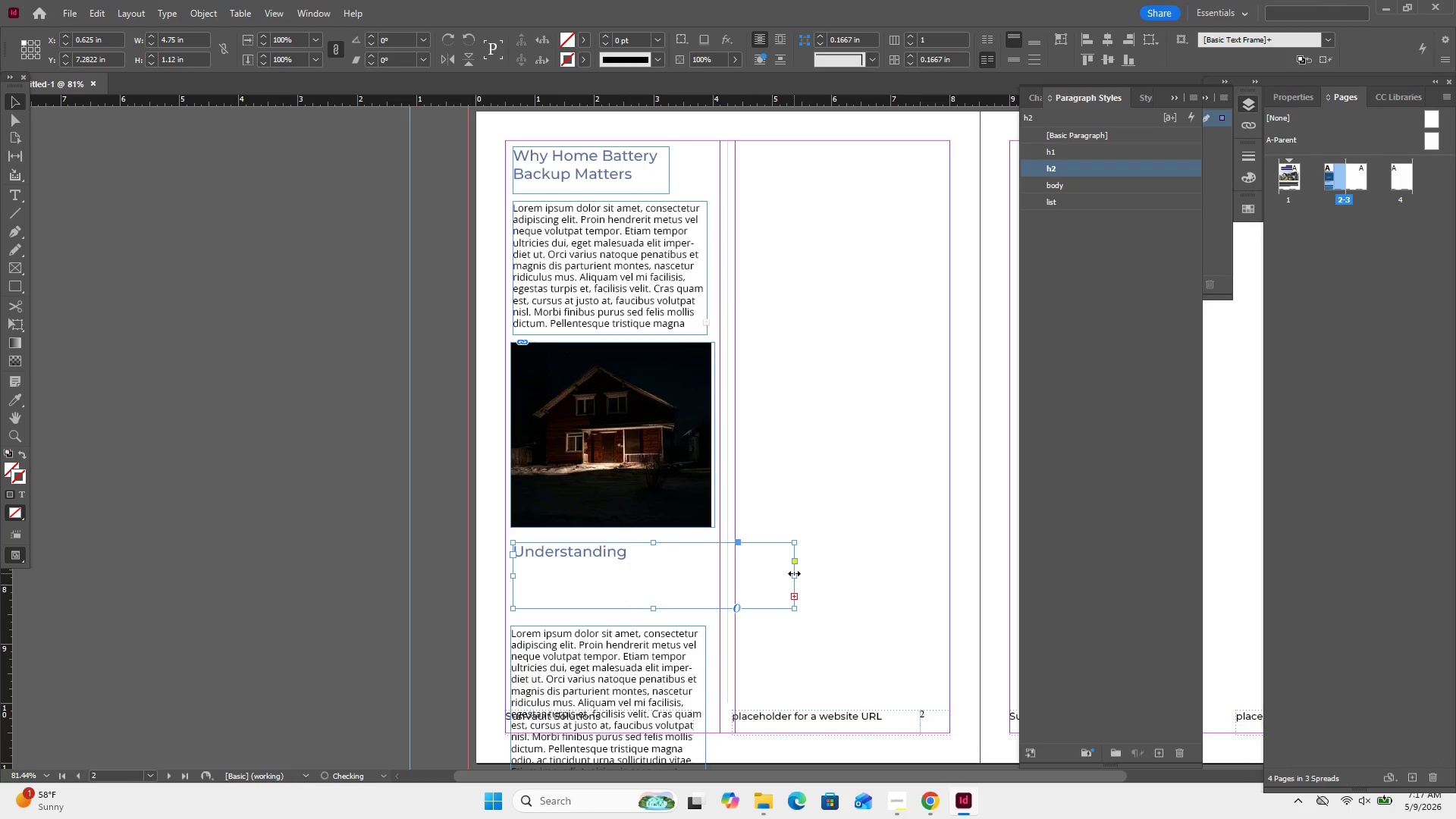 
left_click_drag(start_coordinate=[794, 573], to_coordinate=[821, 571])
 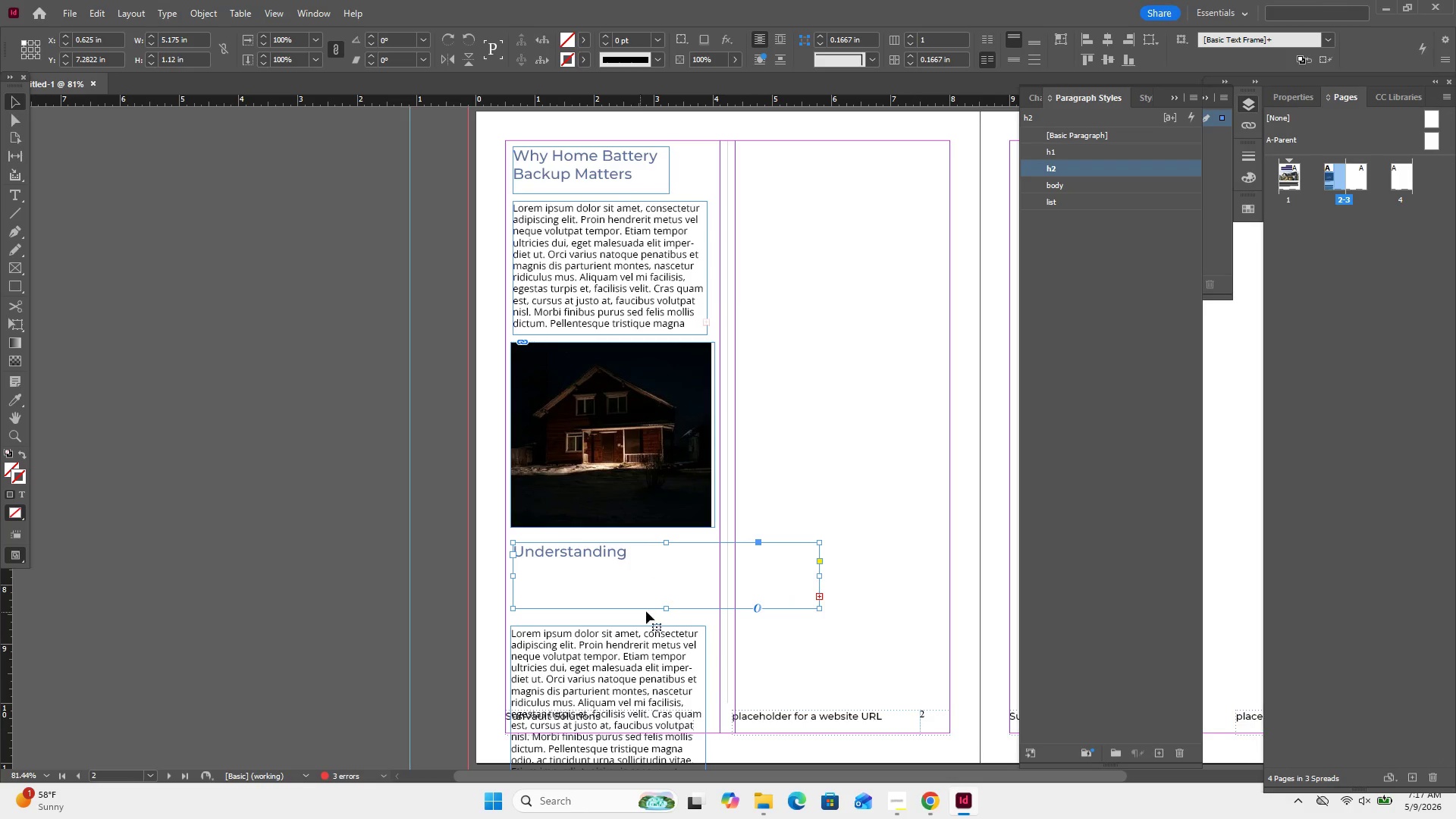 
left_click_drag(start_coordinate=[667, 610], to_coordinate=[666, 676])
 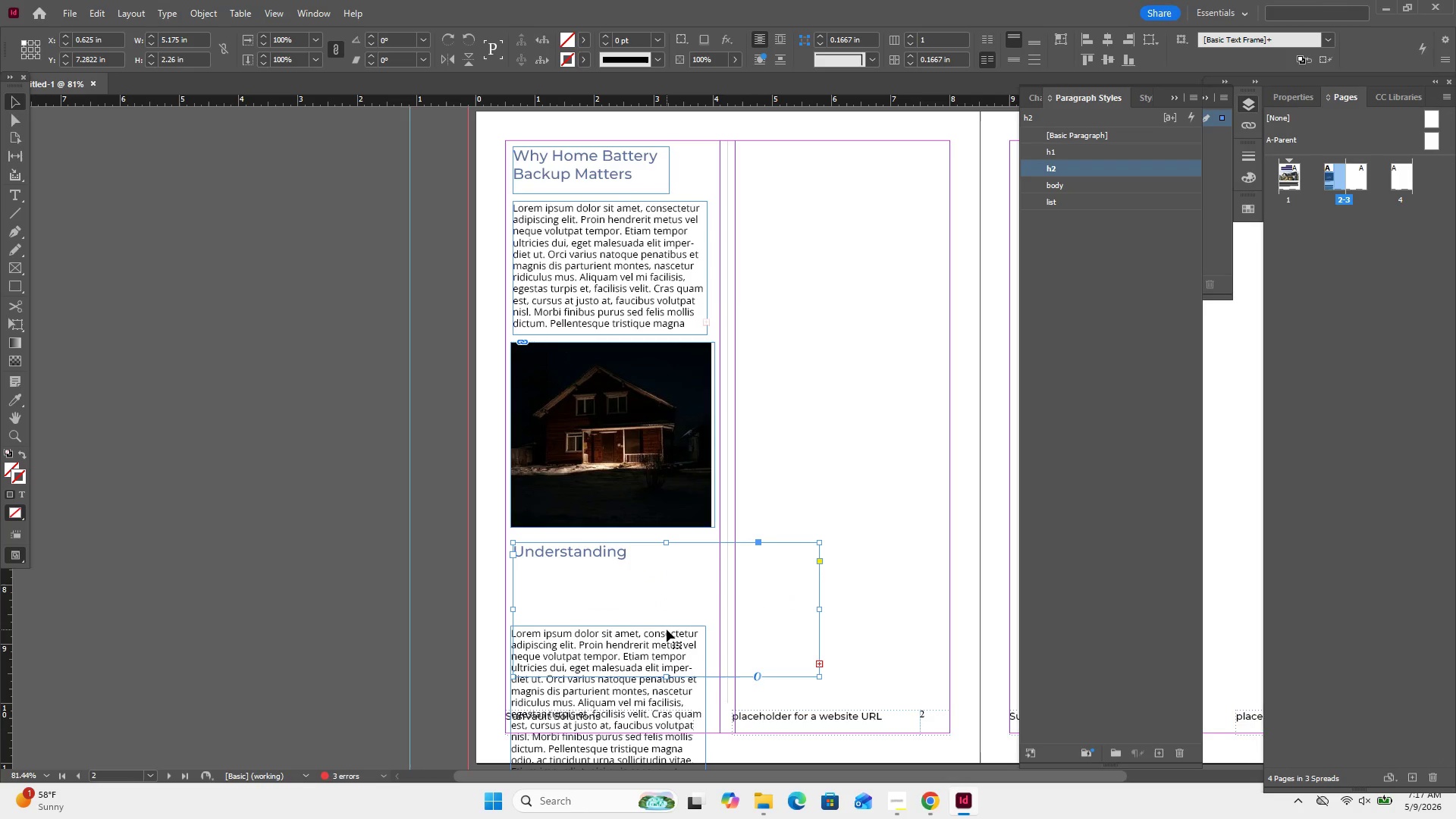 
key(Control+Z)
 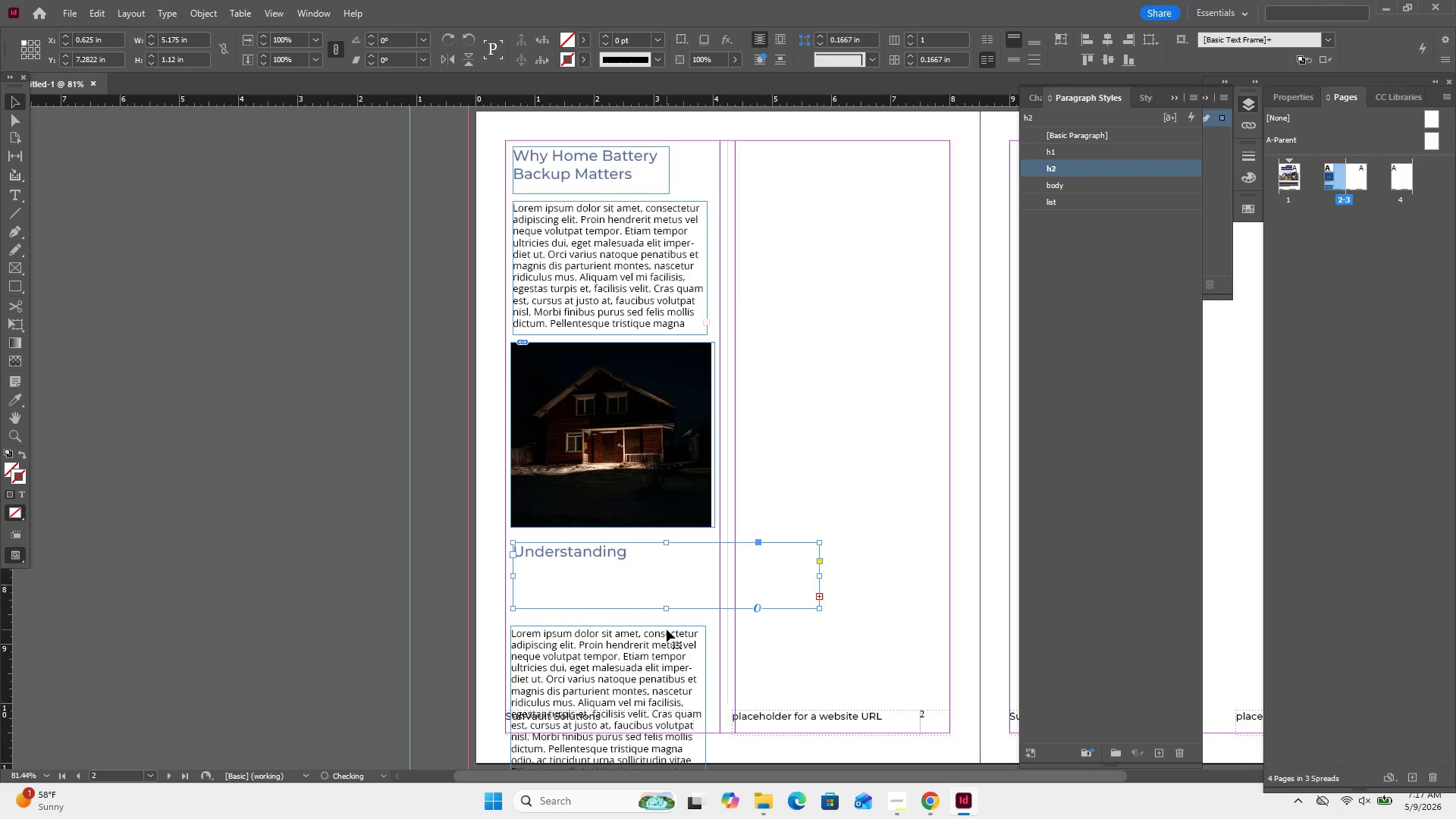 
key(Control+Z)
 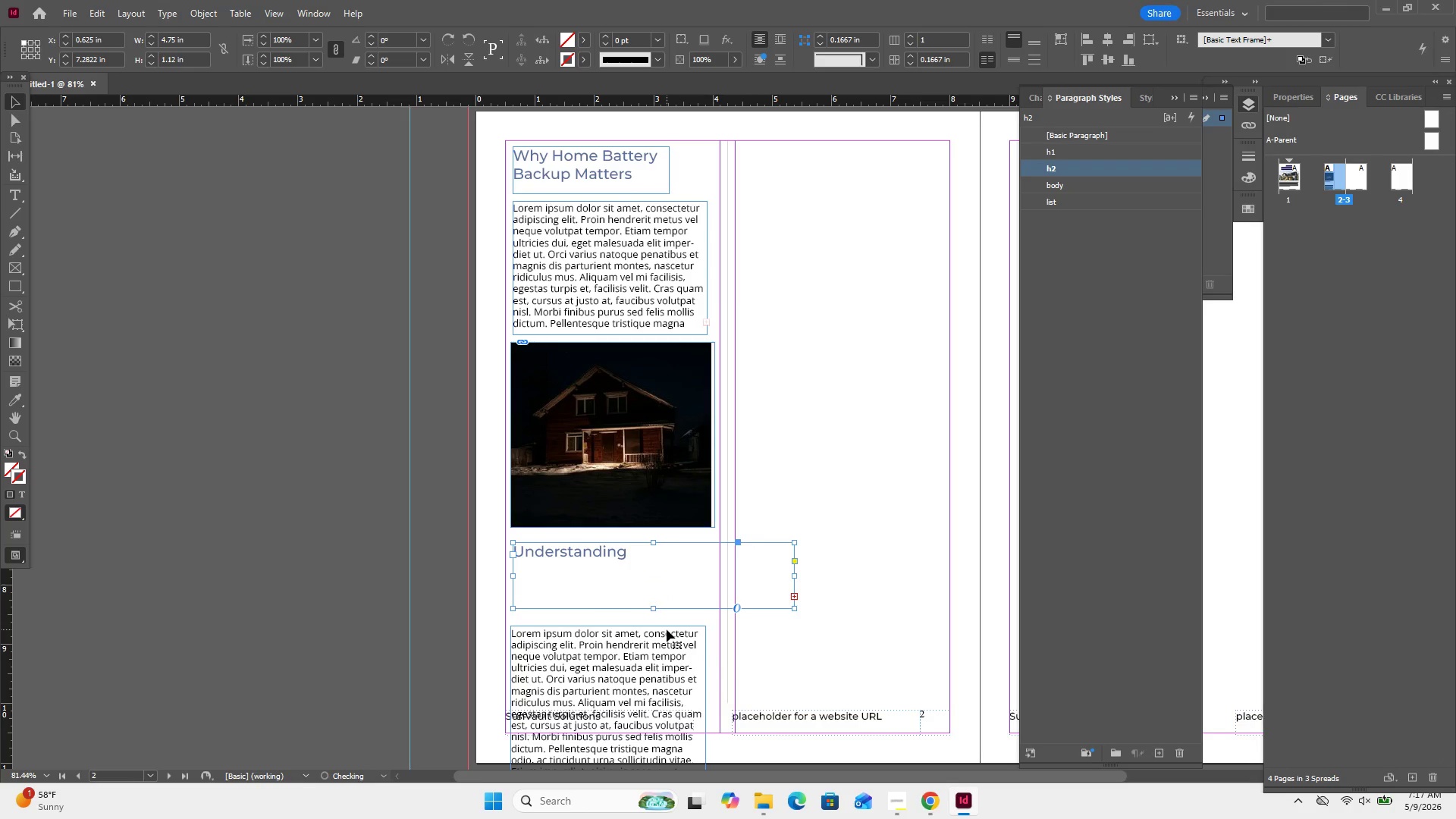 
key(Control+Z)
 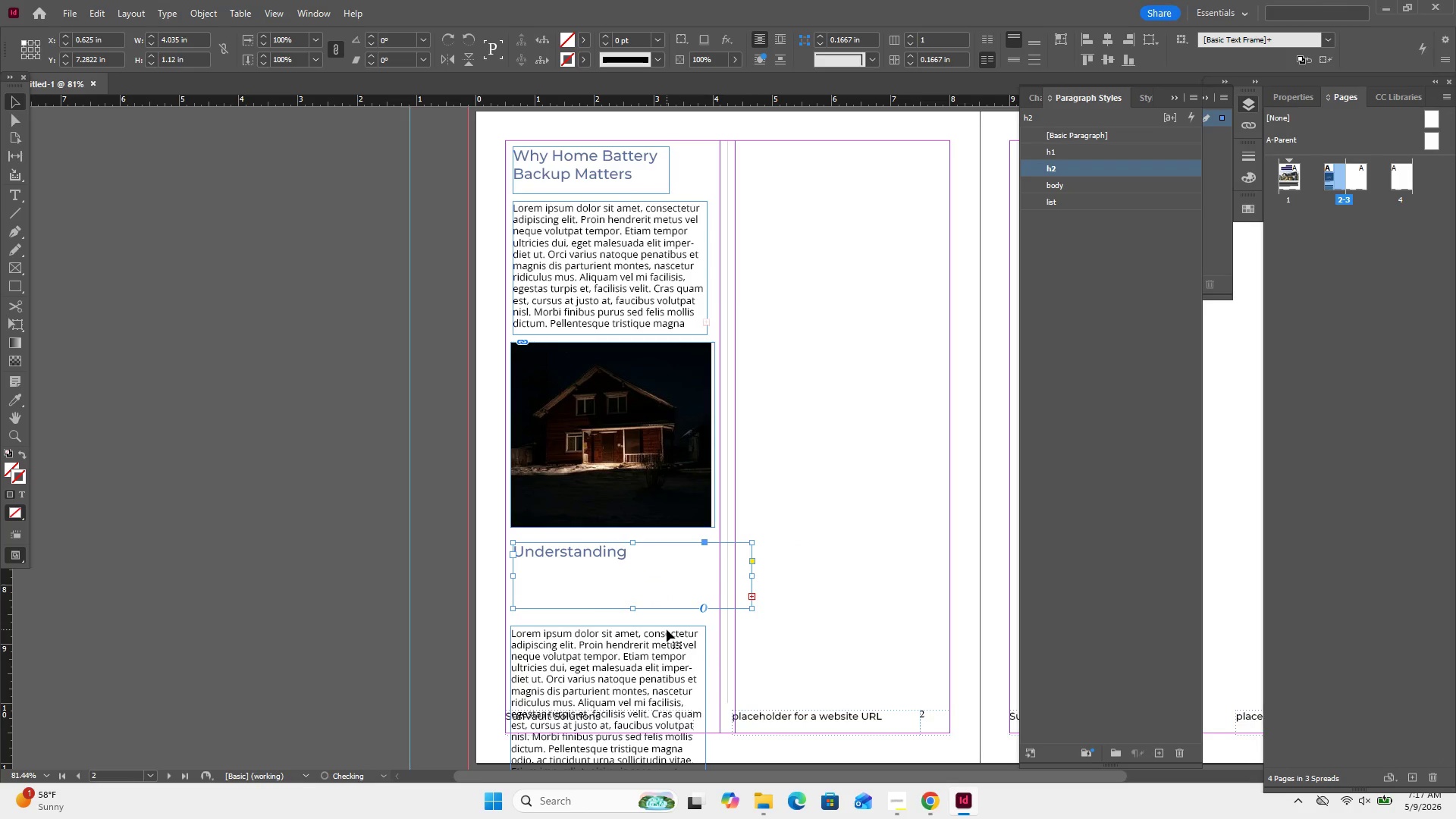 
key(Control+Z)
 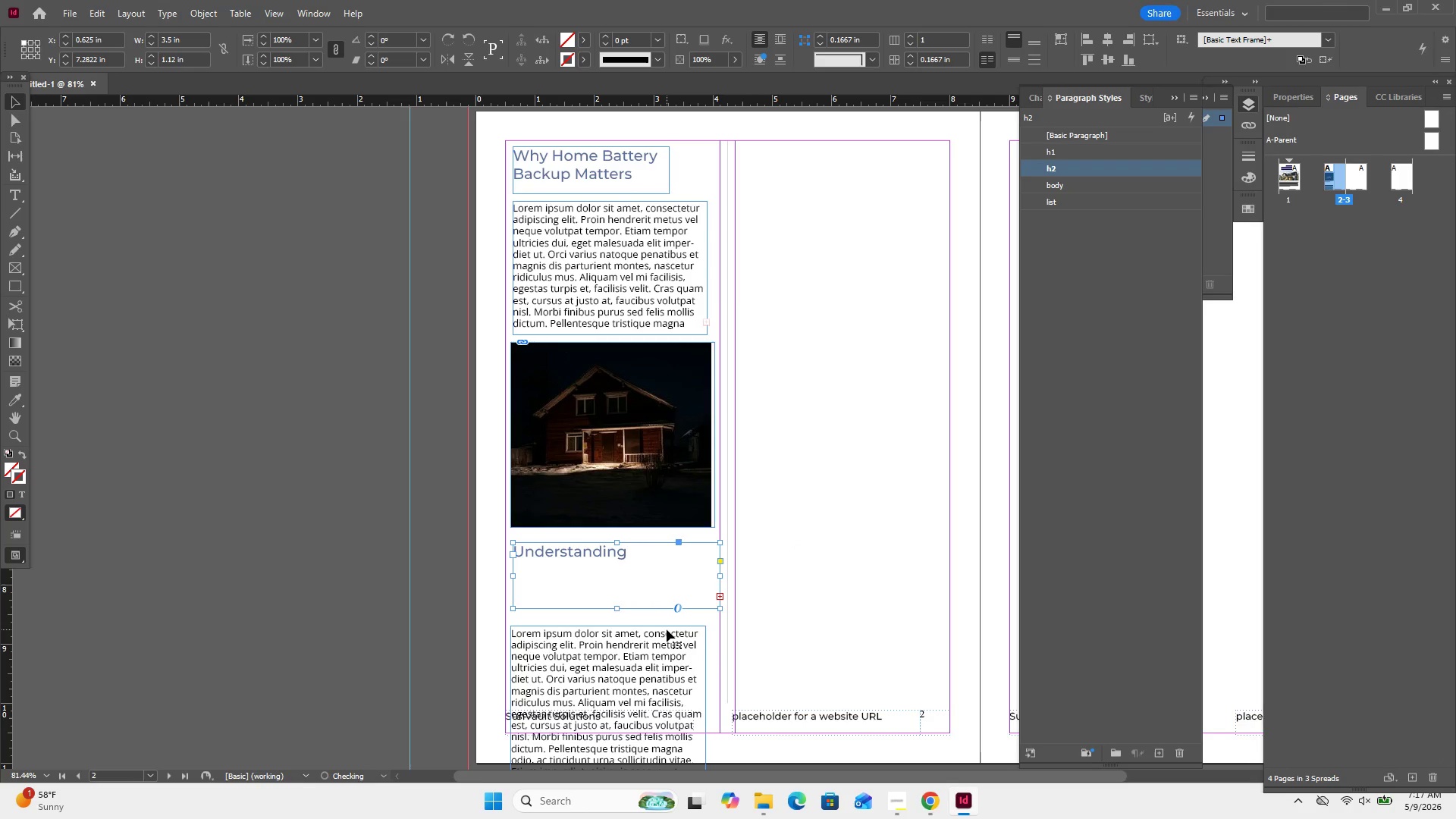 
key(Control+Z)
 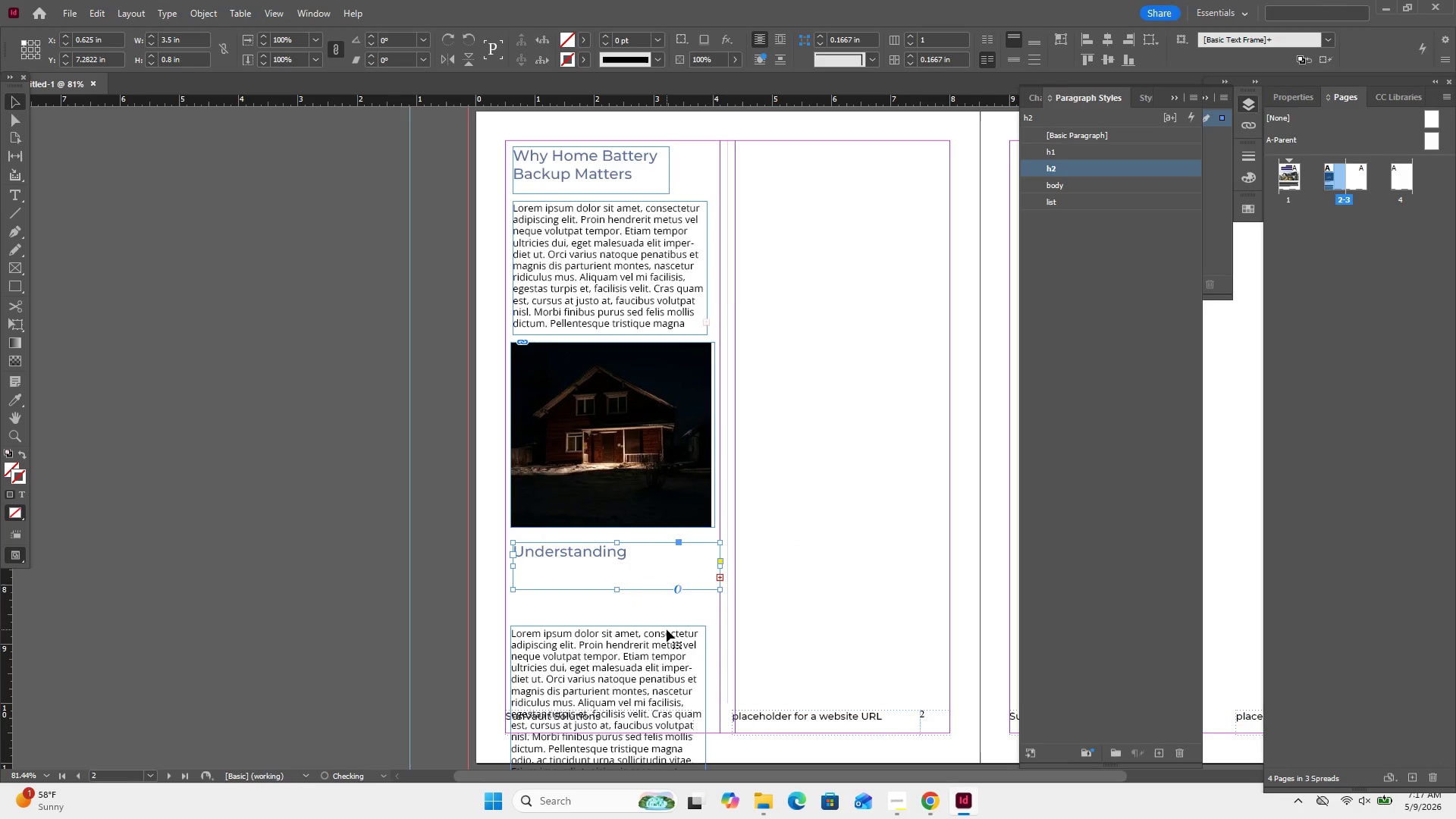 
key(Control+Z)
 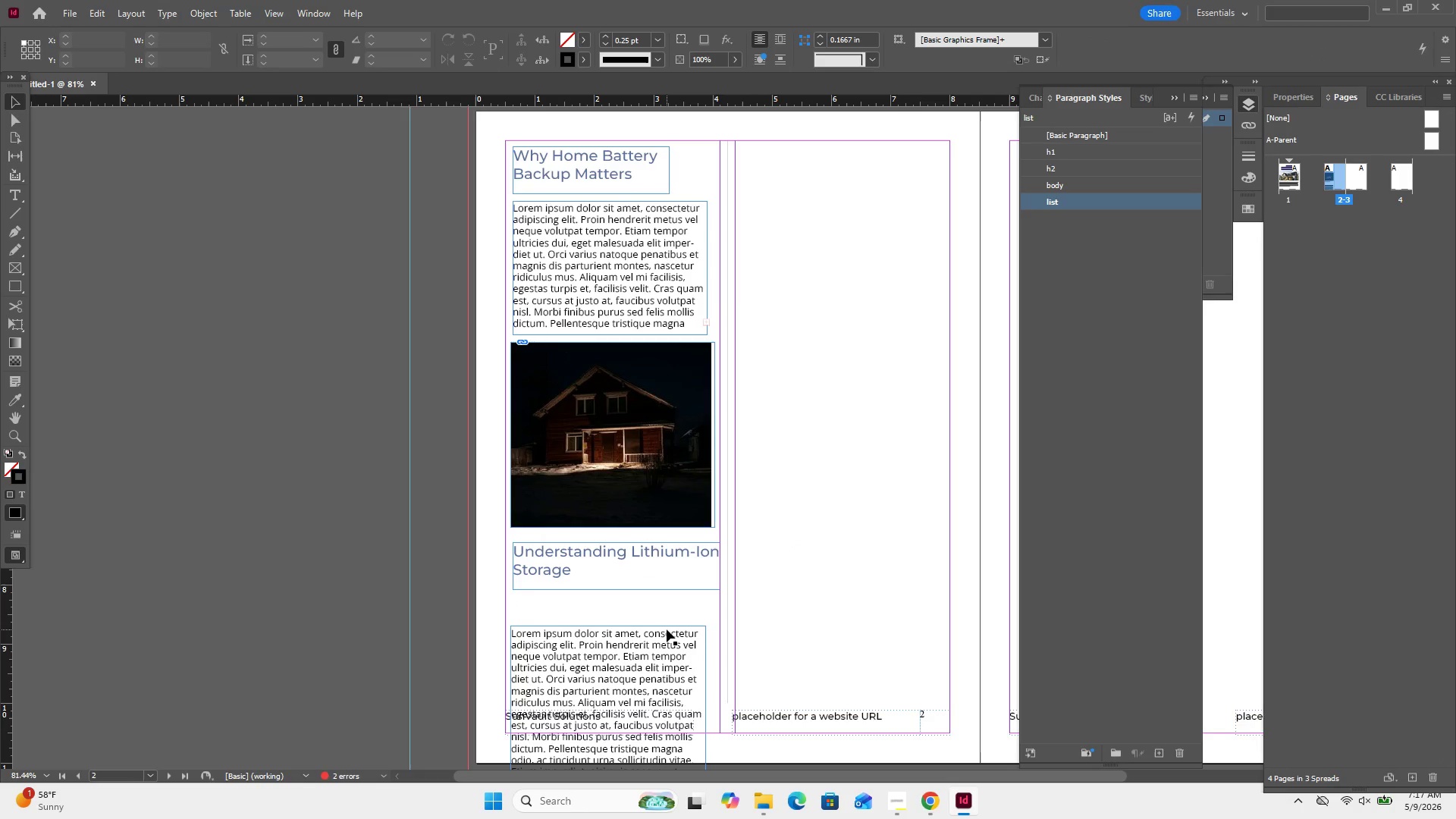 
key(Control+Z)
 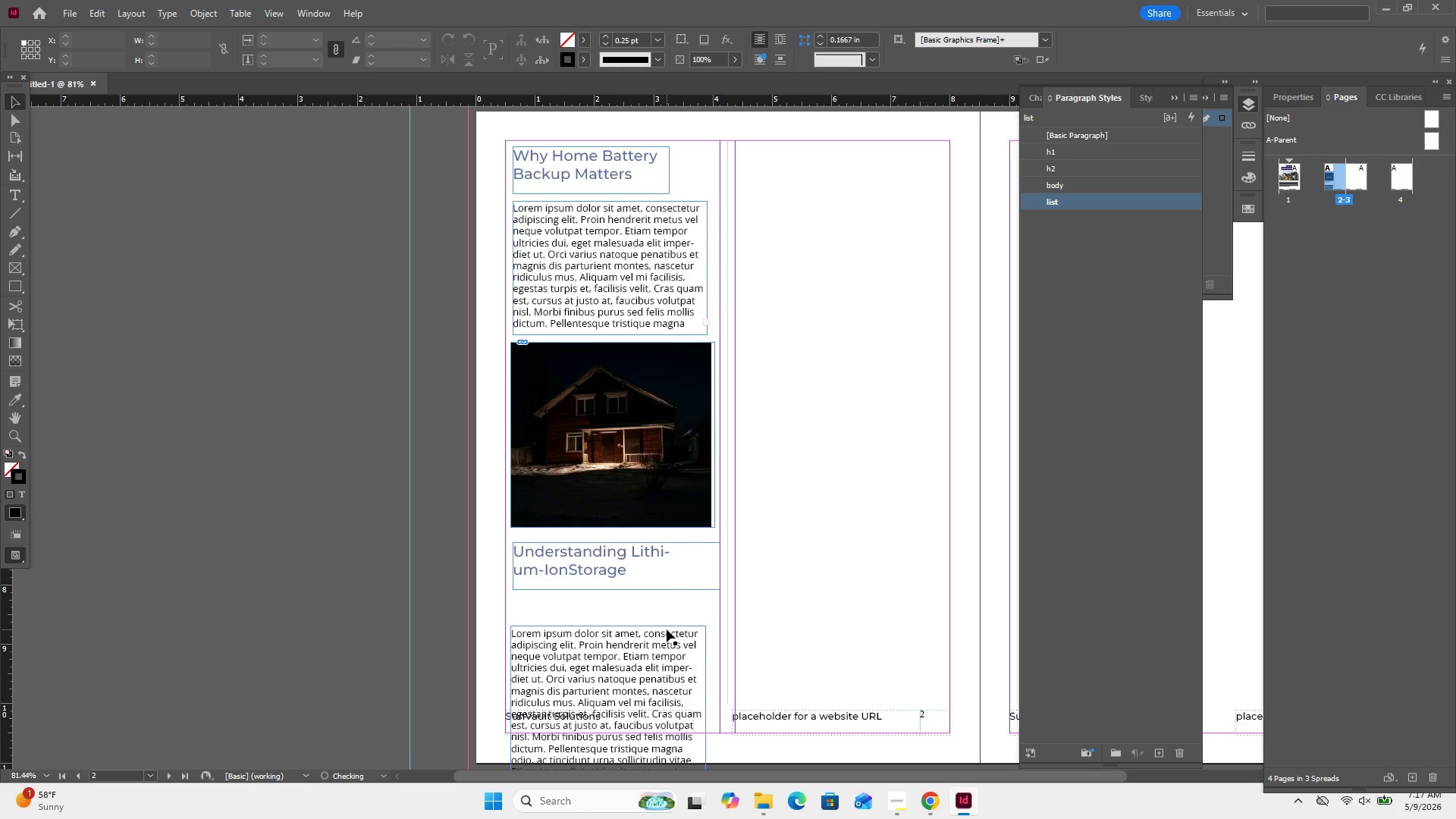 
key(Control+Z)
 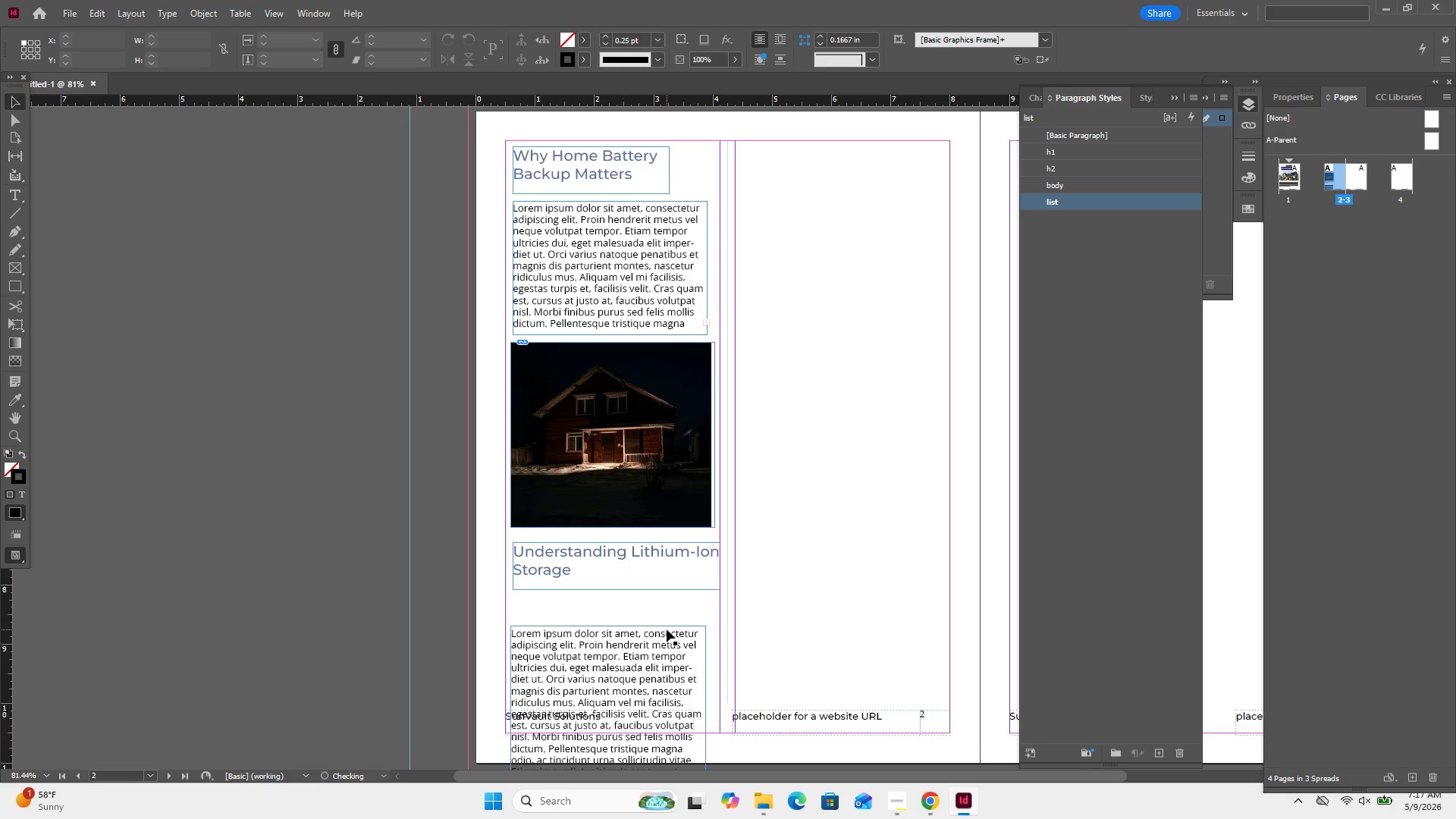 
key(Control+Z)
 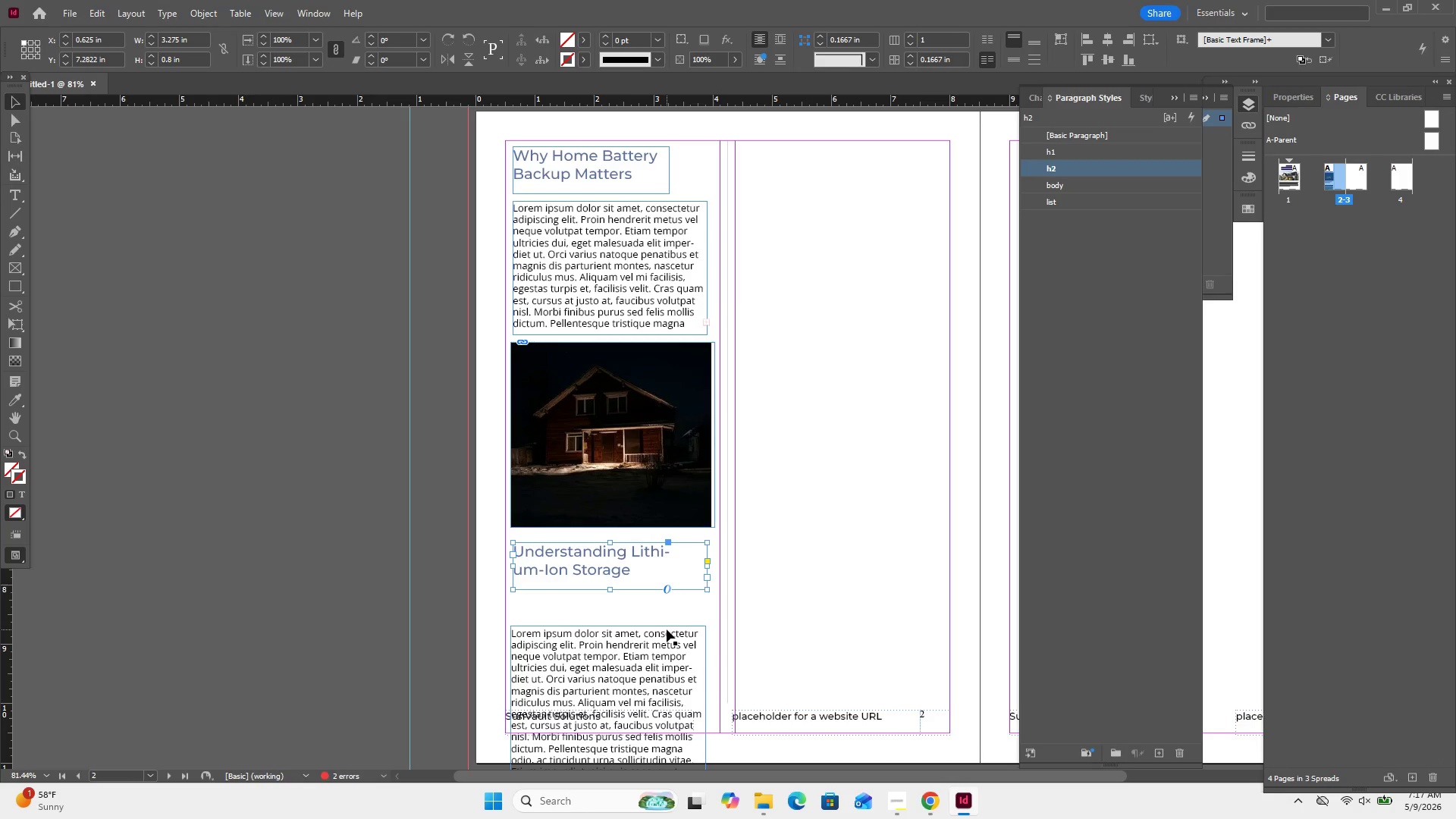 
key(Control+Z)
 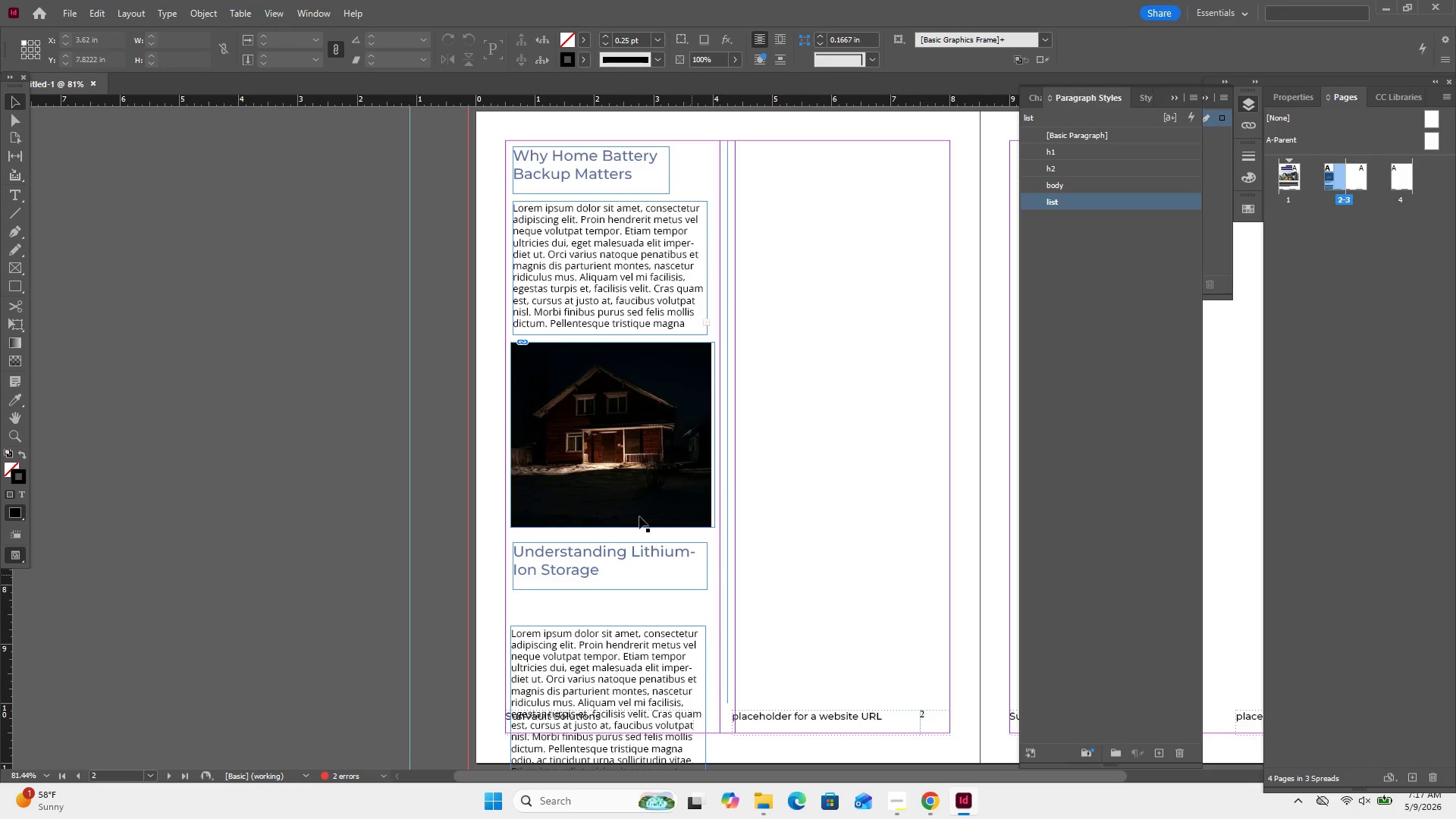 
left_click([637, 557])
 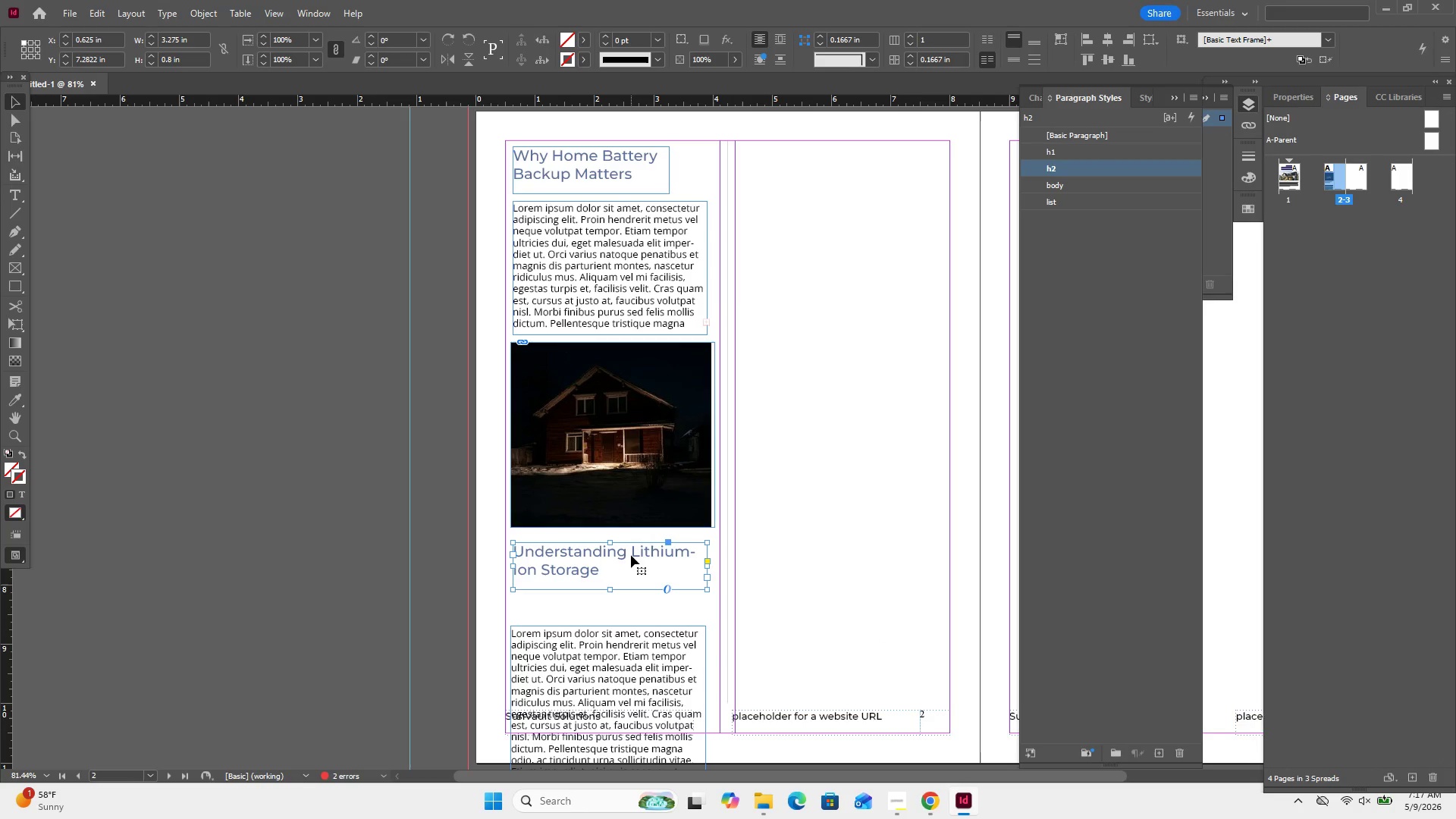 
double_click([631, 555])
 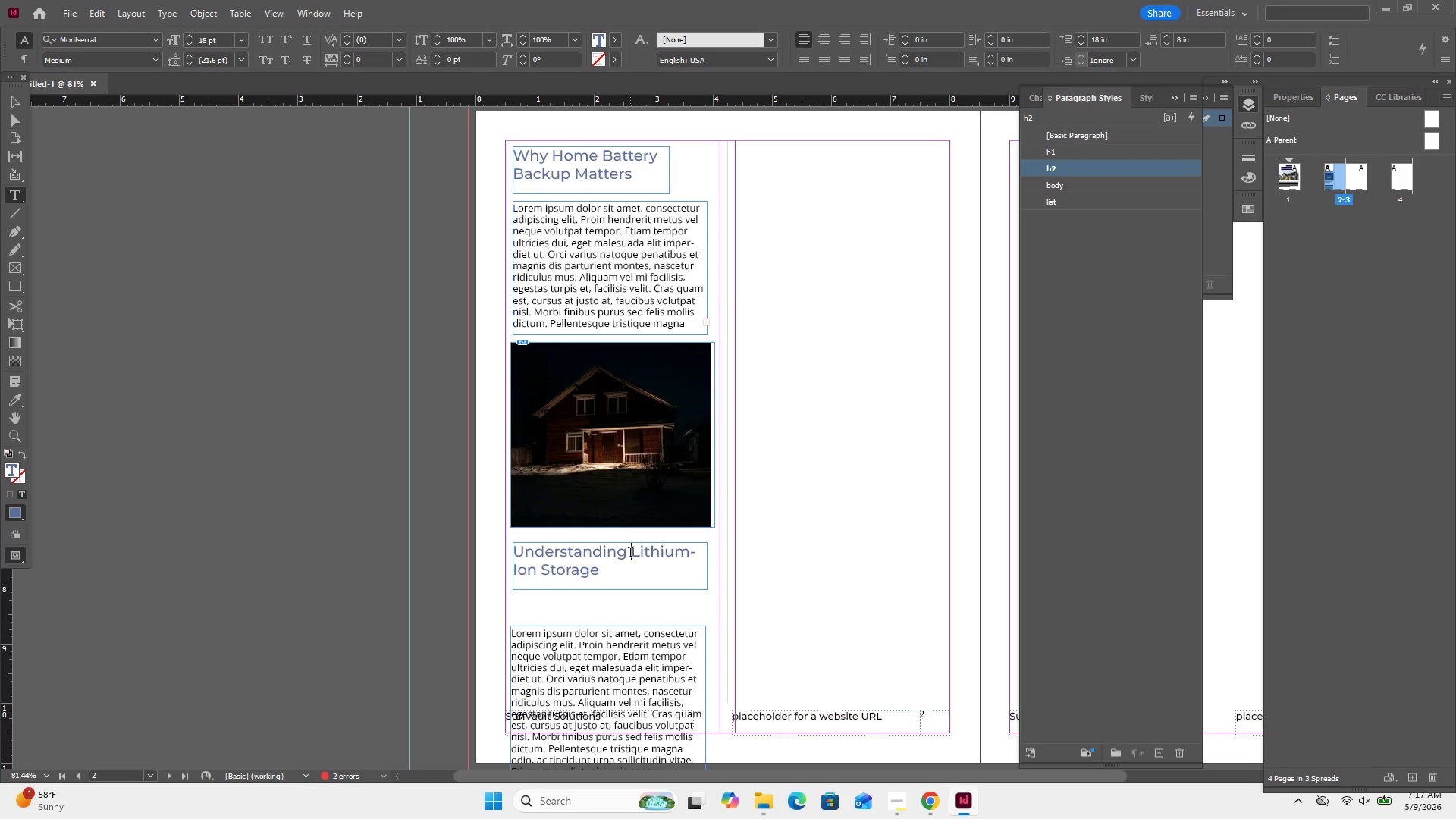 
key(Shift+Enter)
 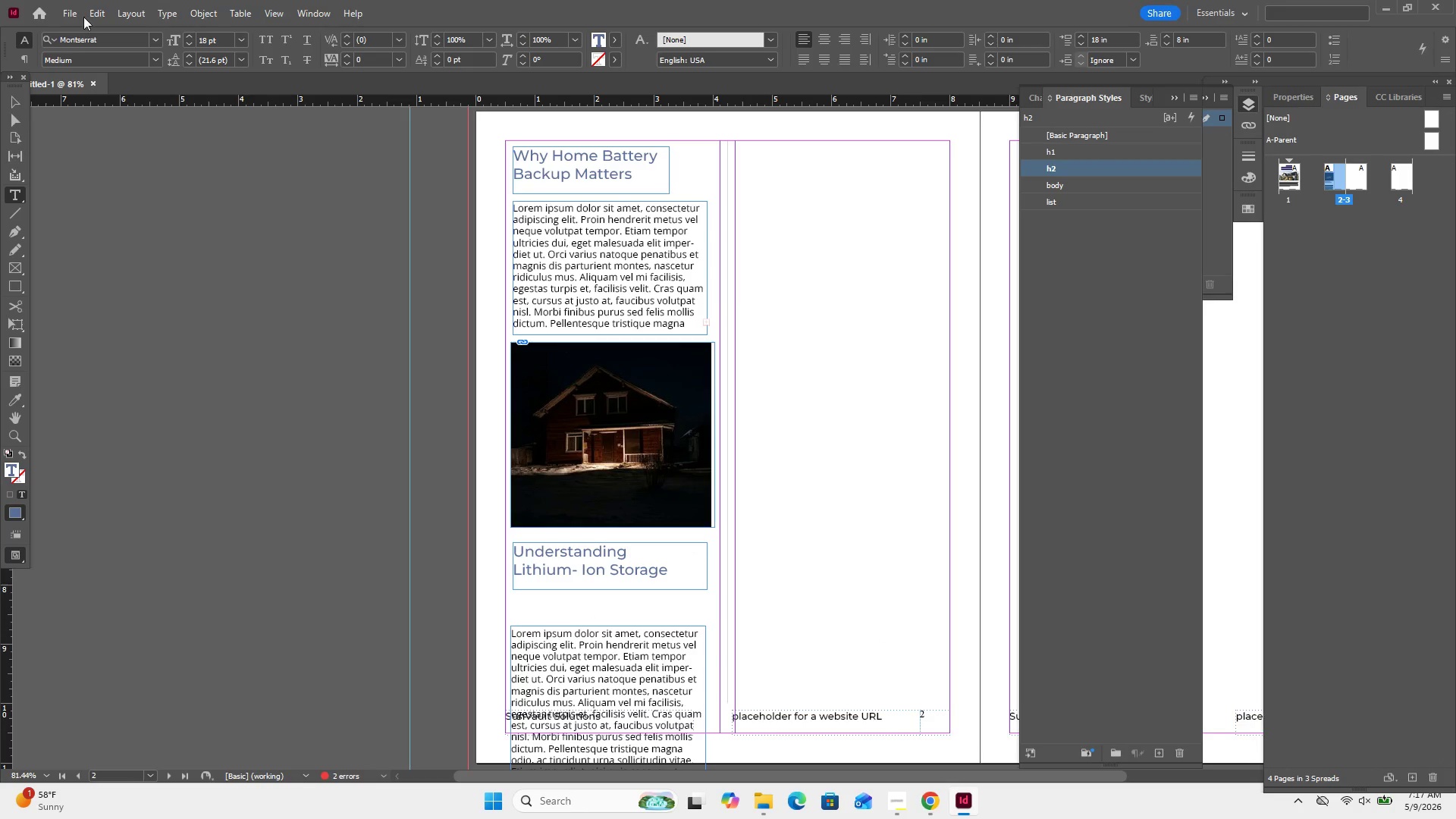 
left_click([7, 93])
 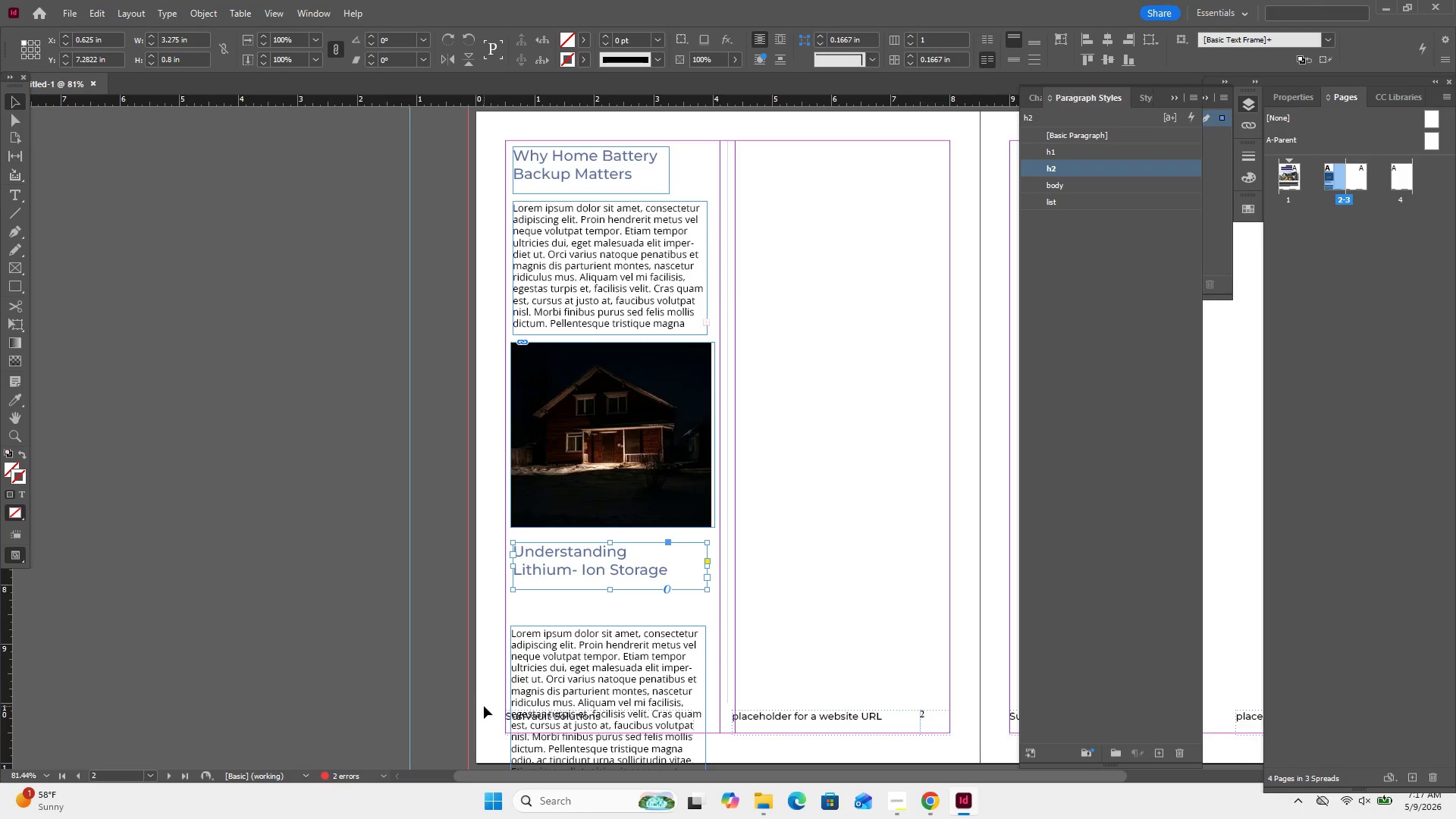 
left_click_drag(start_coordinate=[613, 673], to_coordinate=[617, 642])
 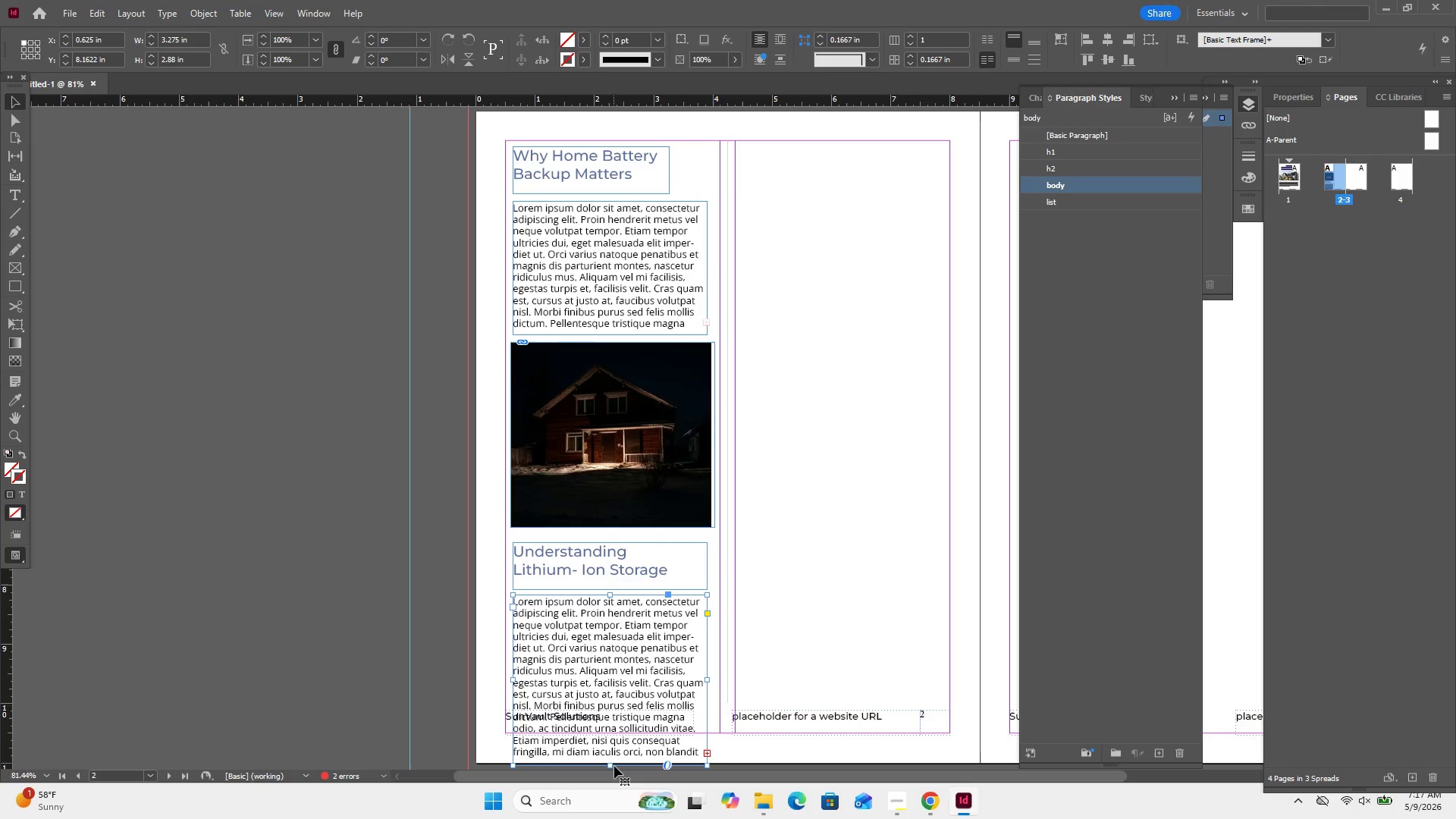 
left_click_drag(start_coordinate=[607, 768], to_coordinate=[607, 649])
 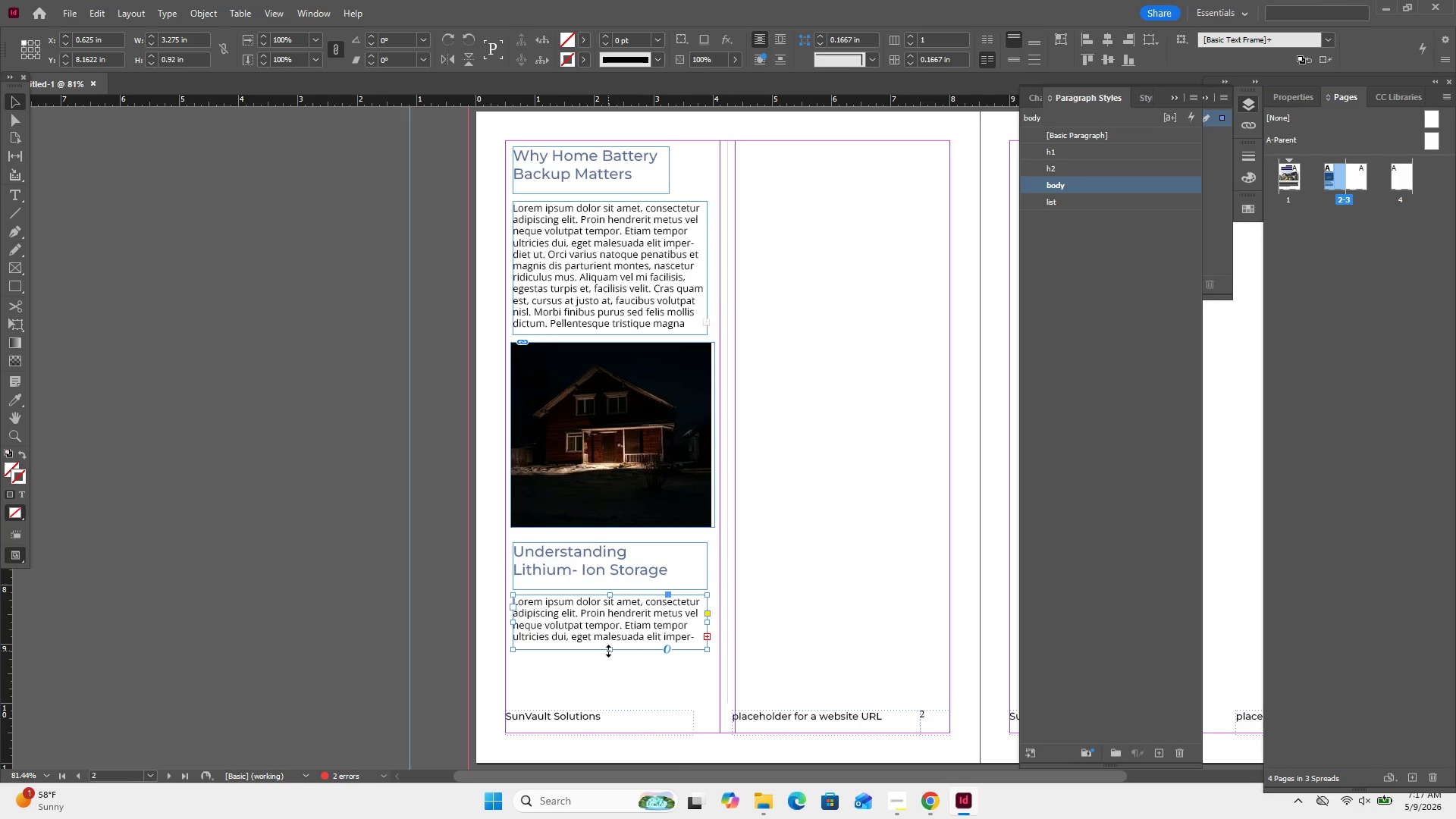 
left_click_drag(start_coordinate=[608, 651], to_coordinate=[607, 629])
 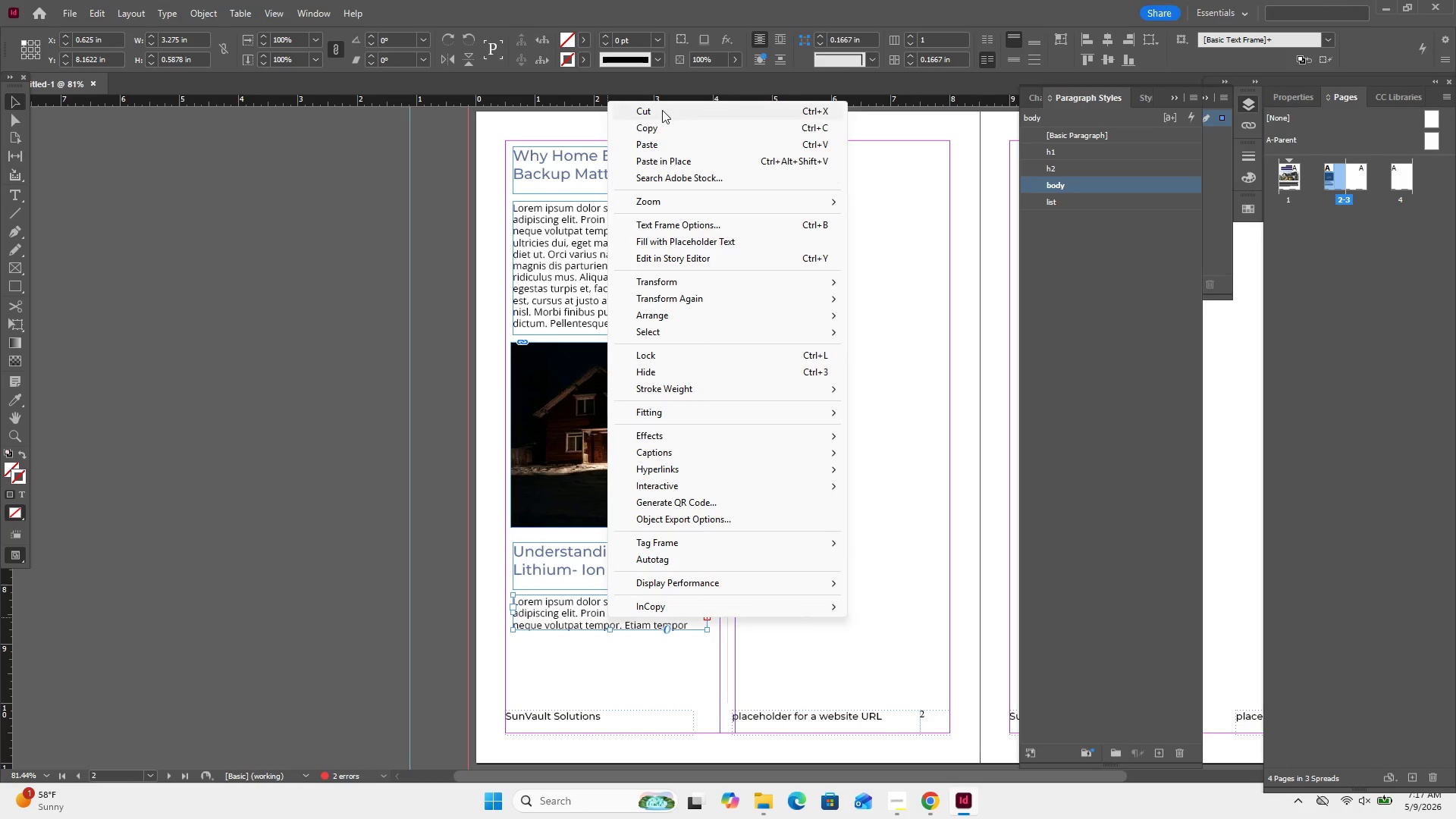 
left_click([665, 129])
 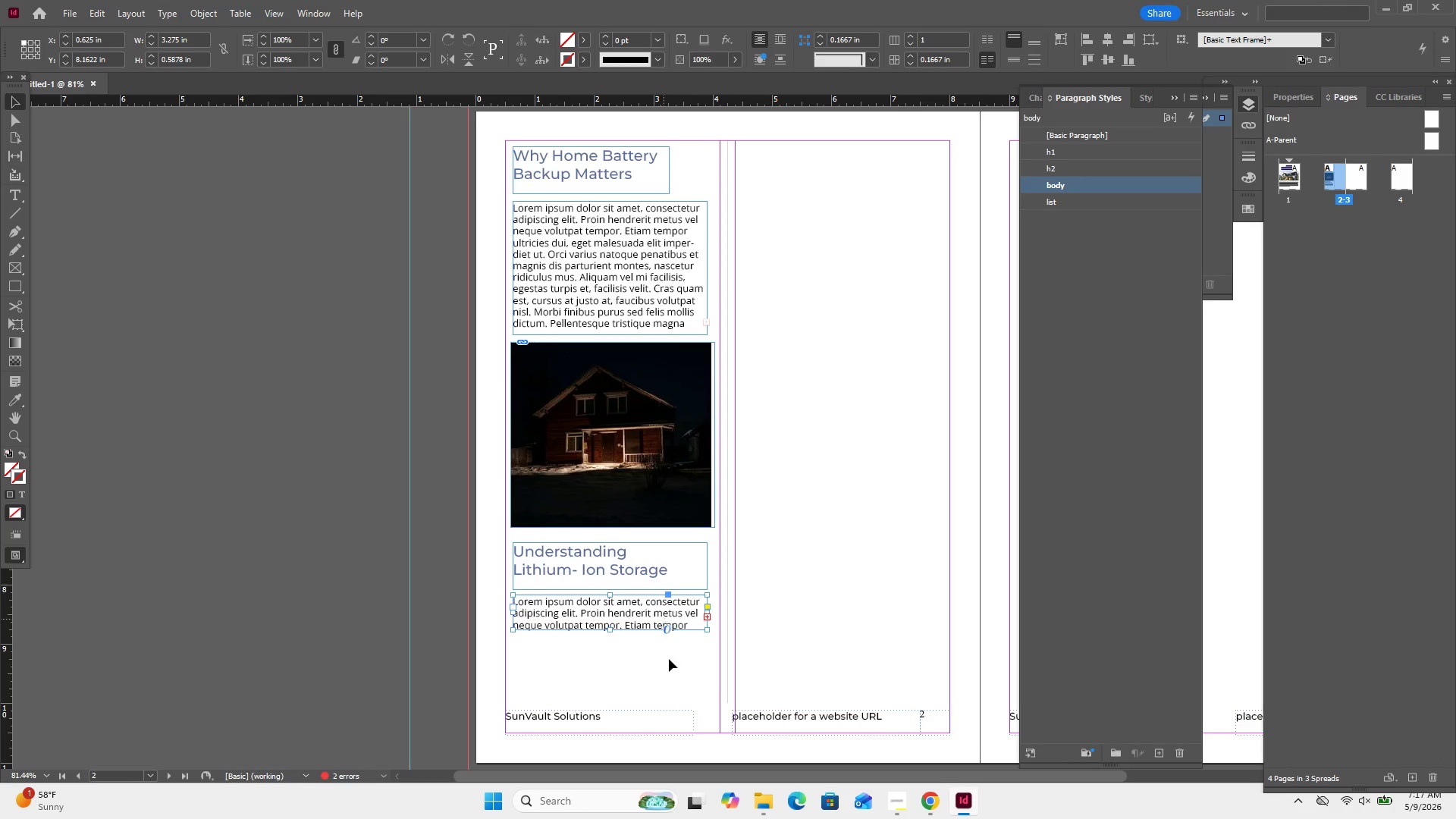 
right_click([670, 670])
 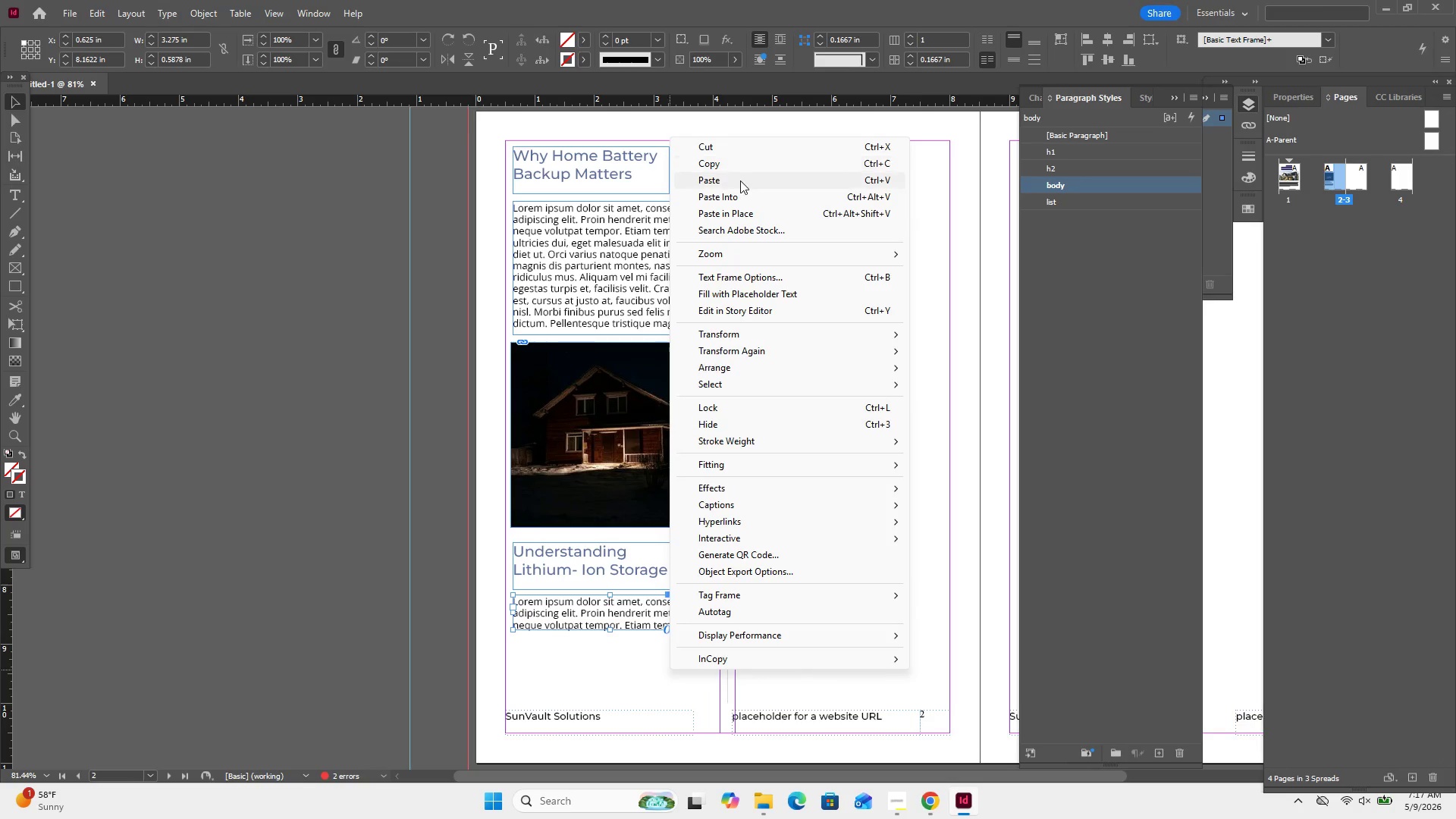 
left_click([740, 184])
 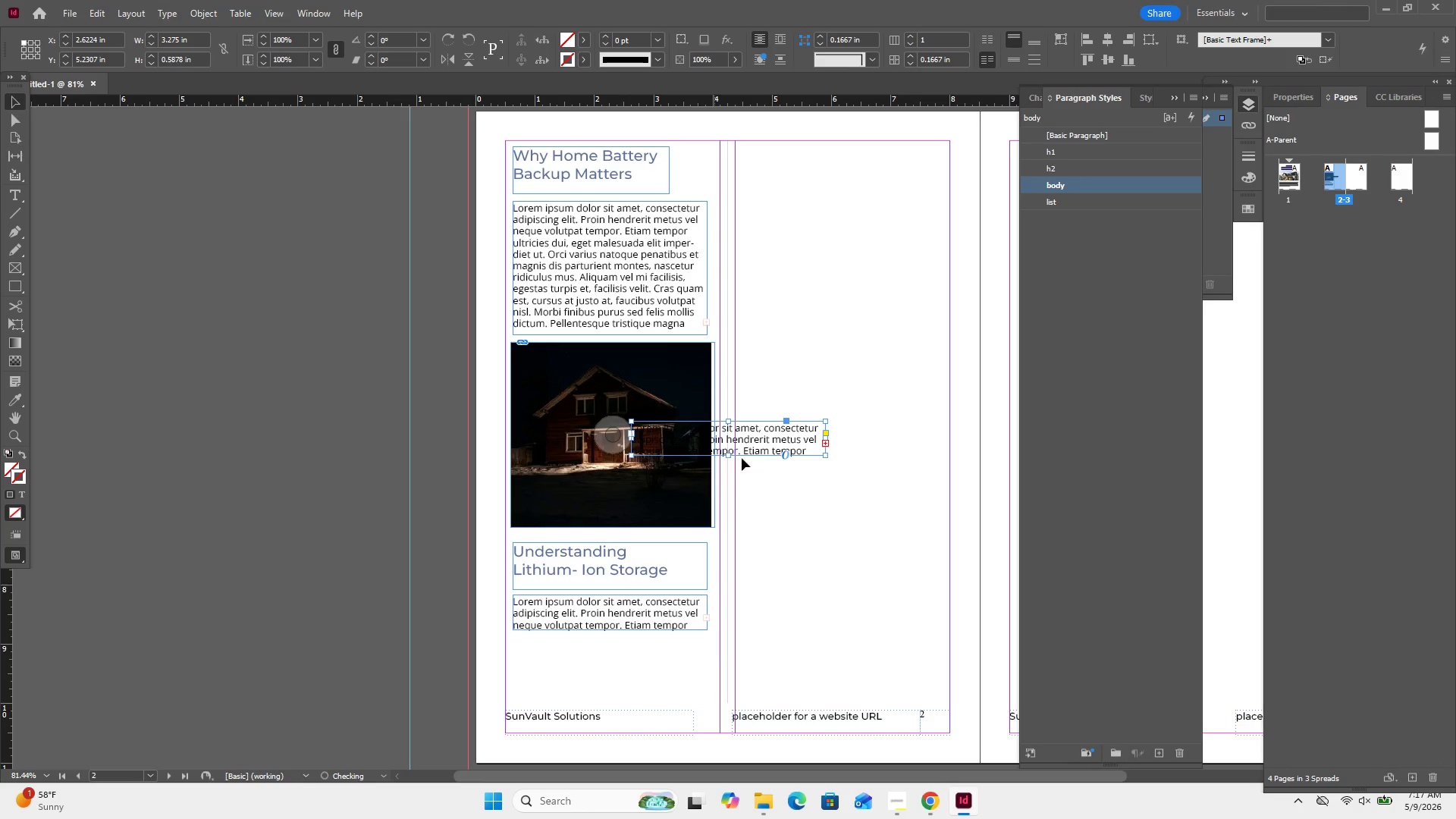 
left_click_drag(start_coordinate=[755, 442], to_coordinate=[639, 669])
 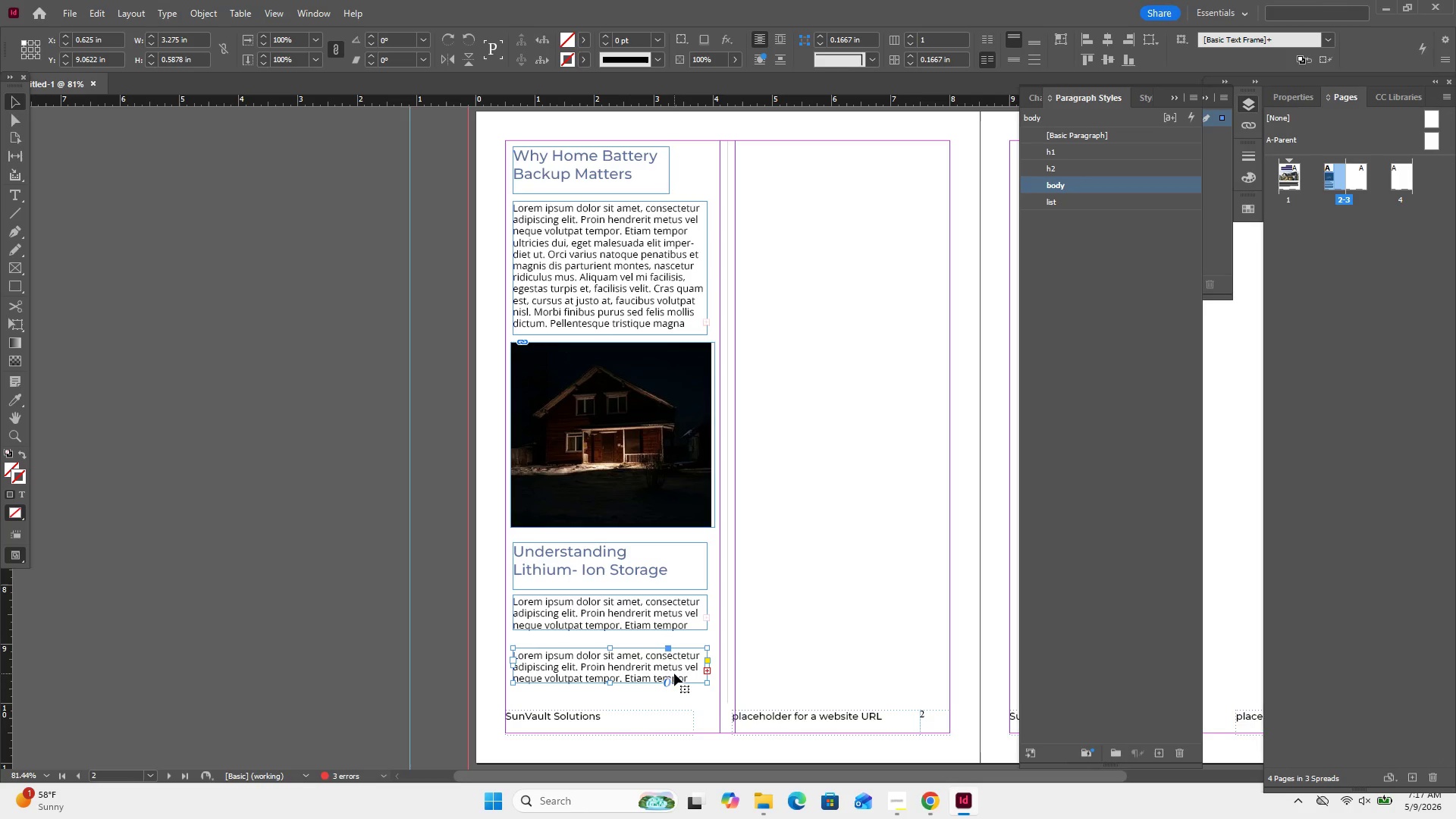 
left_click([675, 670])
 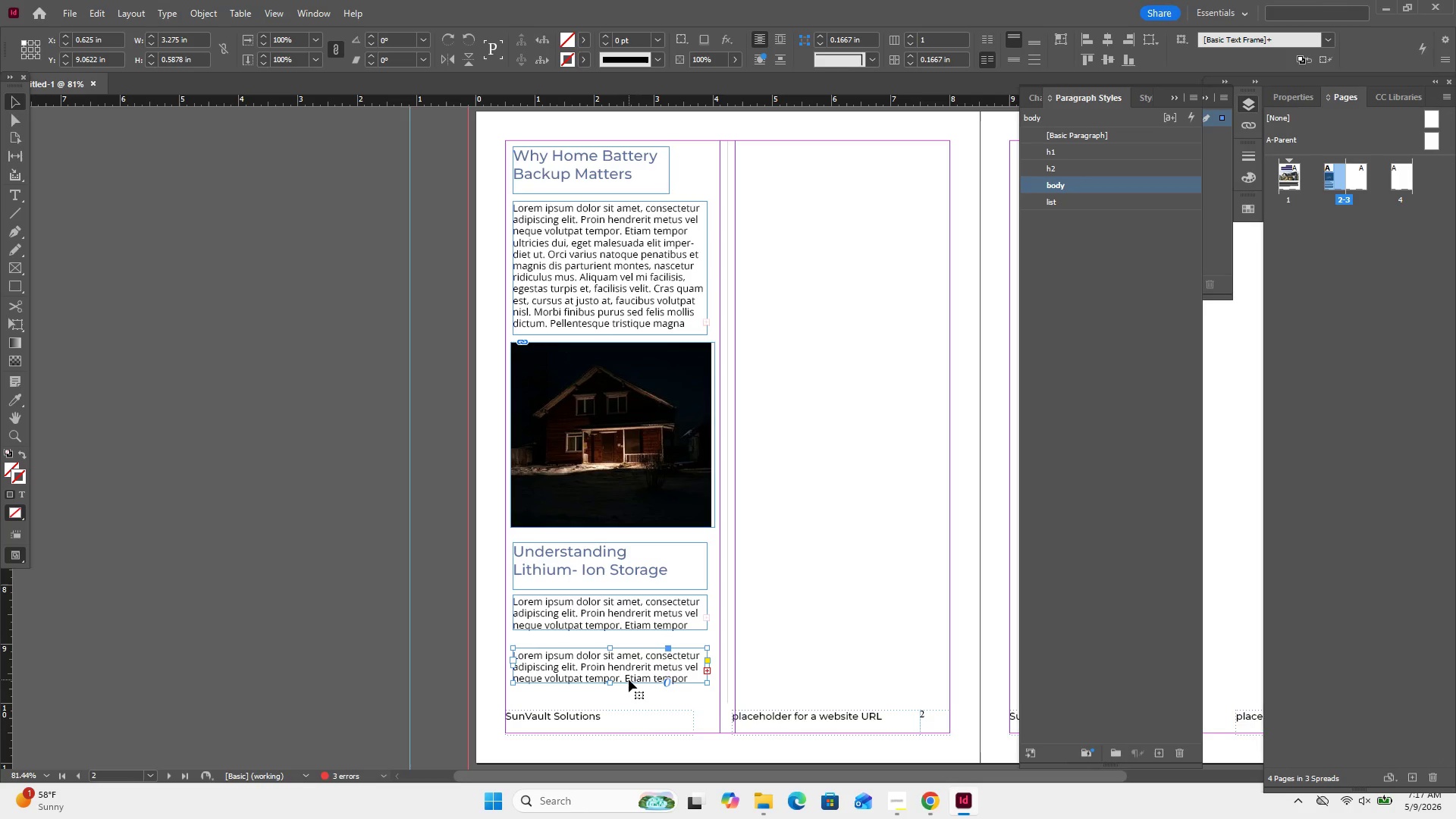 
double_click([629, 679])
 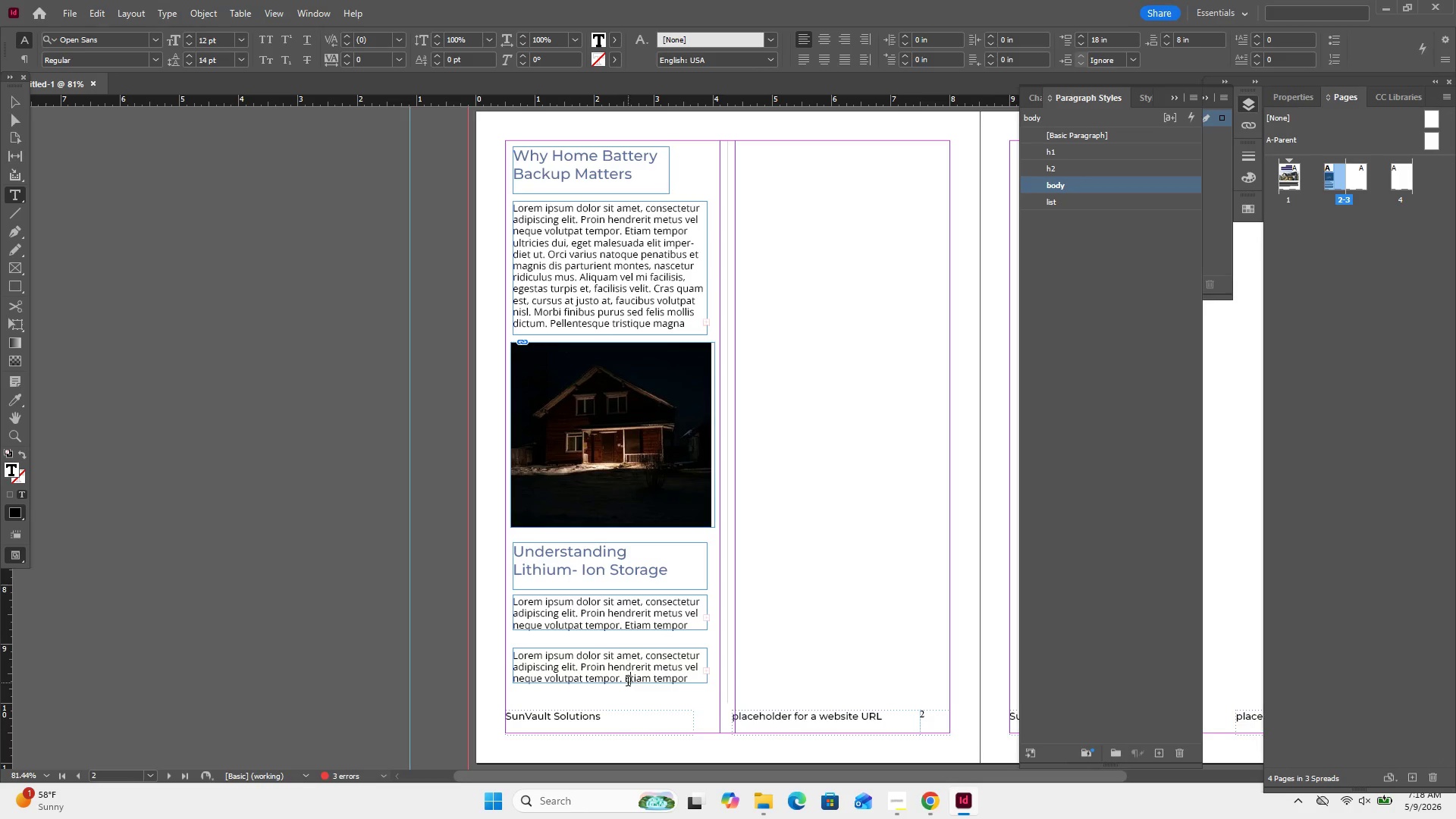 
left_click([628, 682])
 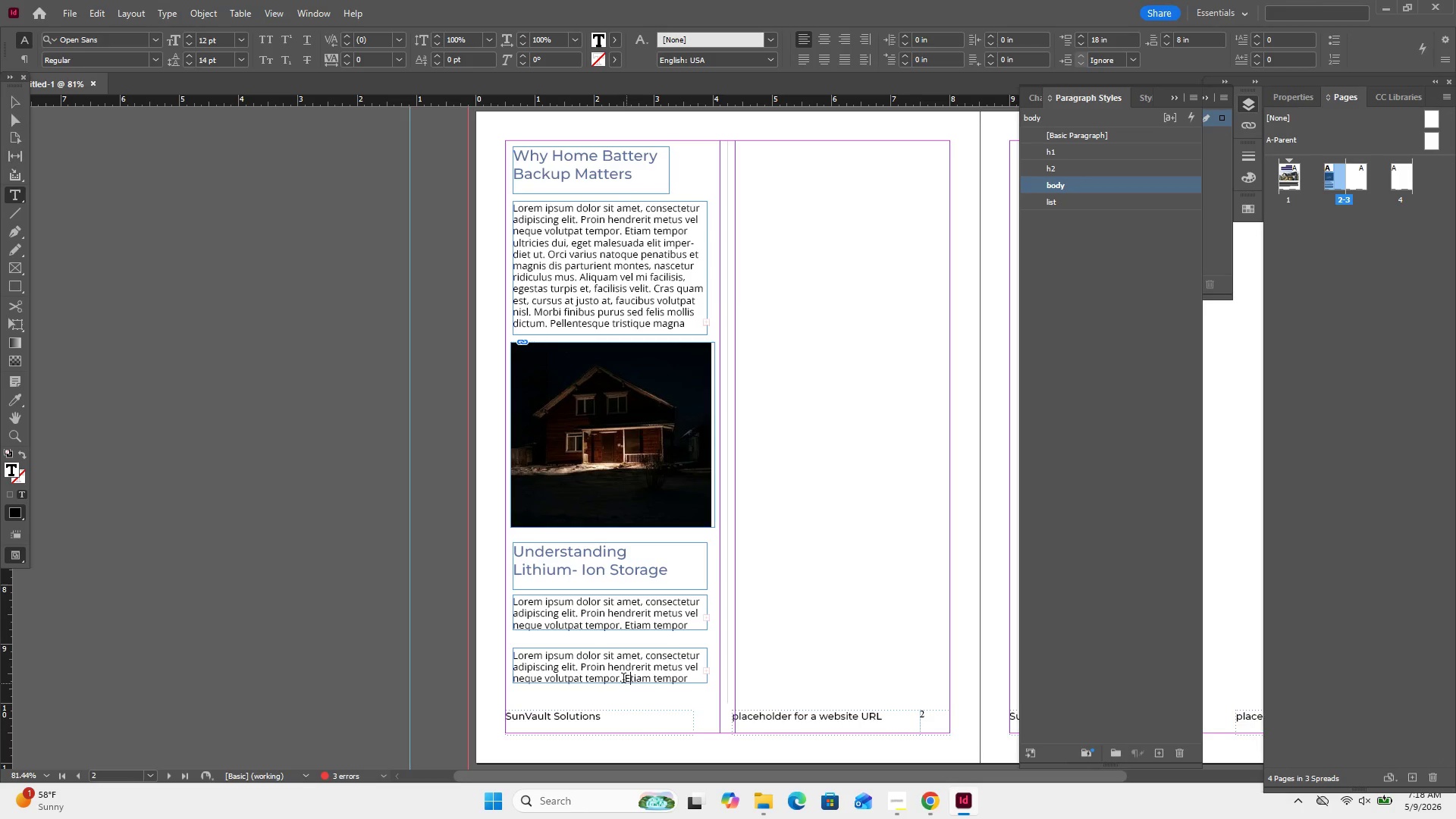 
left_click_drag(start_coordinate=[623, 679], to_coordinate=[709, 698])
 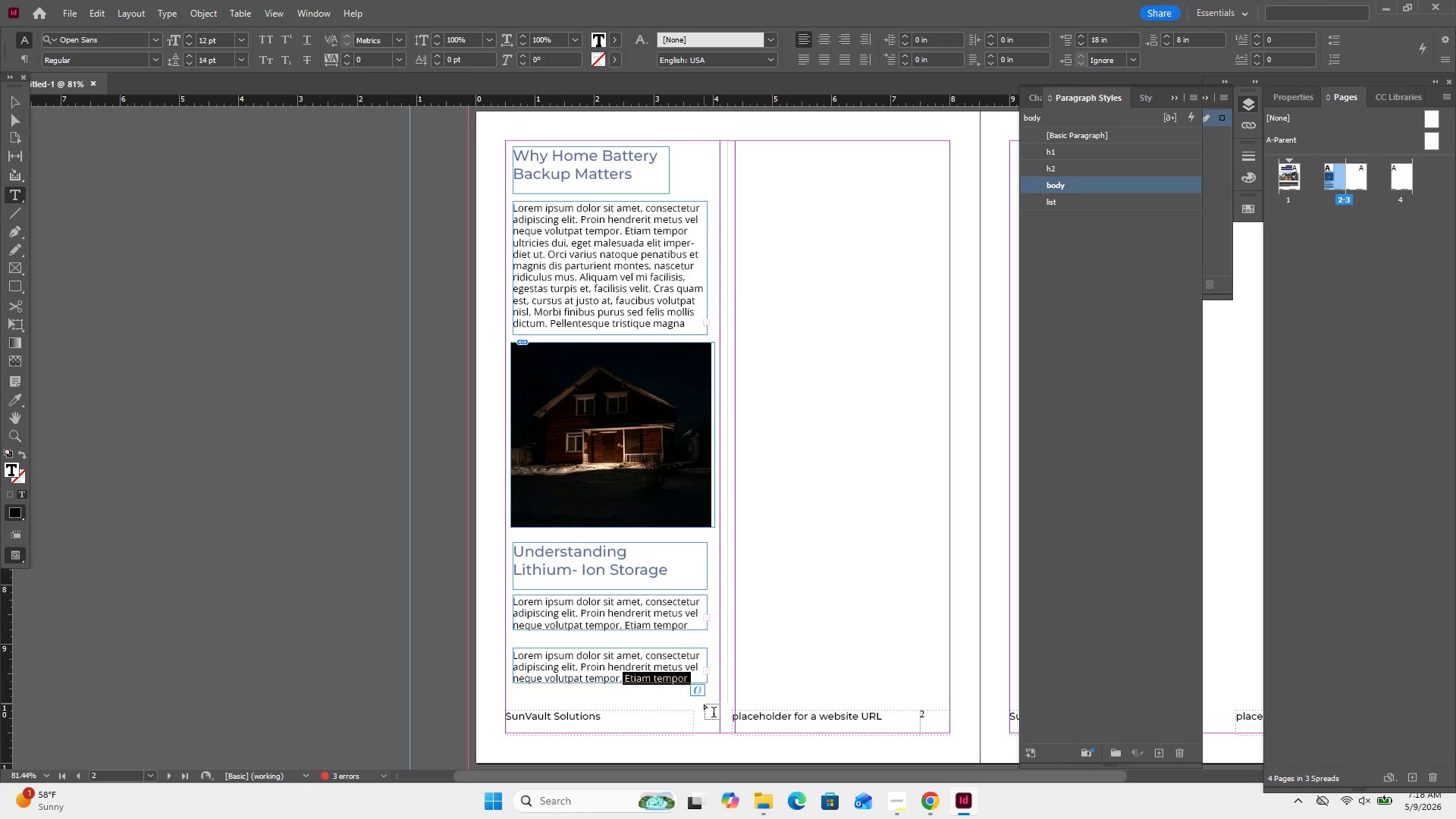 
key(Backspace)
 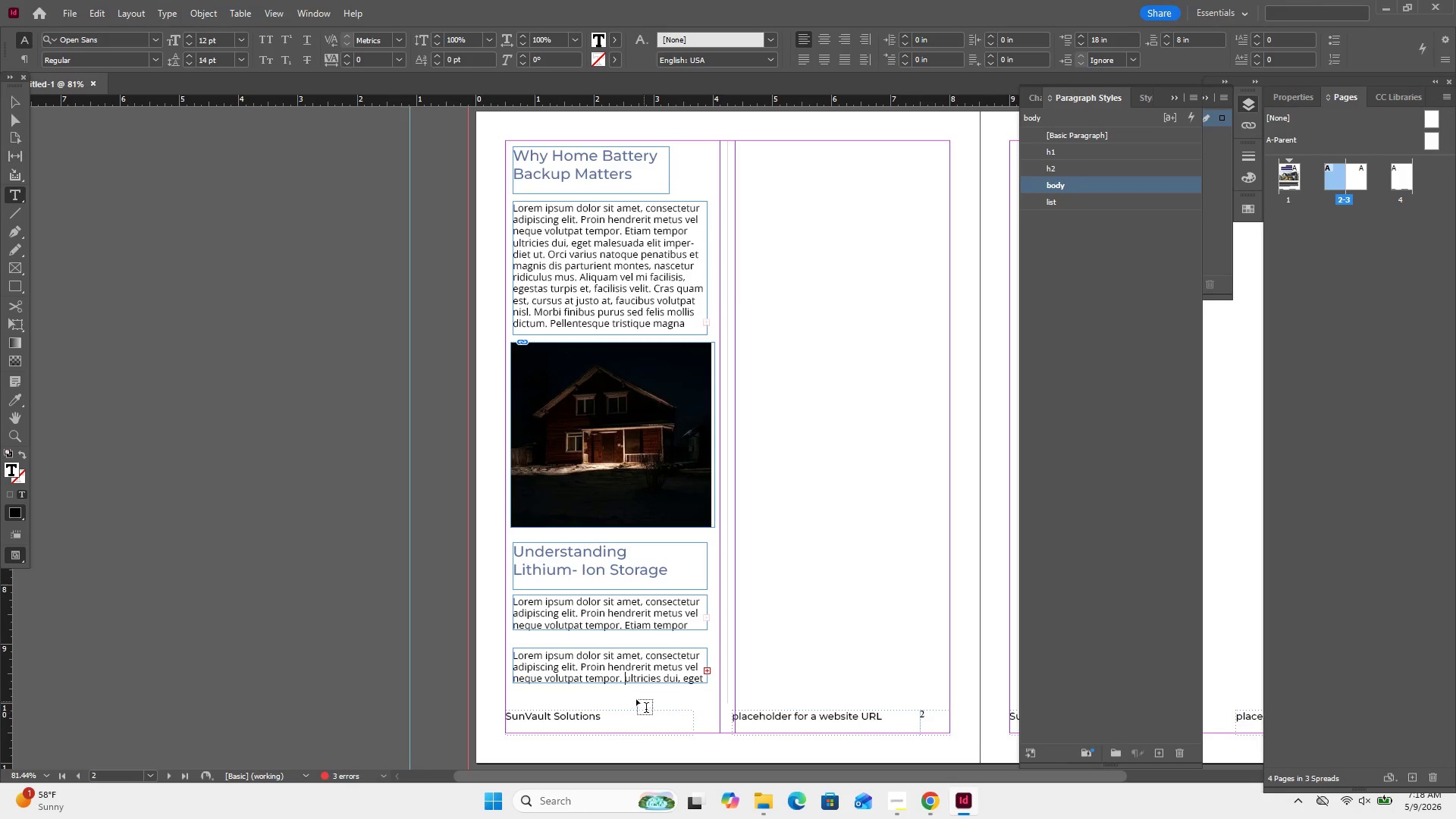 
left_click_drag(start_coordinate=[623, 685], to_coordinate=[512, 662])
 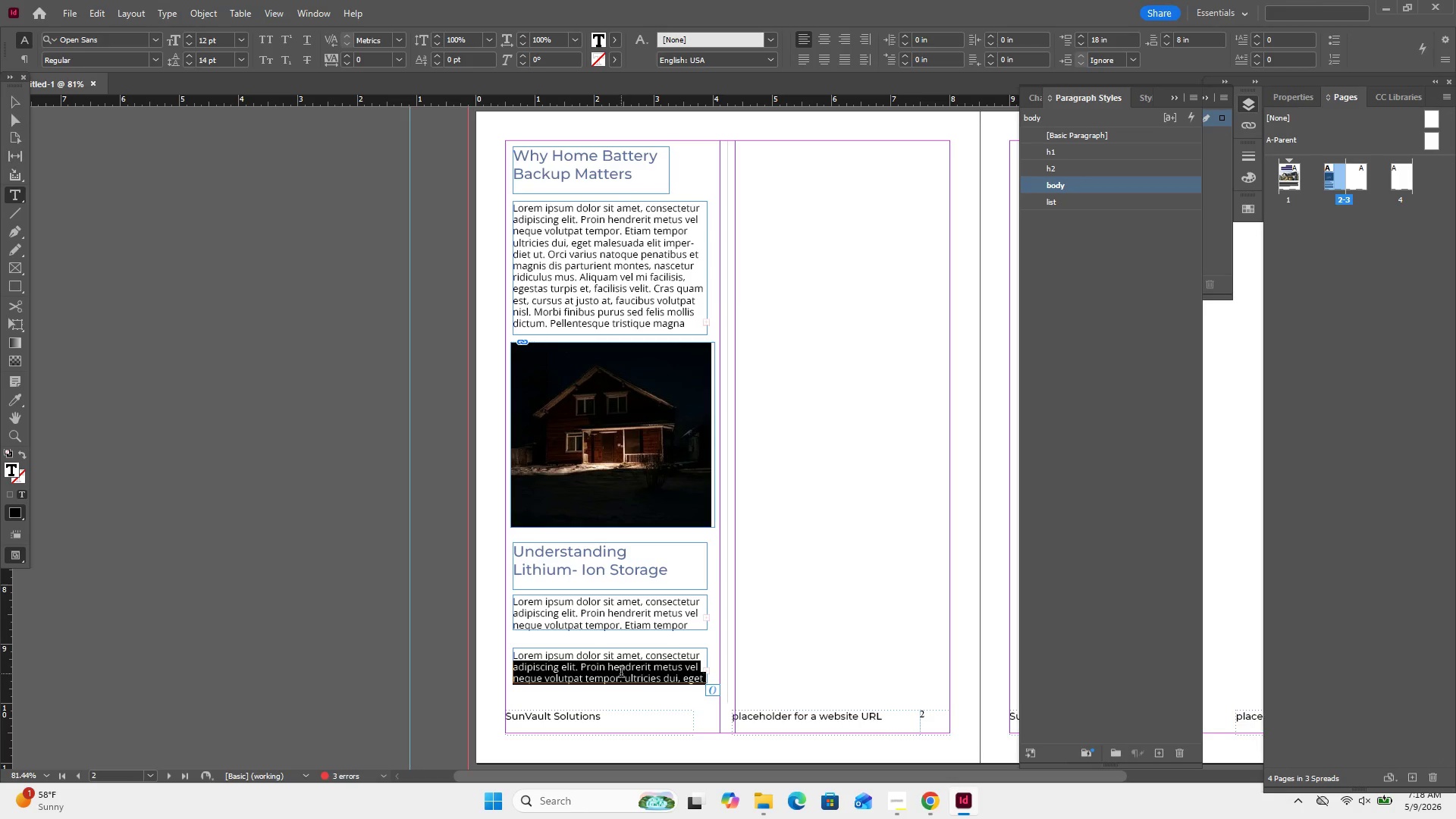 
left_click([621, 673])
 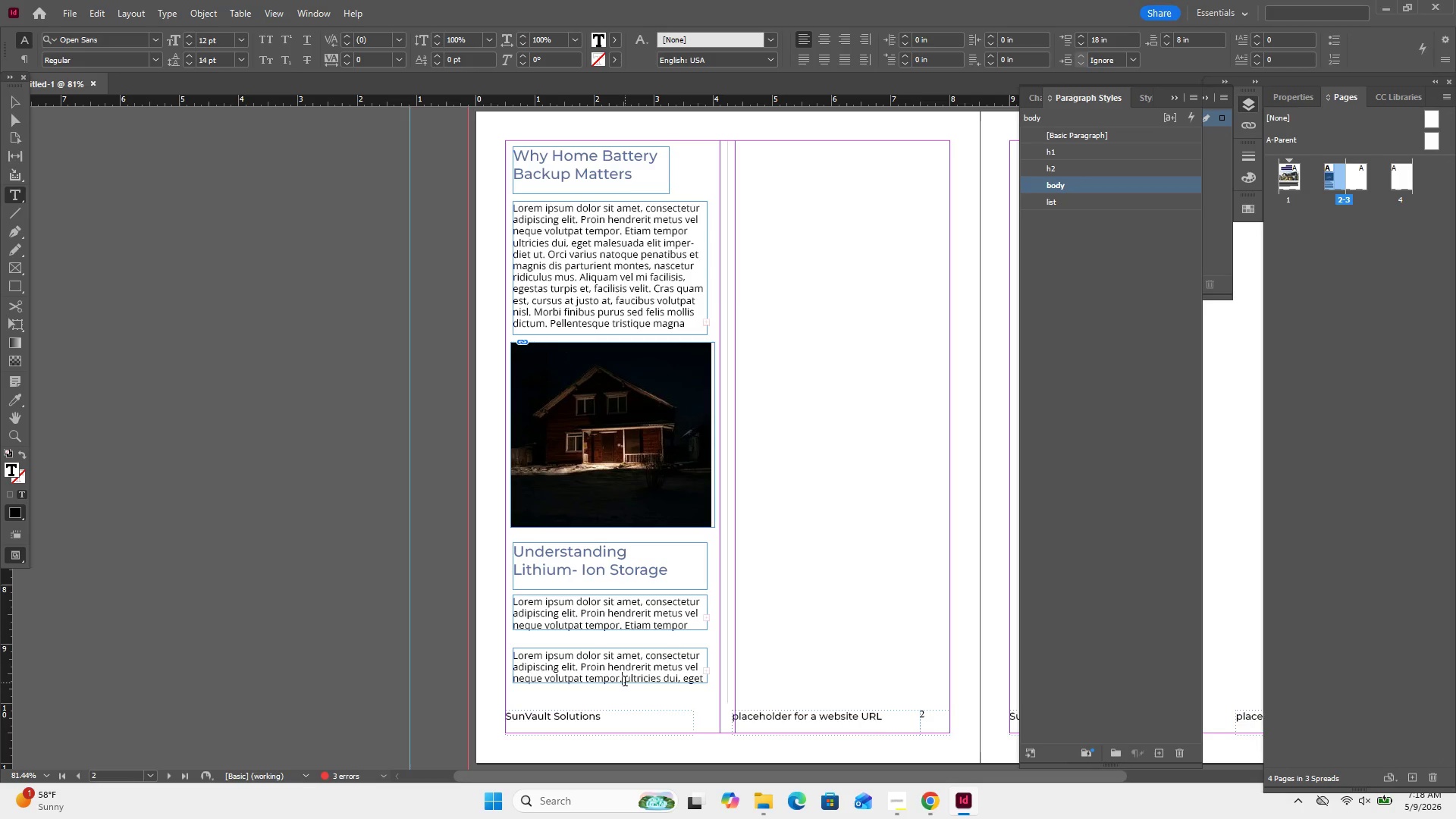 
left_click_drag(start_coordinate=[625, 682], to_coordinate=[506, 656])
 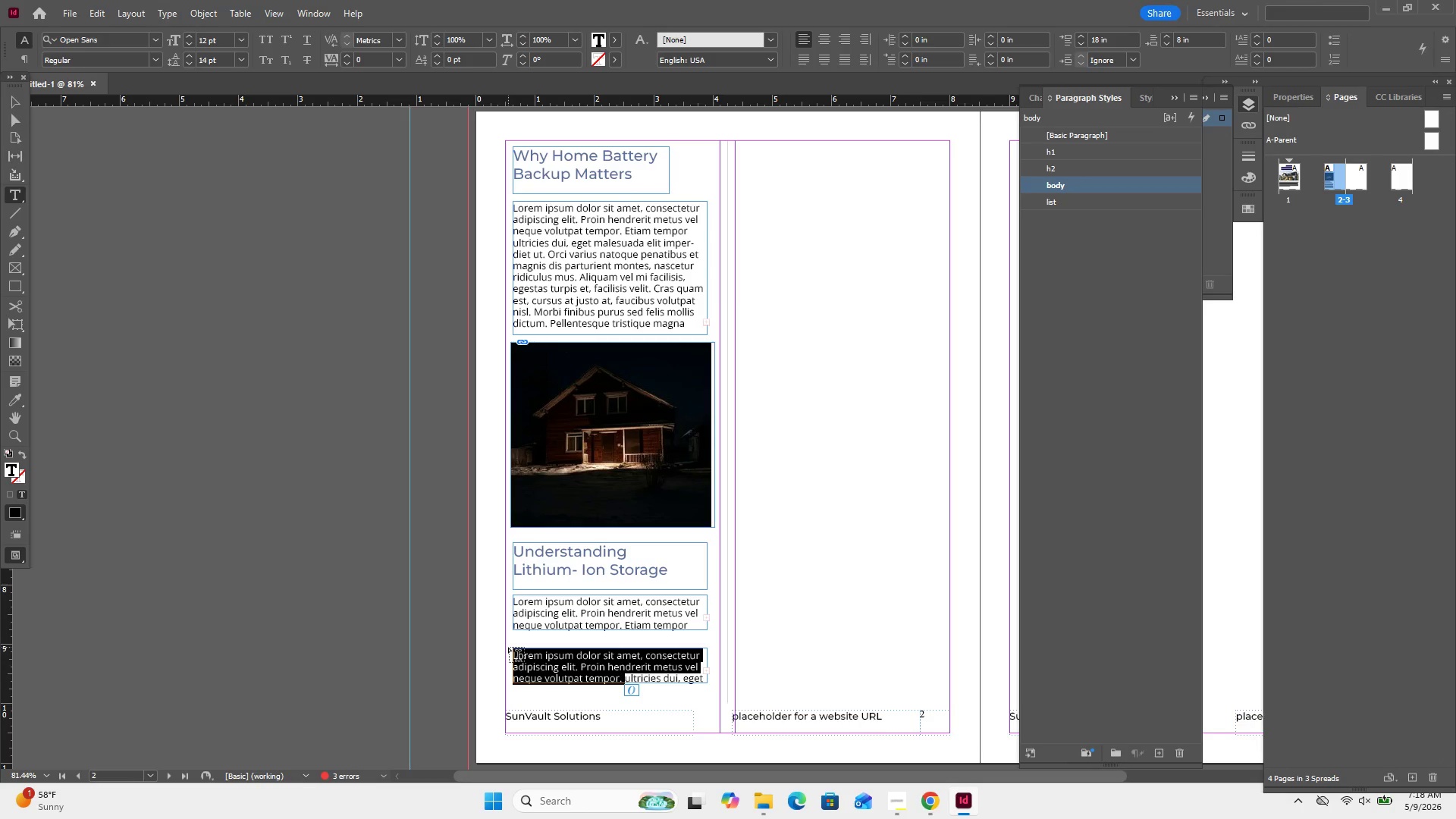 
key(Control+A)
 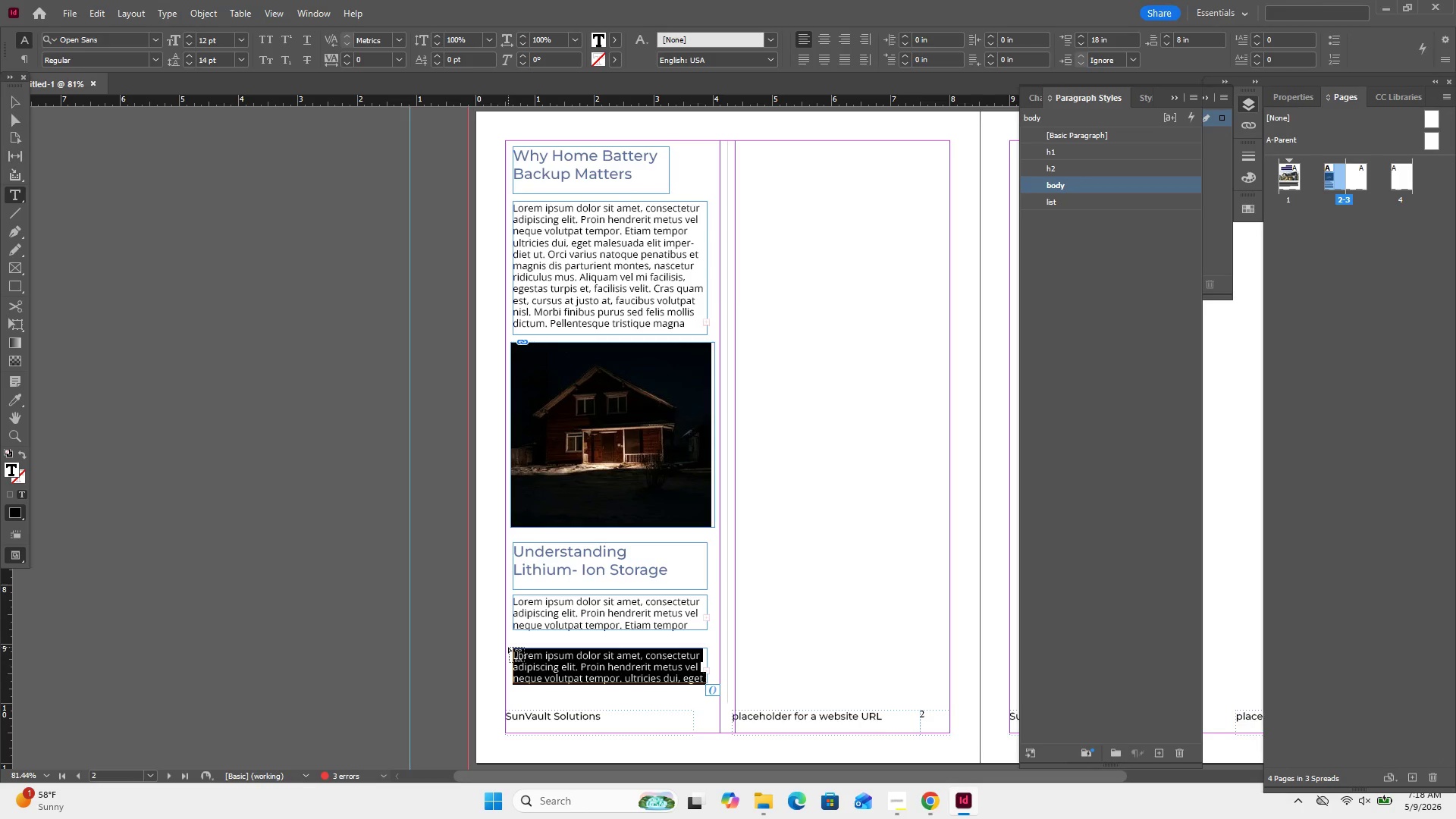 
left_click([588, 678])
 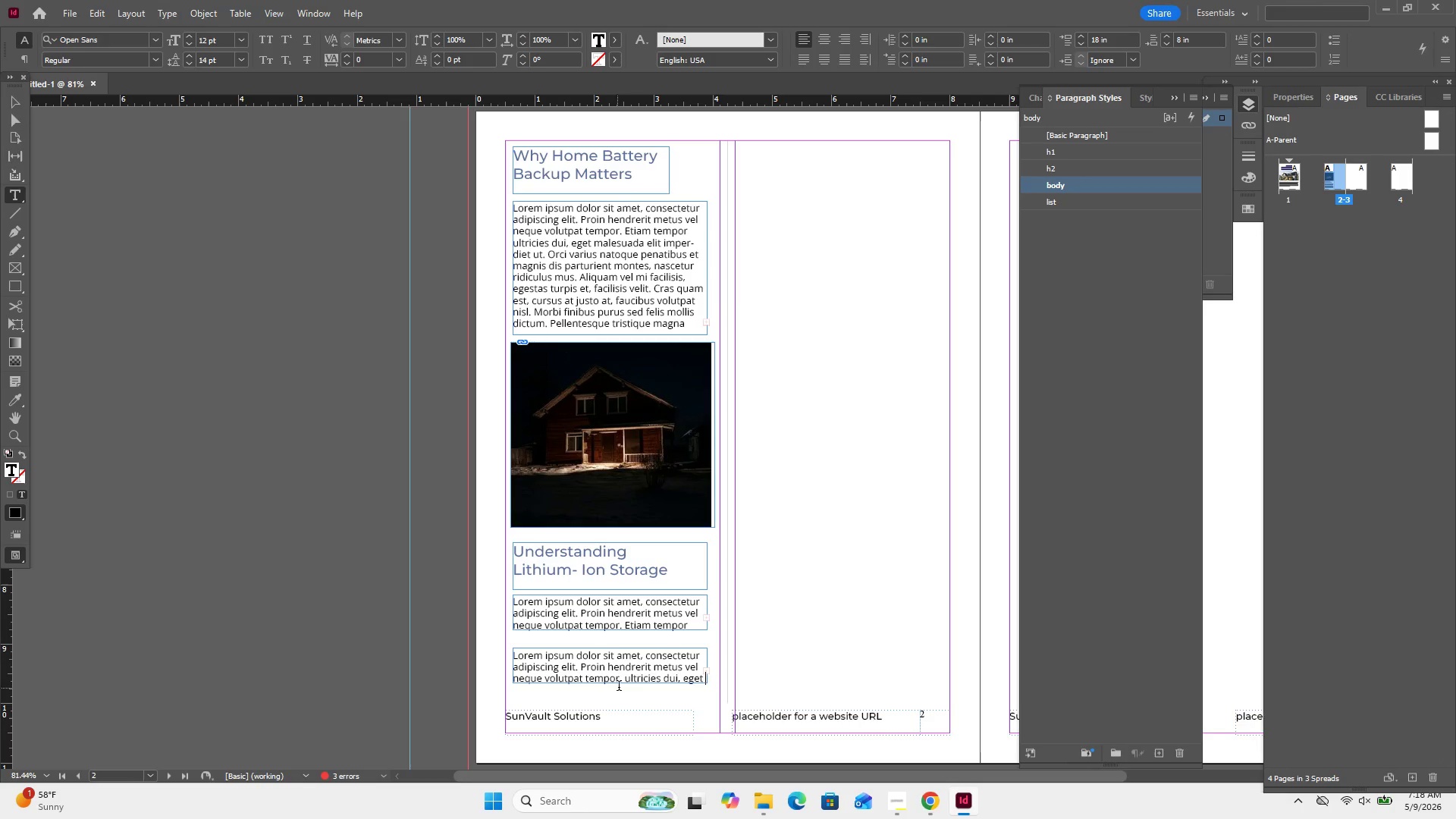 
left_click([626, 682])
 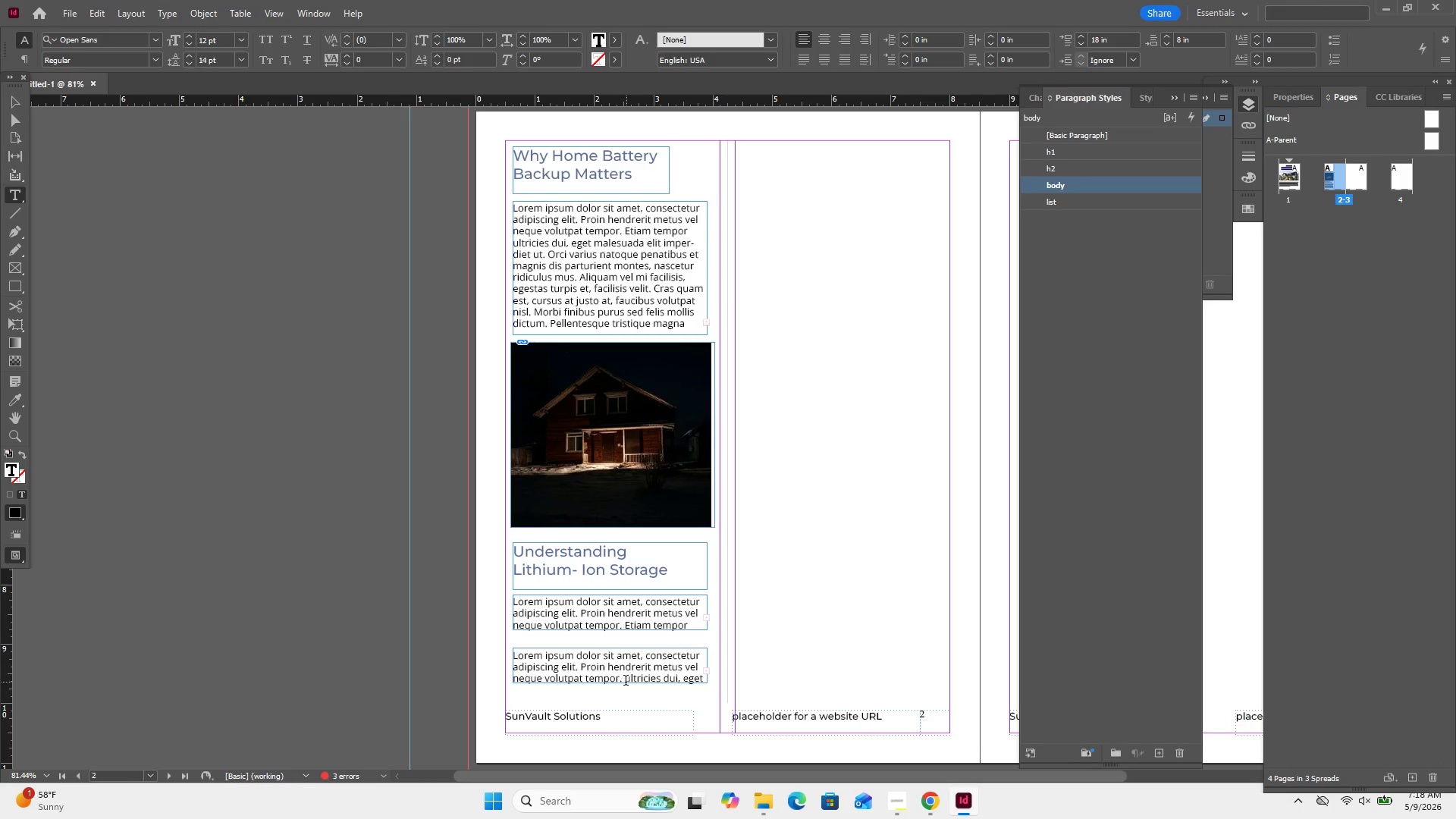 
left_click_drag(start_coordinate=[625, 682], to_coordinate=[527, 654])
 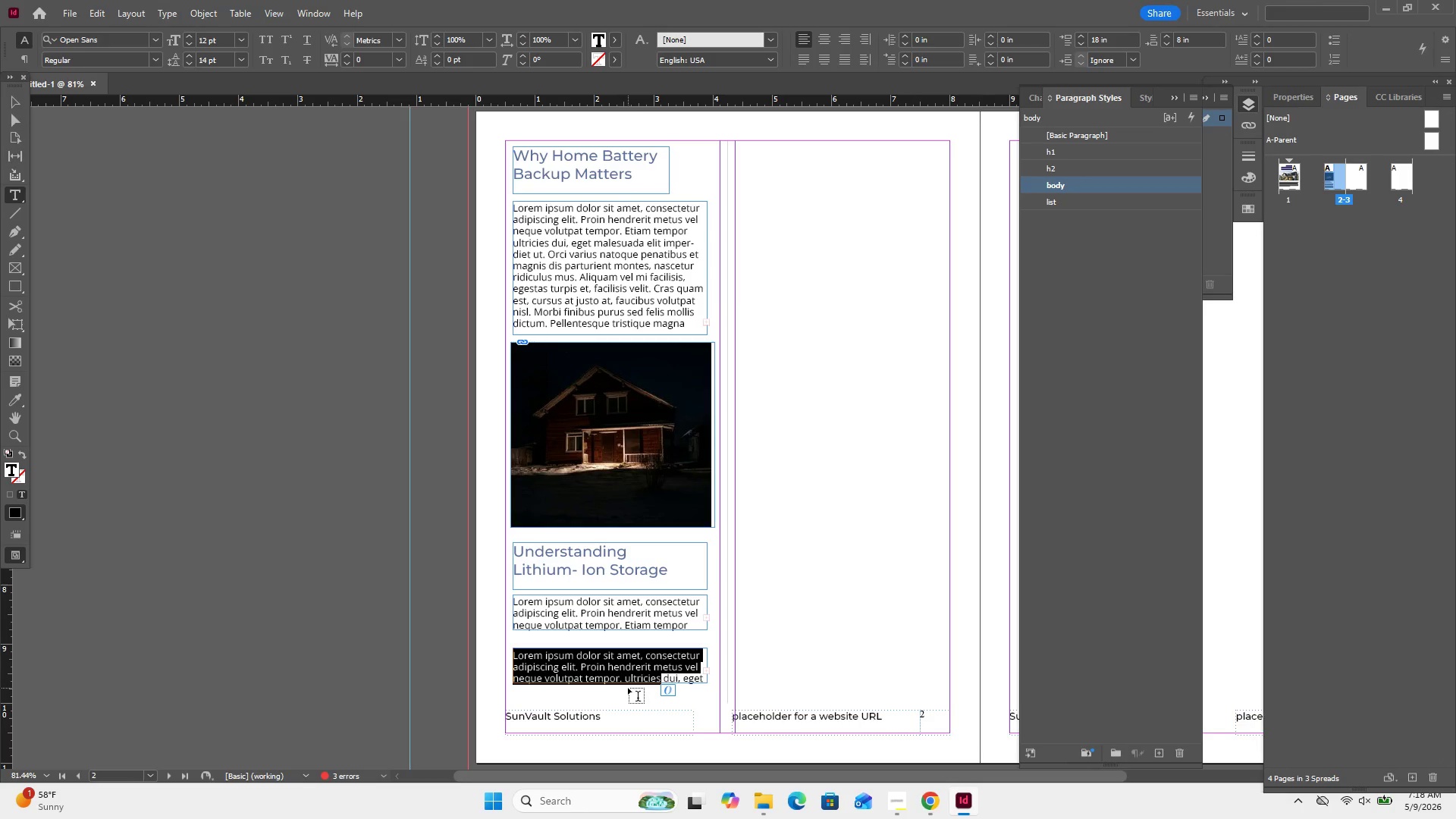 
left_click([623, 682])
 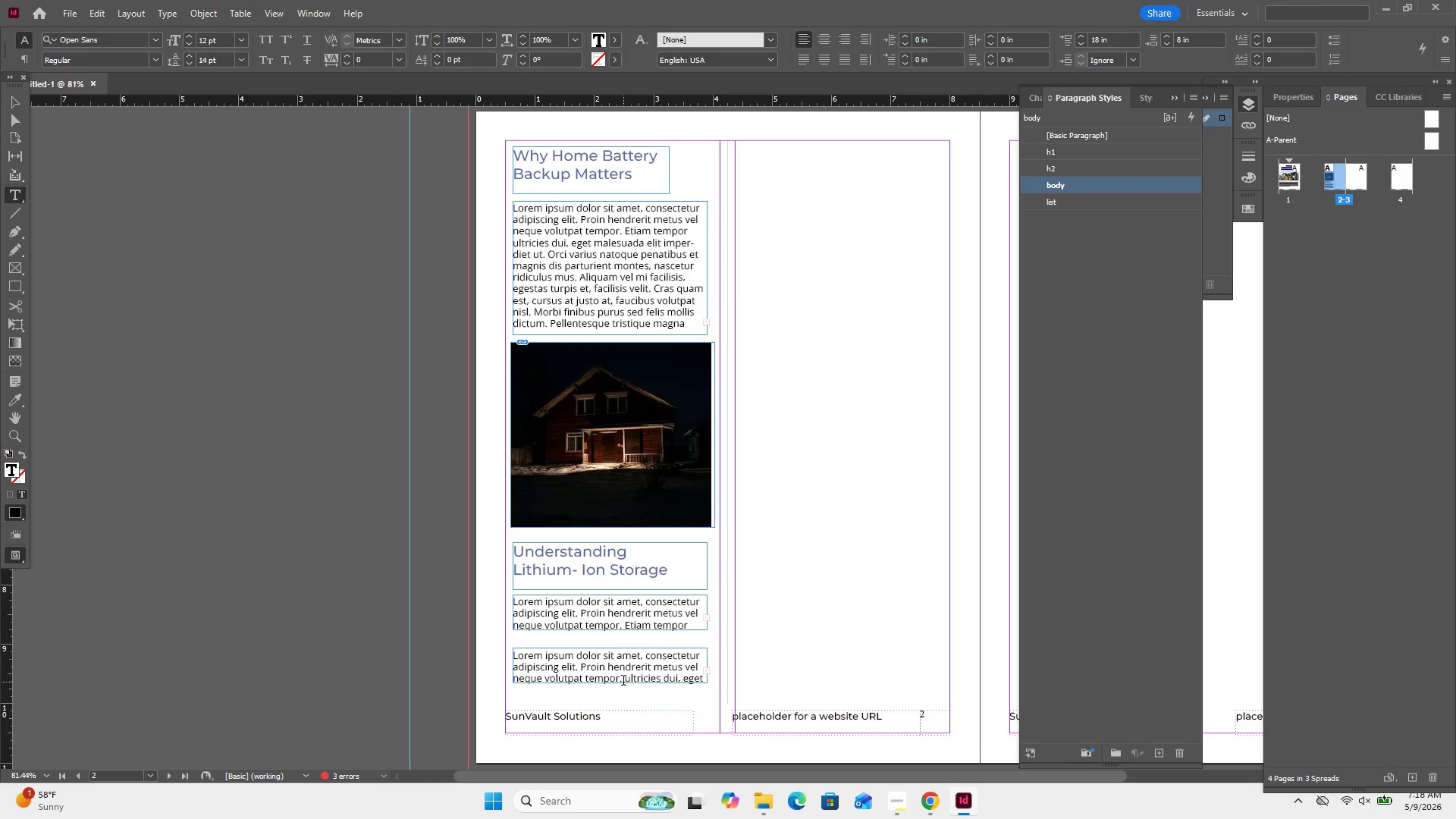 
left_click_drag(start_coordinate=[623, 682], to_coordinate=[505, 641])
 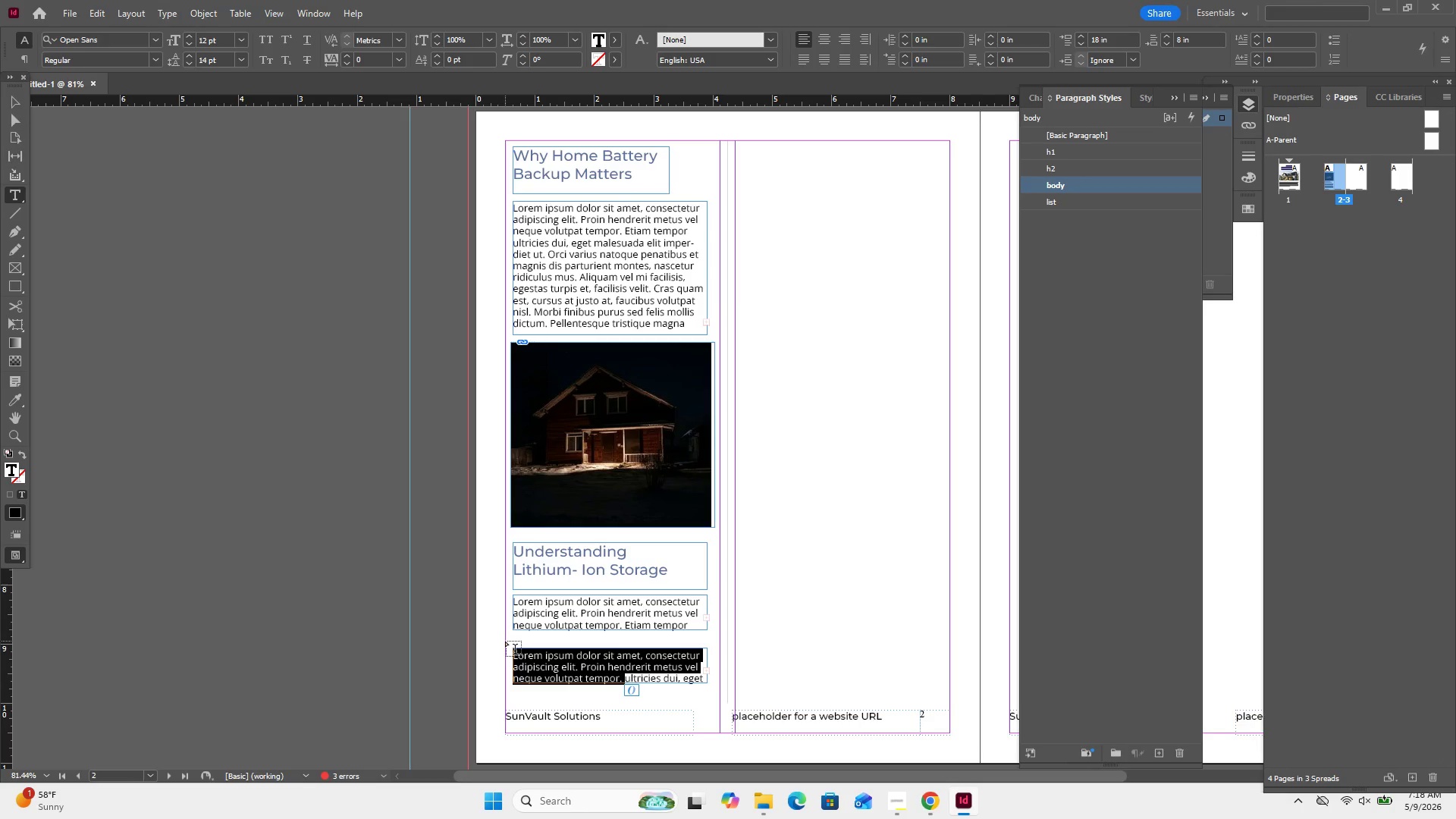 
key(Control+C)
 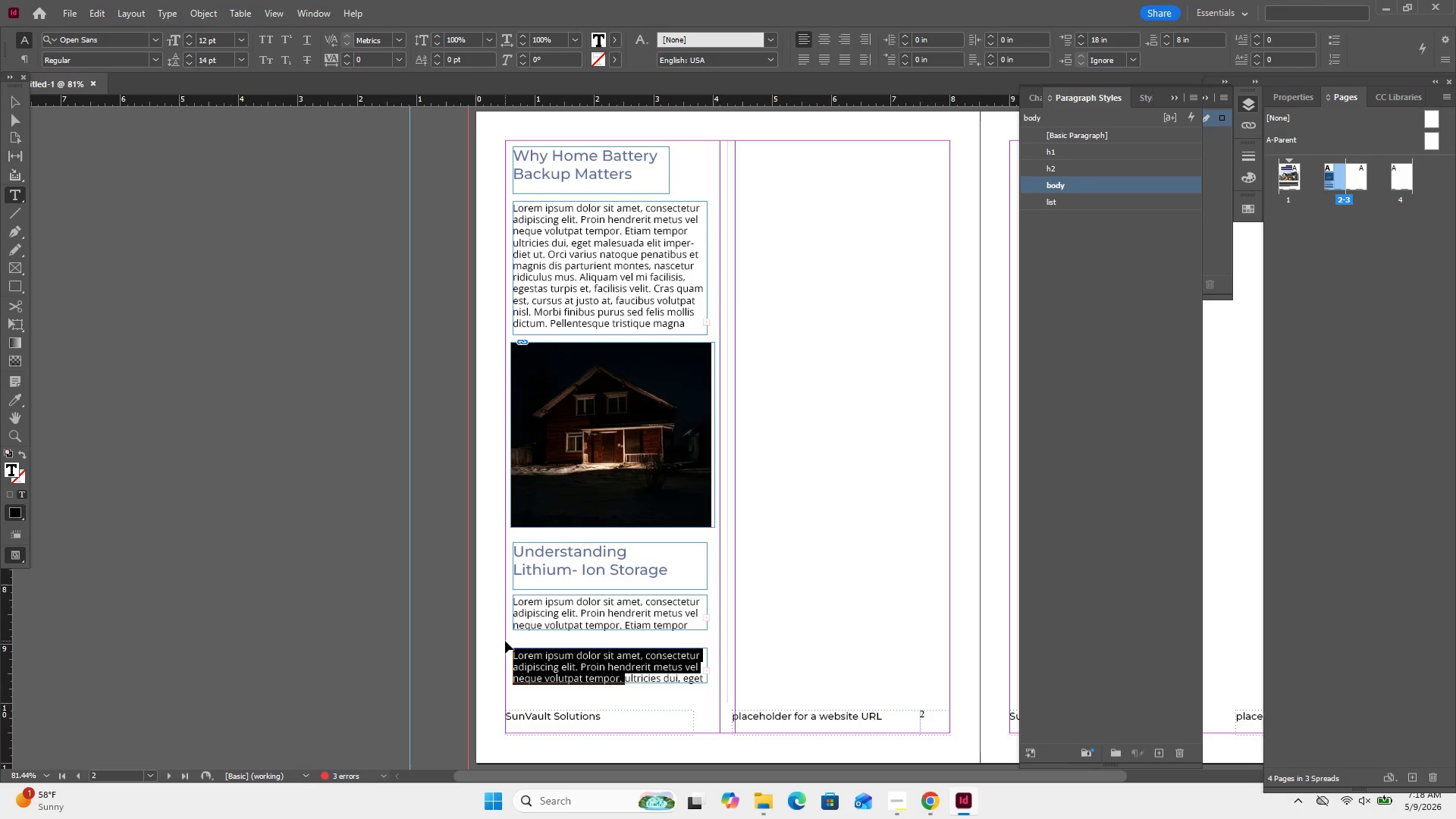 
key(Control+C)
 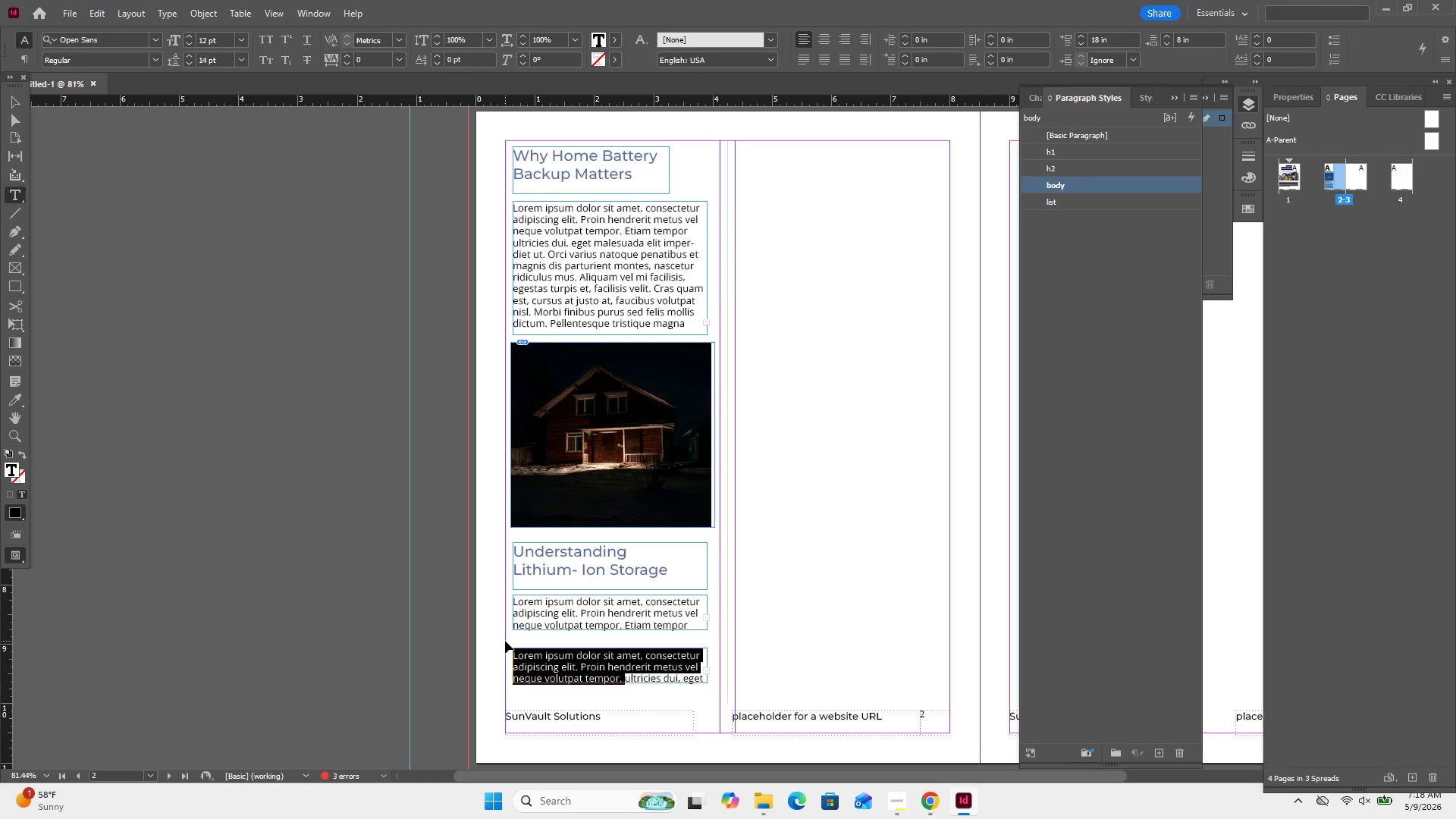 
key(Control+A)
 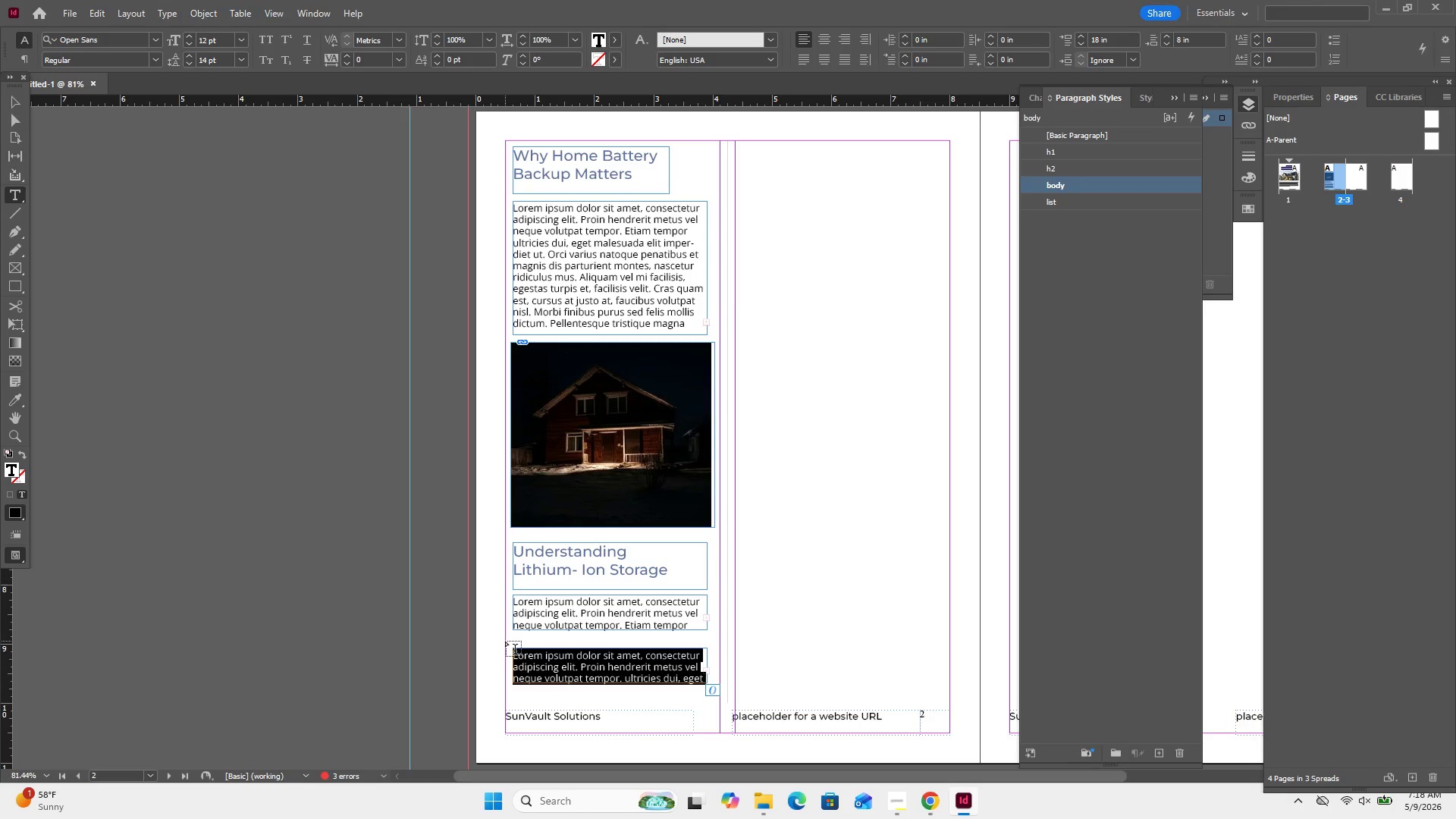 
key(Backspace)
 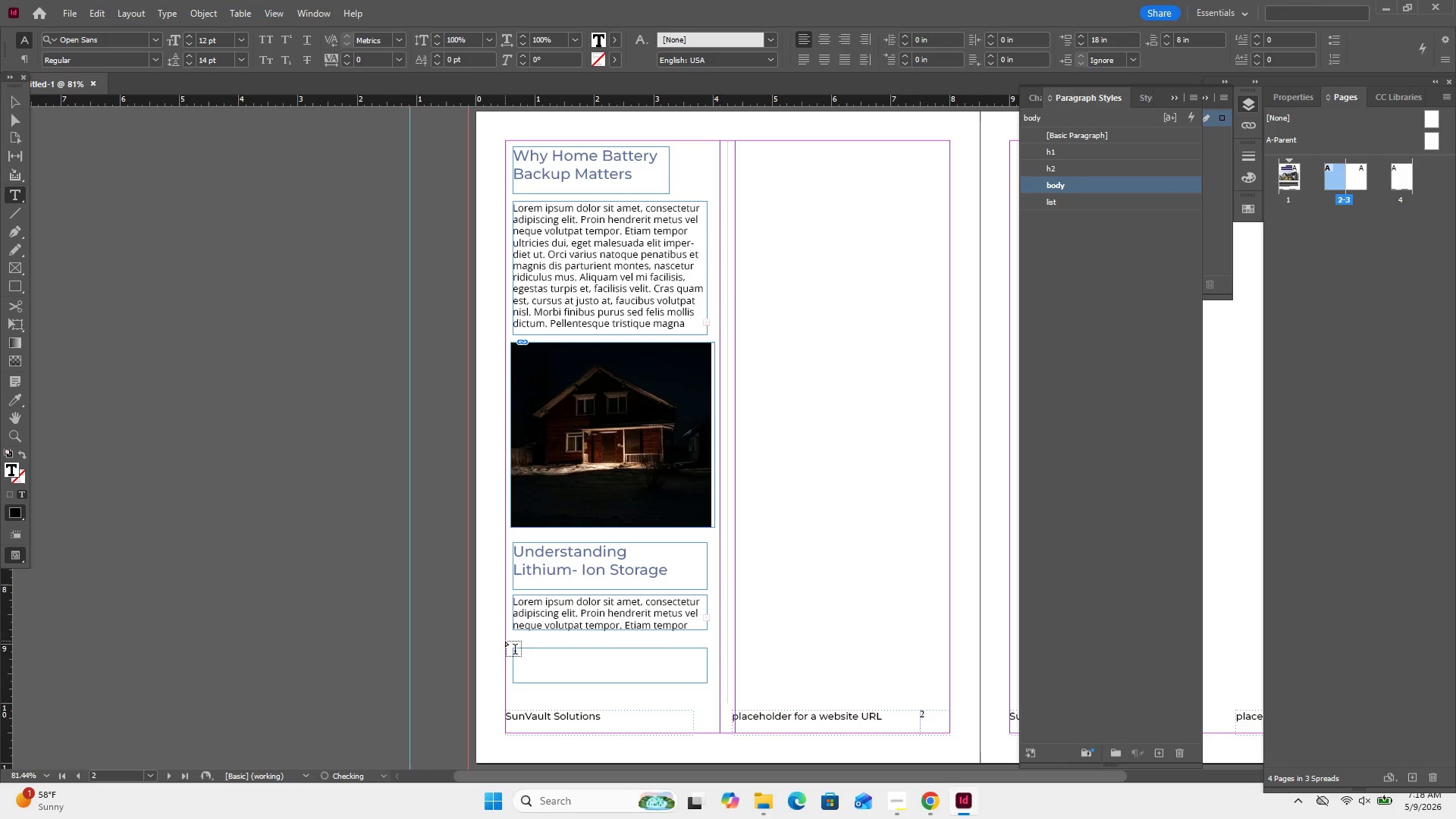 
key(Control+V)
 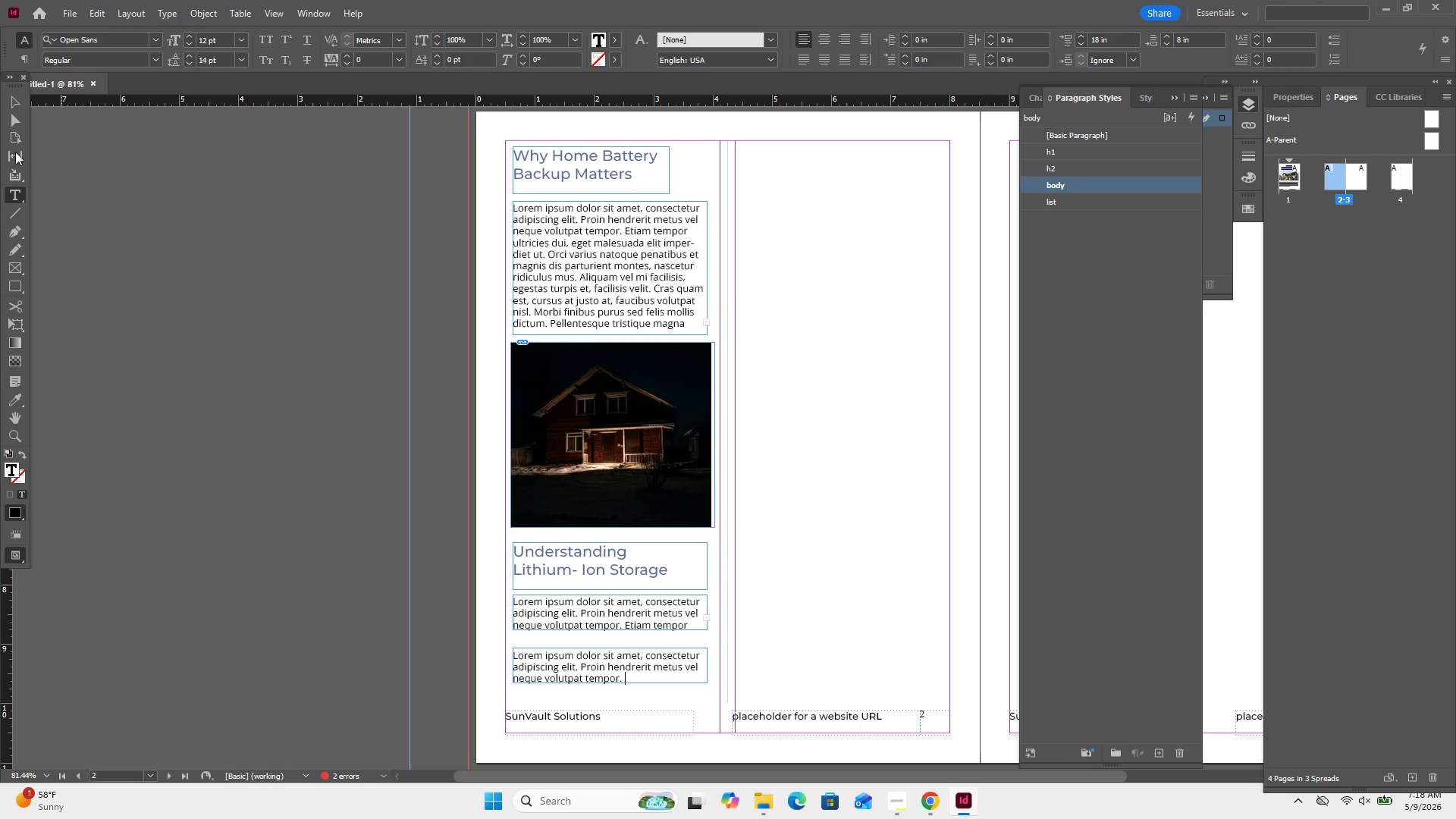 
left_click([2, 94])
 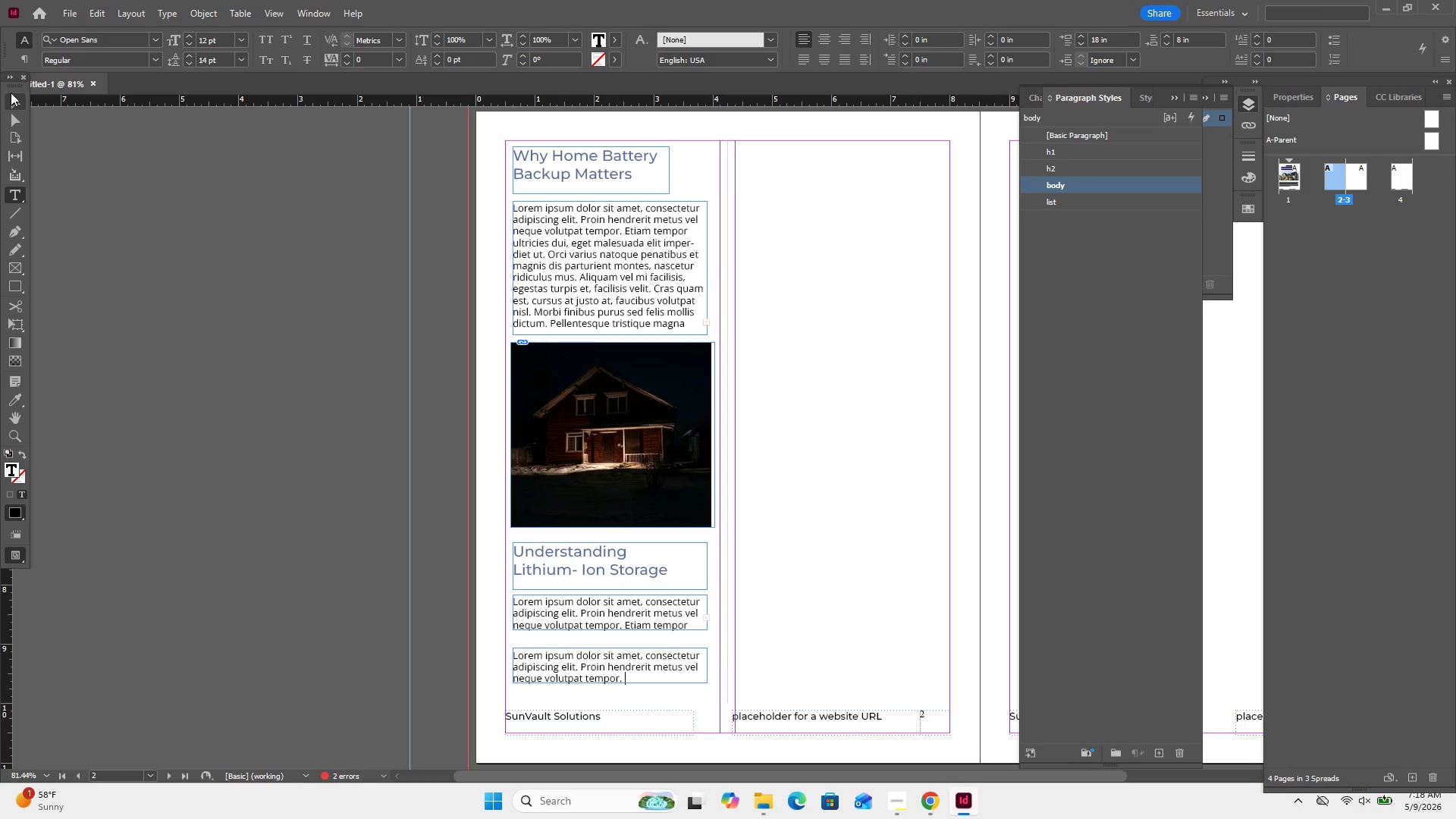 
left_click([11, 93])
 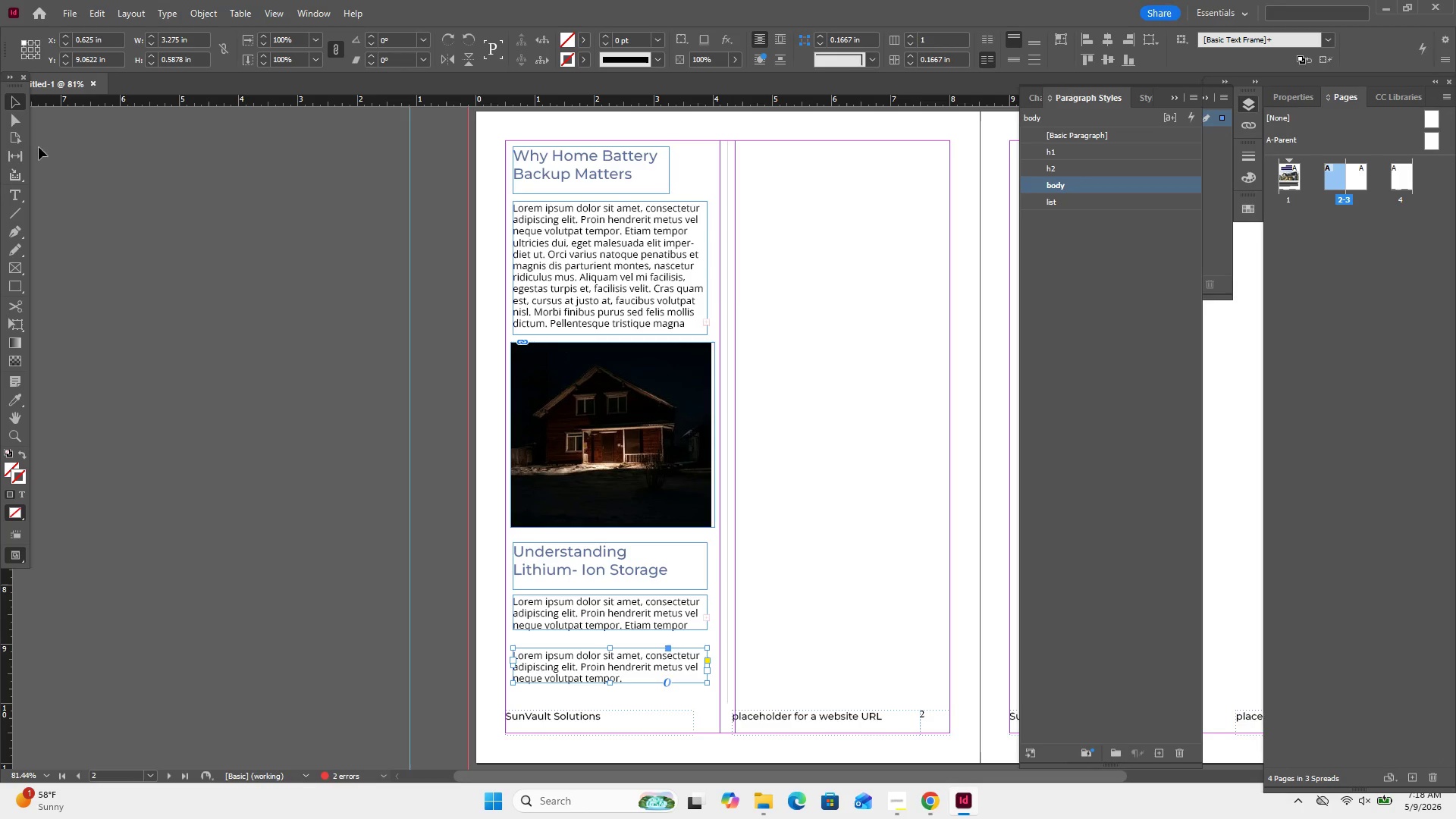 
left_click([89, 187])
 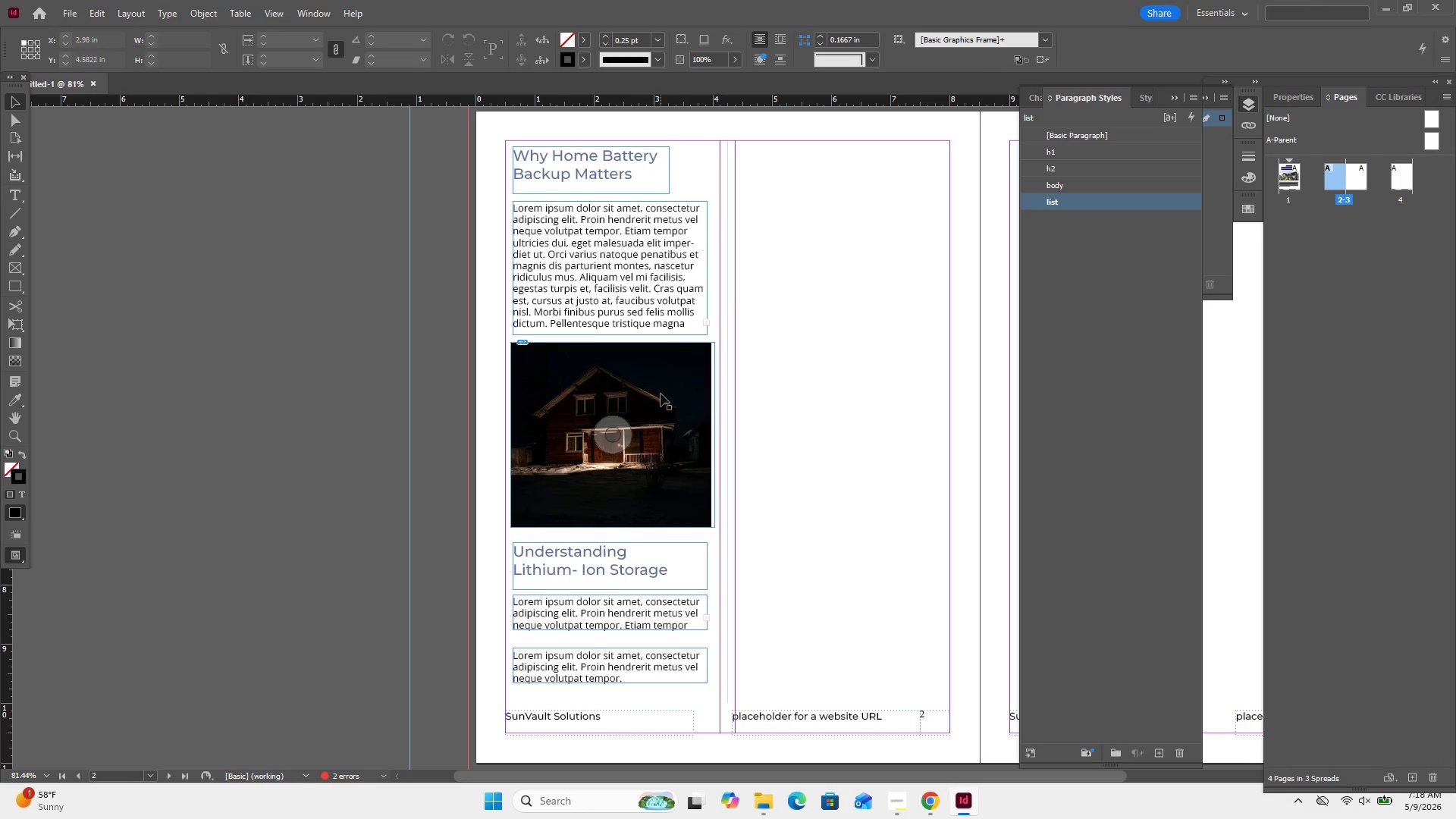 
left_click([857, 318])
 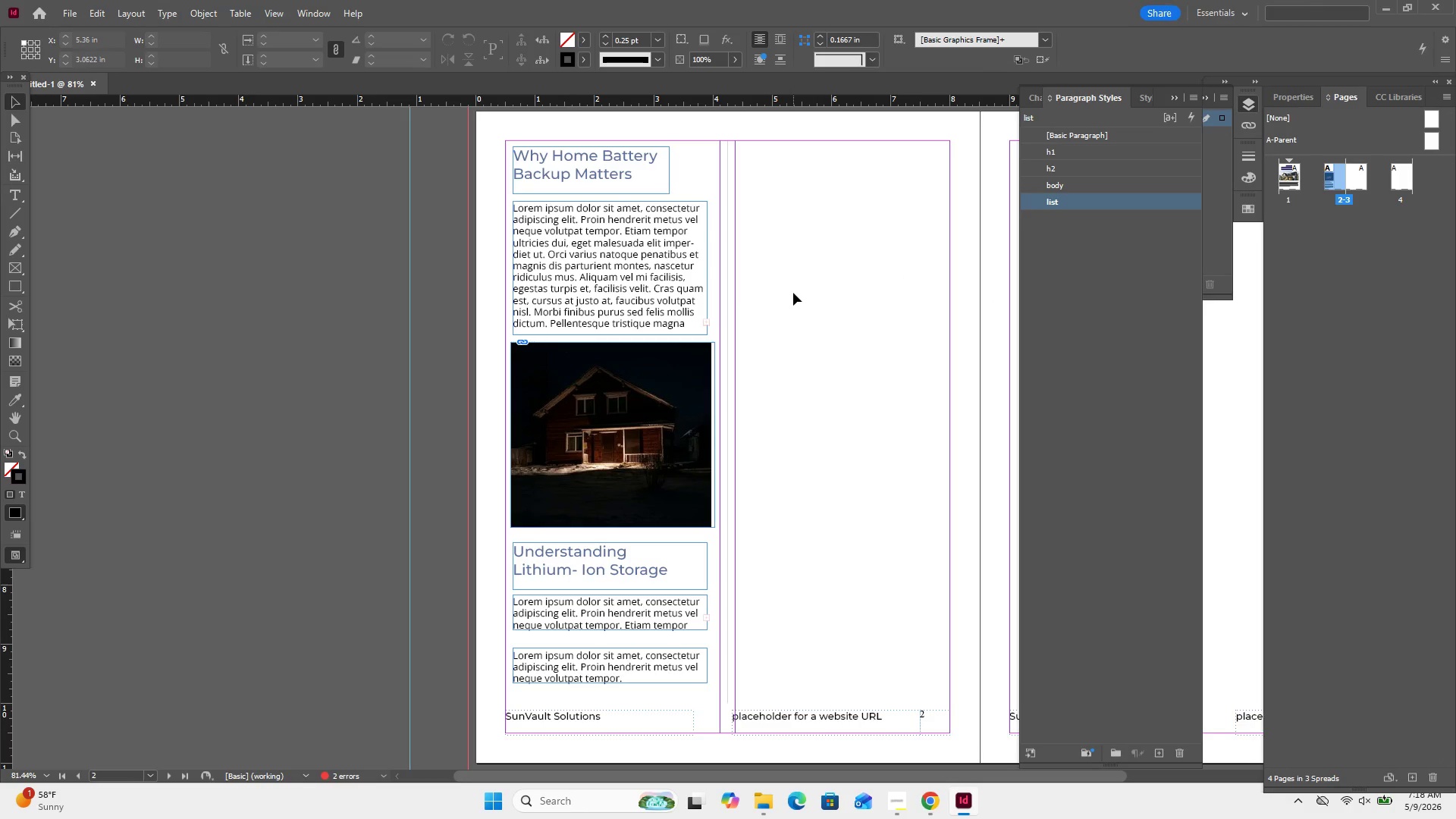 
left_click([590, 452])
 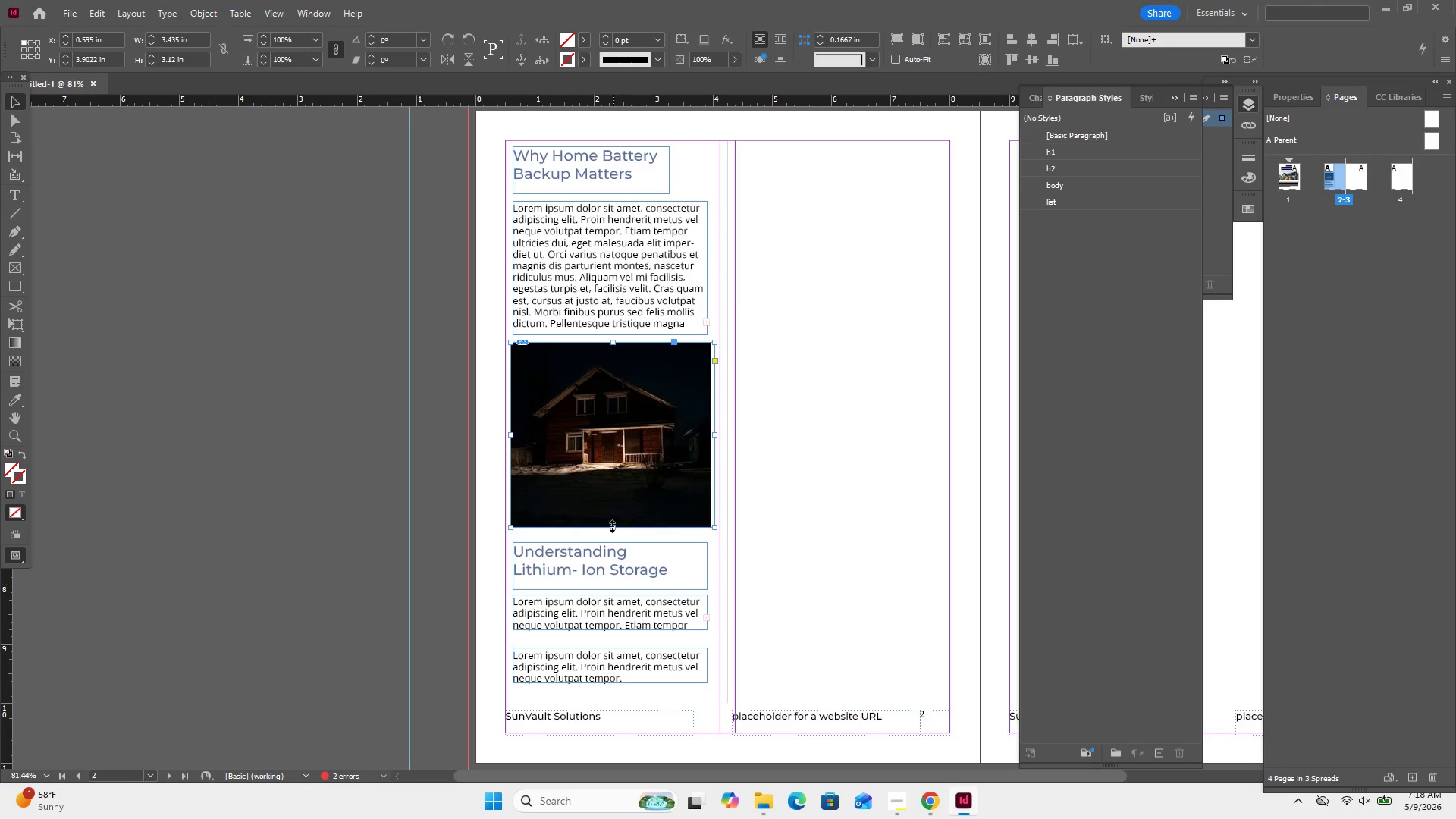 
left_click_drag(start_coordinate=[612, 526], to_coordinate=[610, 492])
 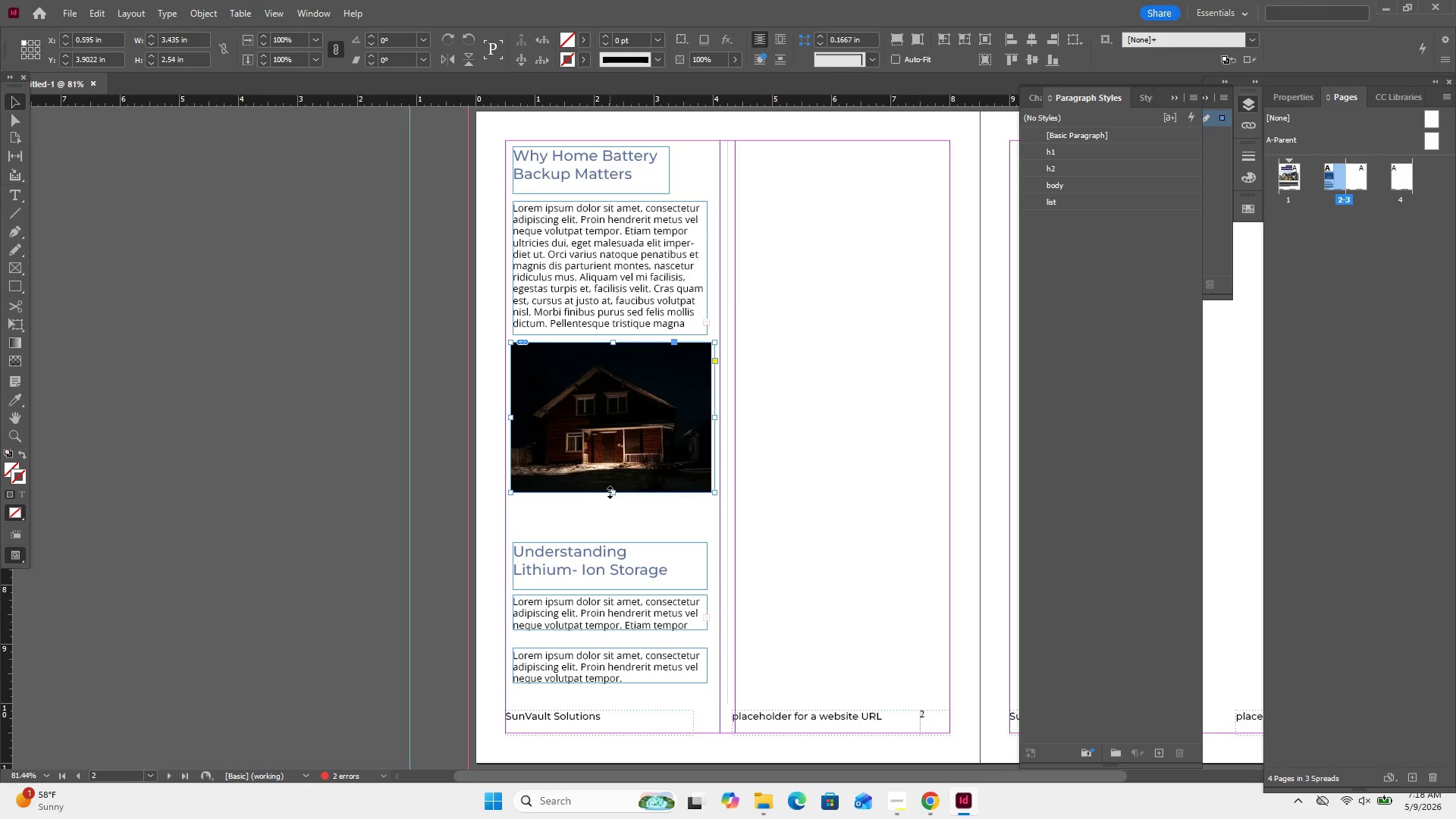 
left_click_drag(start_coordinate=[610, 492], to_coordinate=[612, 475])
 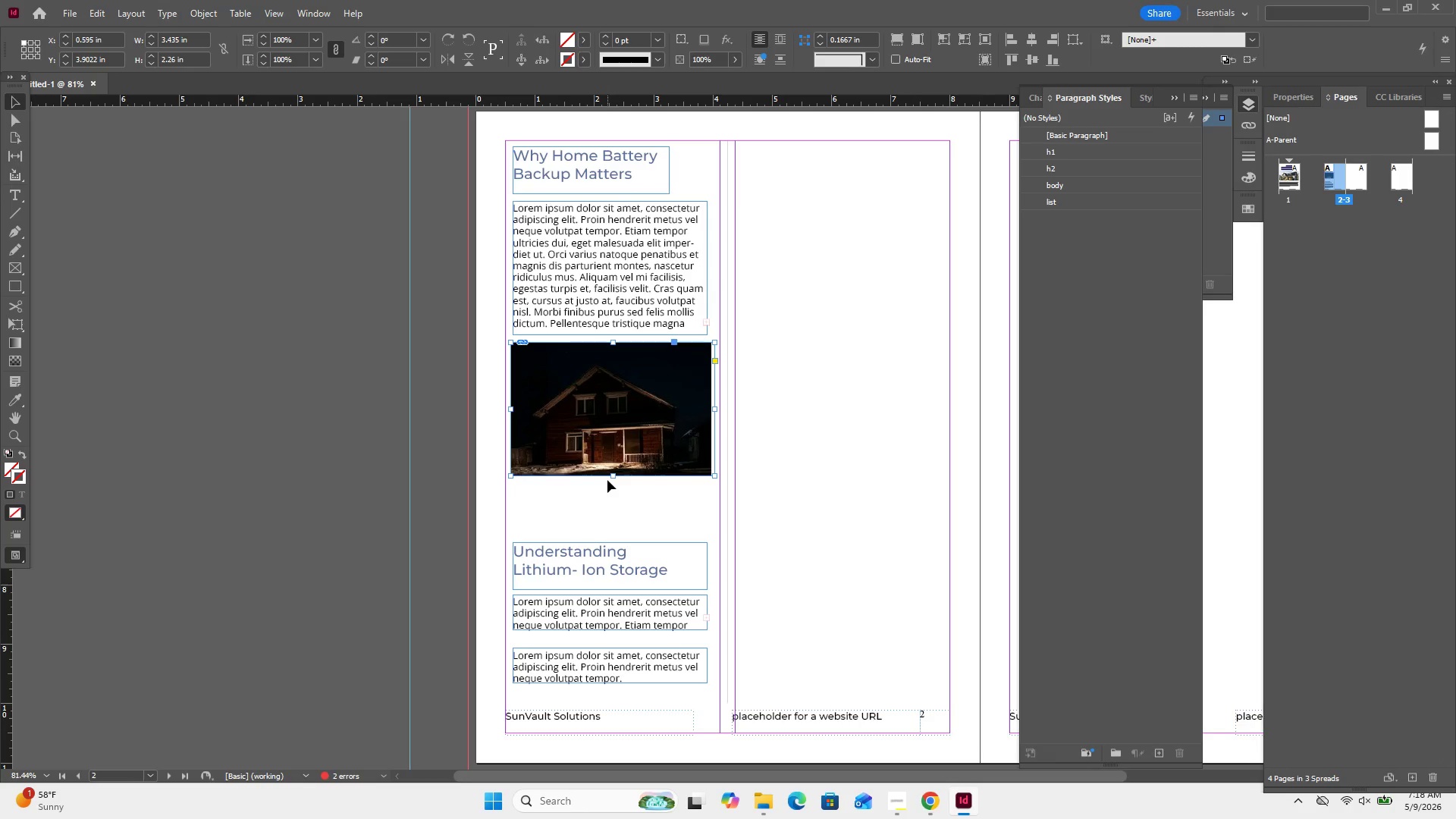 
left_click_drag(start_coordinate=[613, 478], to_coordinate=[614, 485])
 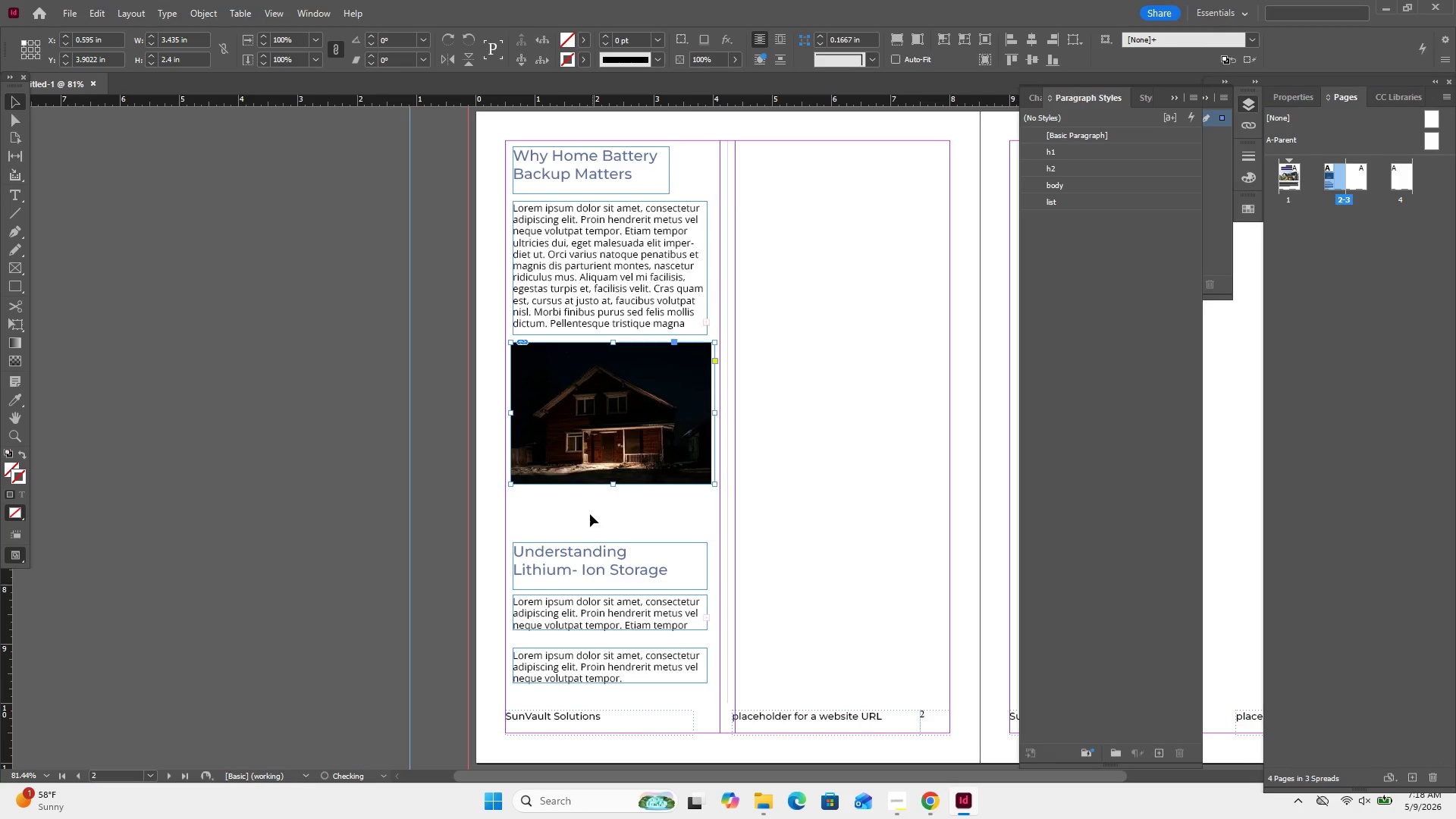 
left_click_drag(start_coordinate=[590, 514], to_coordinate=[624, 682])
 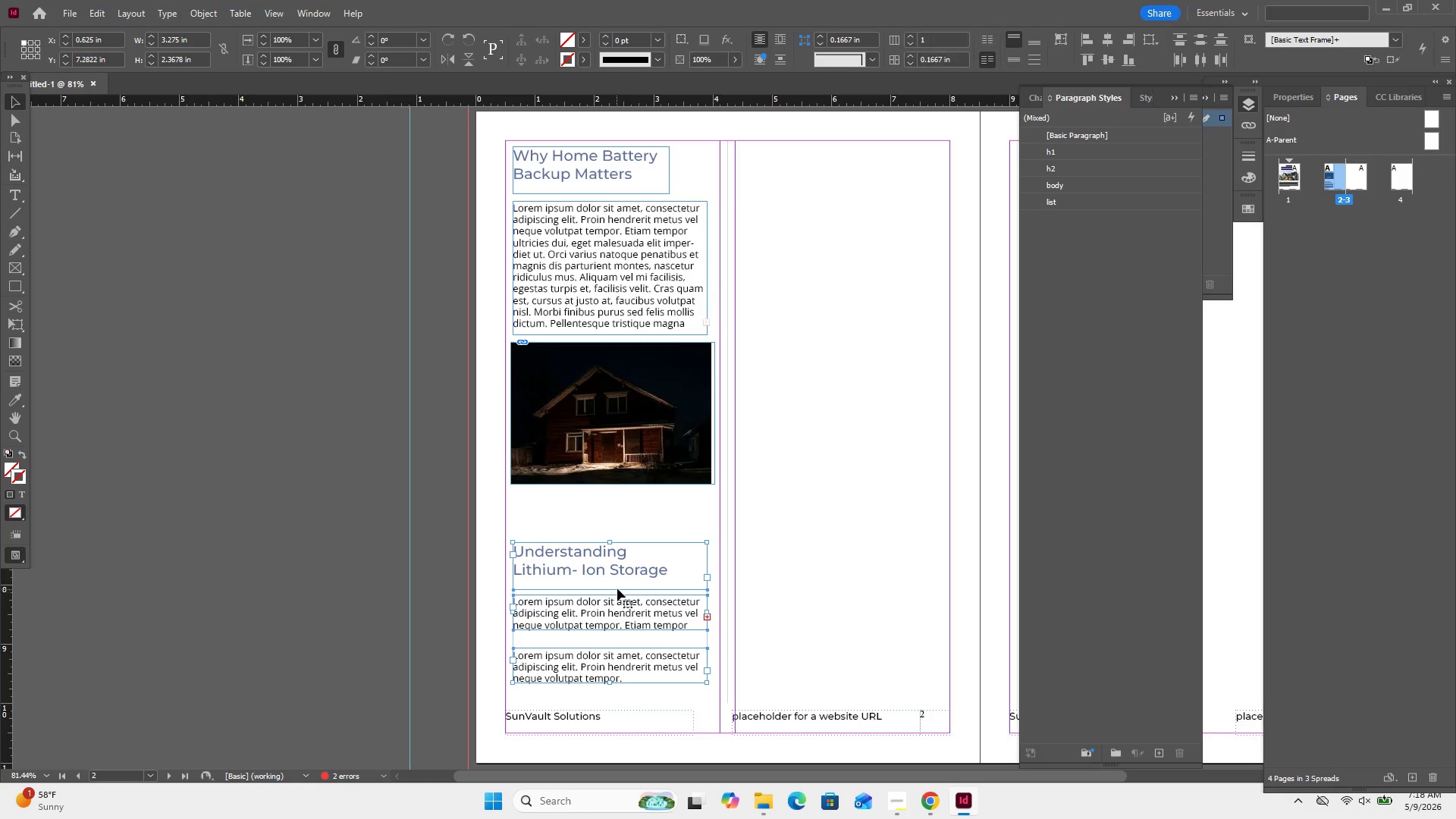 
left_click_drag(start_coordinate=[618, 588], to_coordinate=[620, 536])
 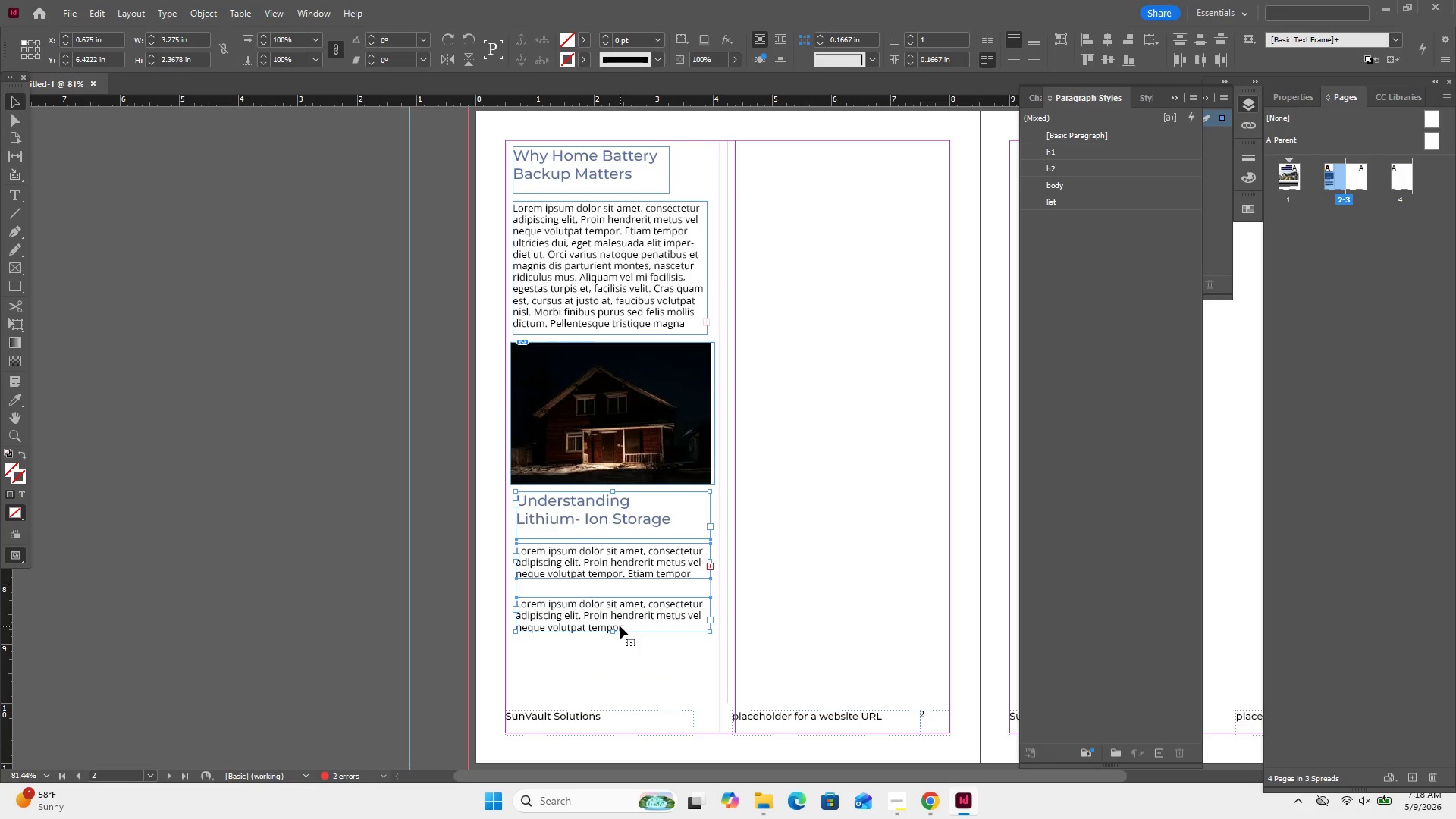 
key(ArrowDown)
 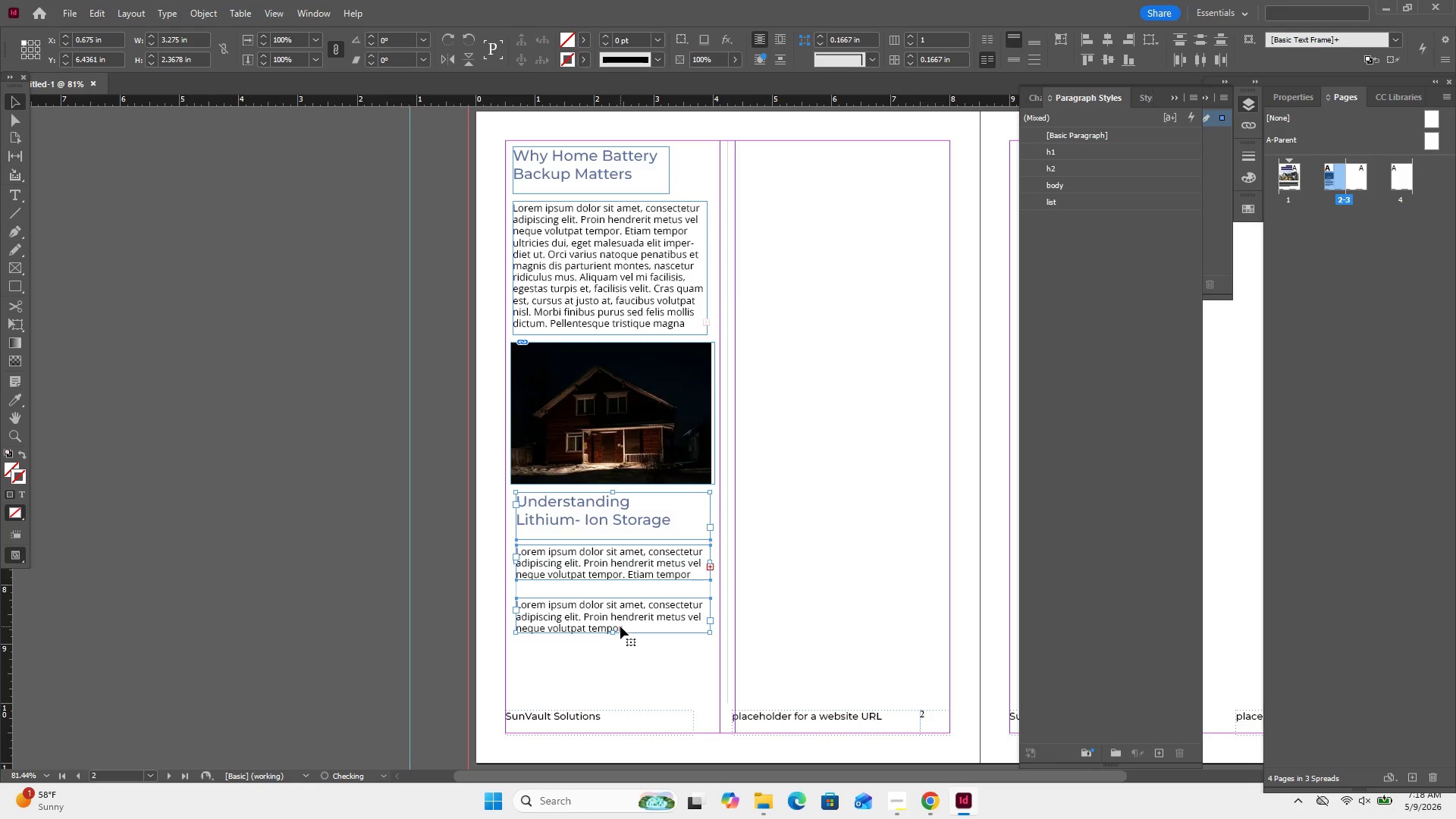 
key(ArrowDown)
 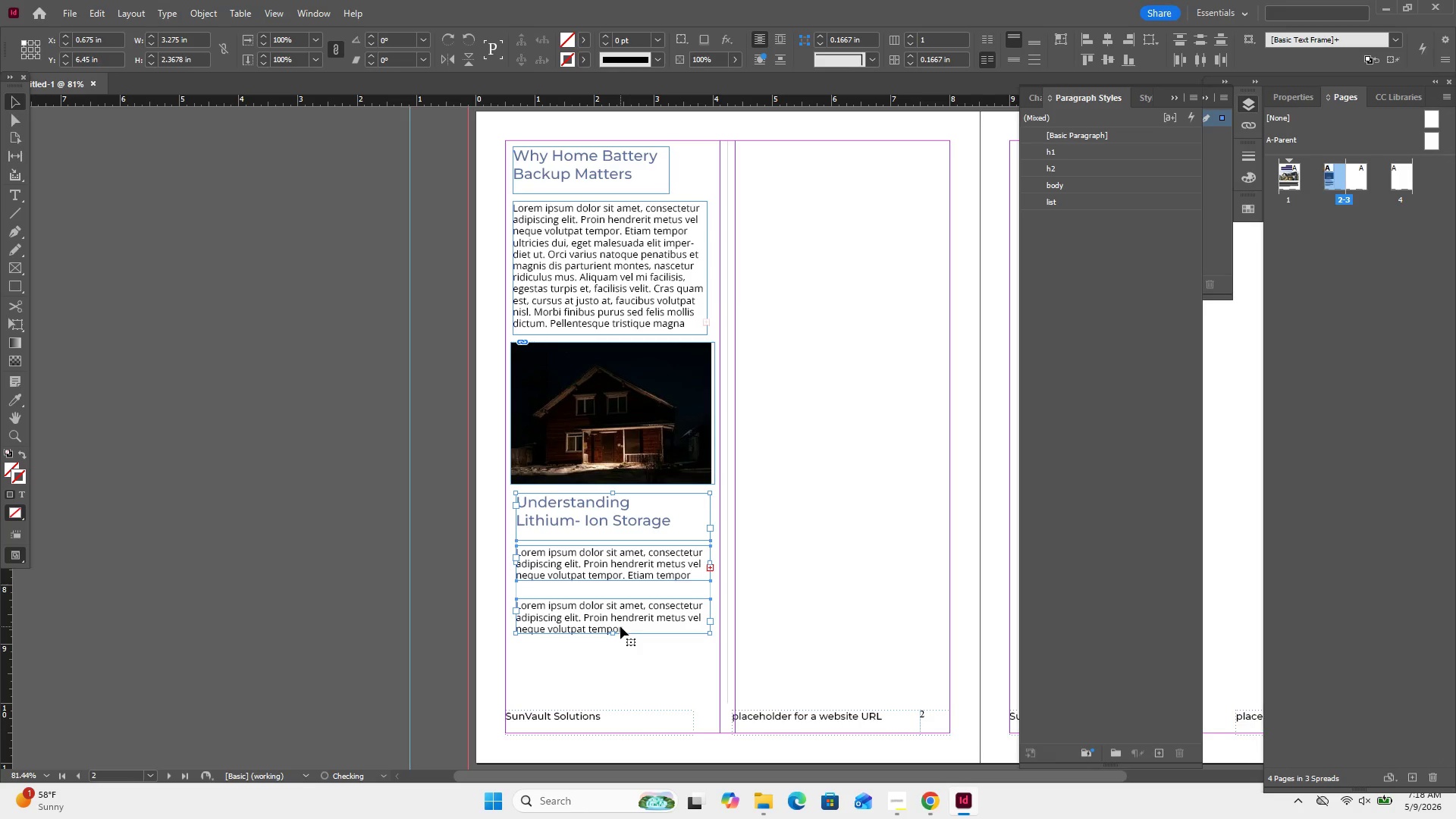 
key(ArrowDown)
 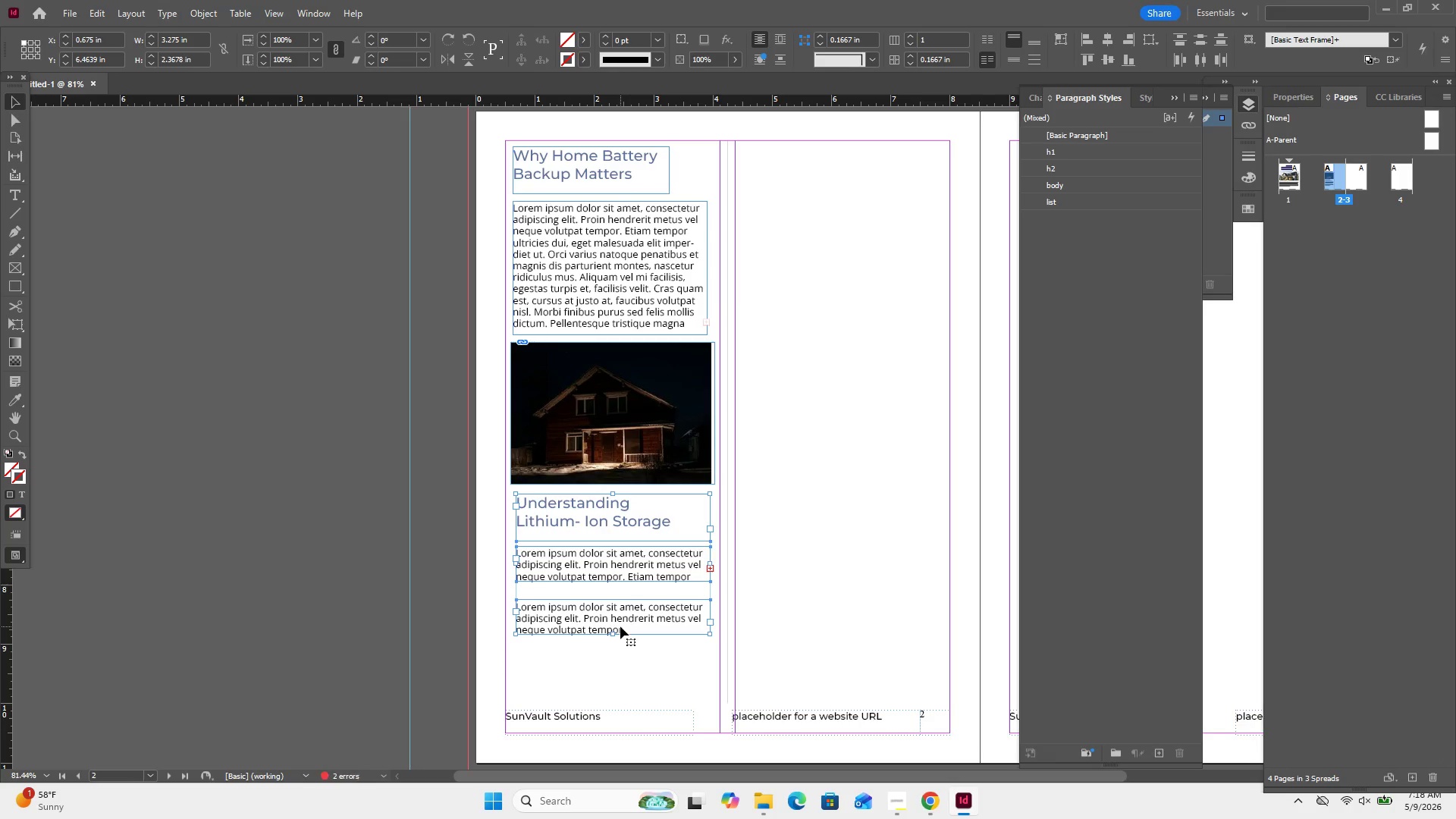 
key(ArrowDown)
 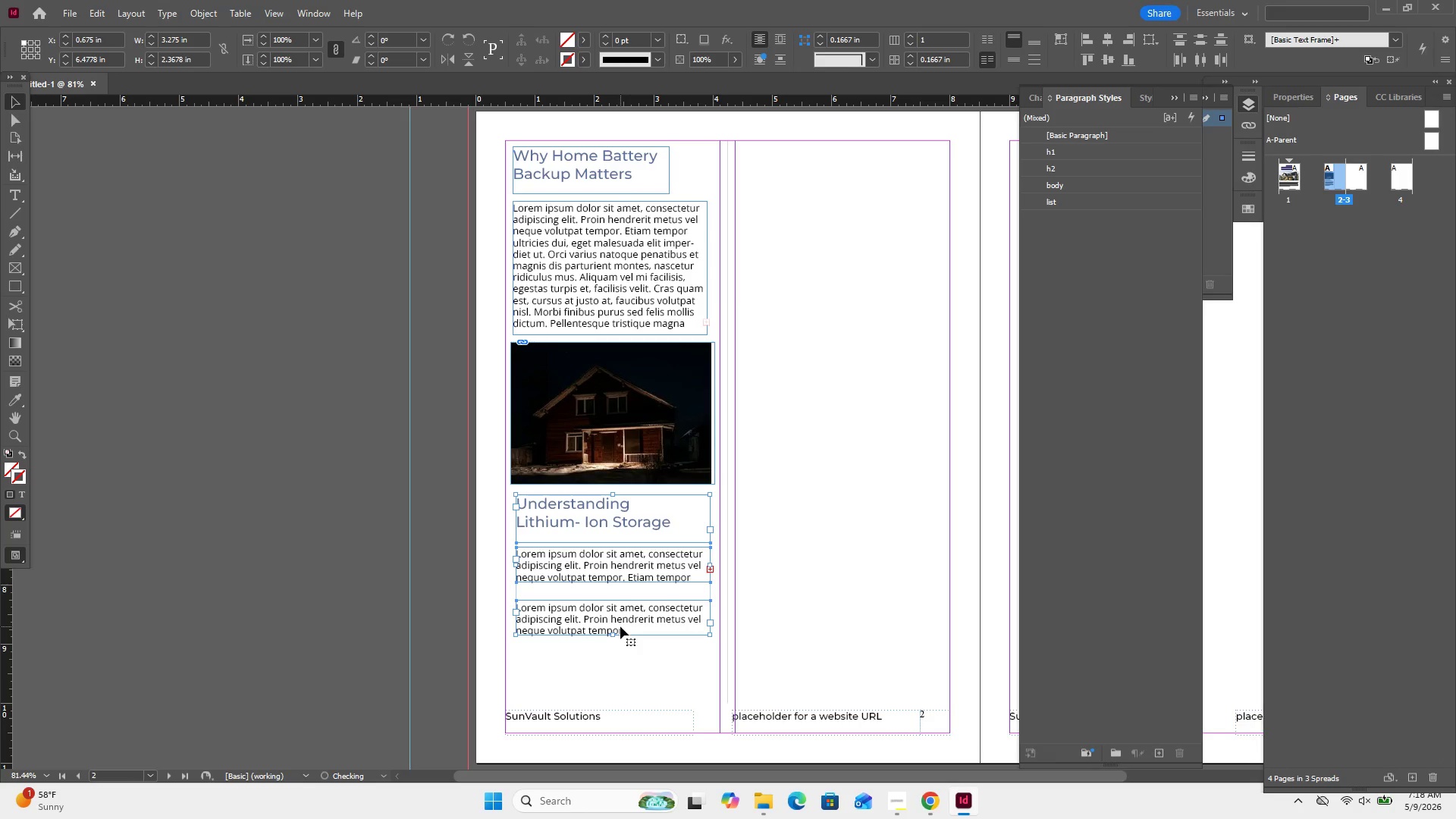 
key(ArrowDown)
 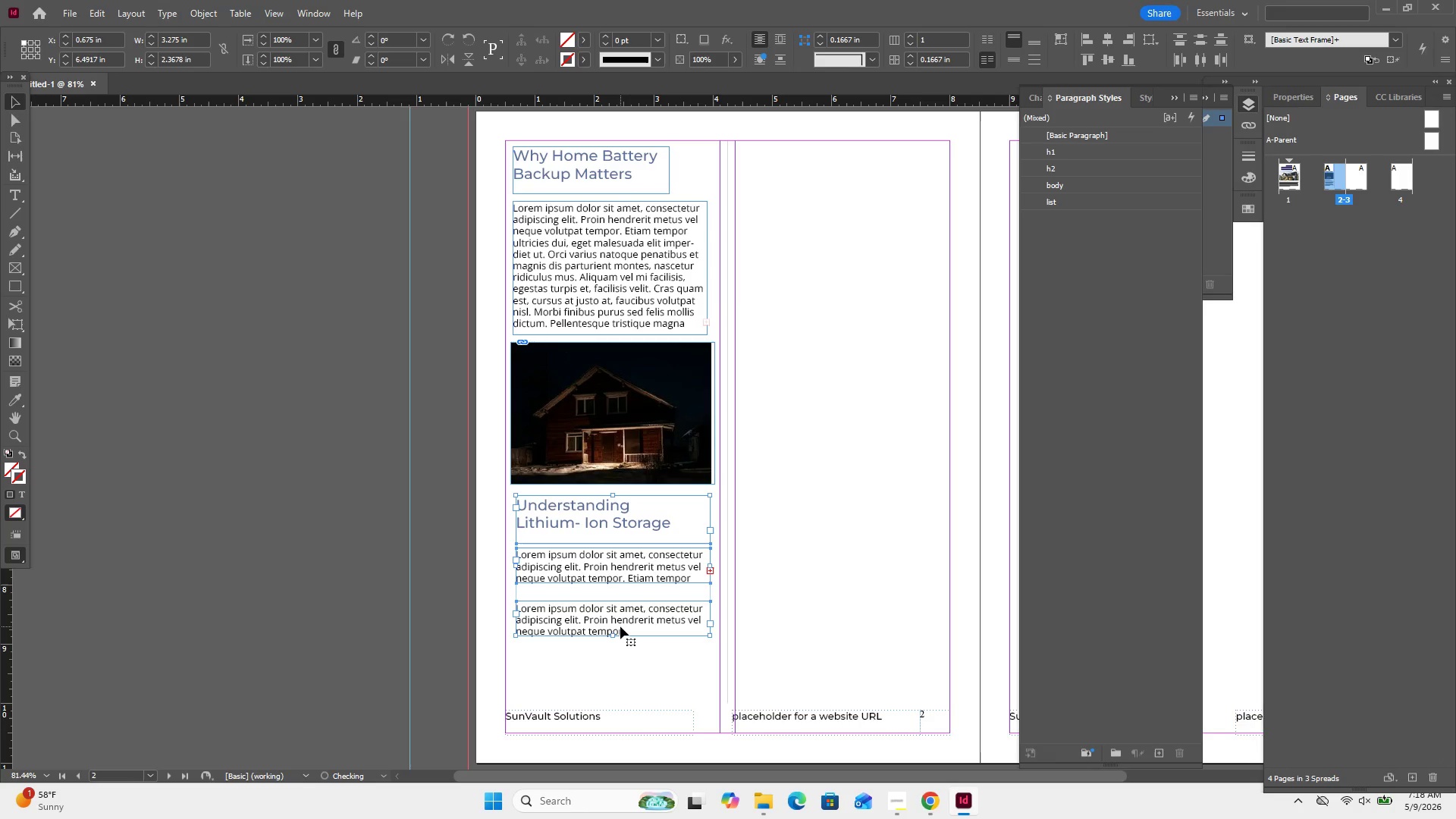 
key(ArrowDown)
 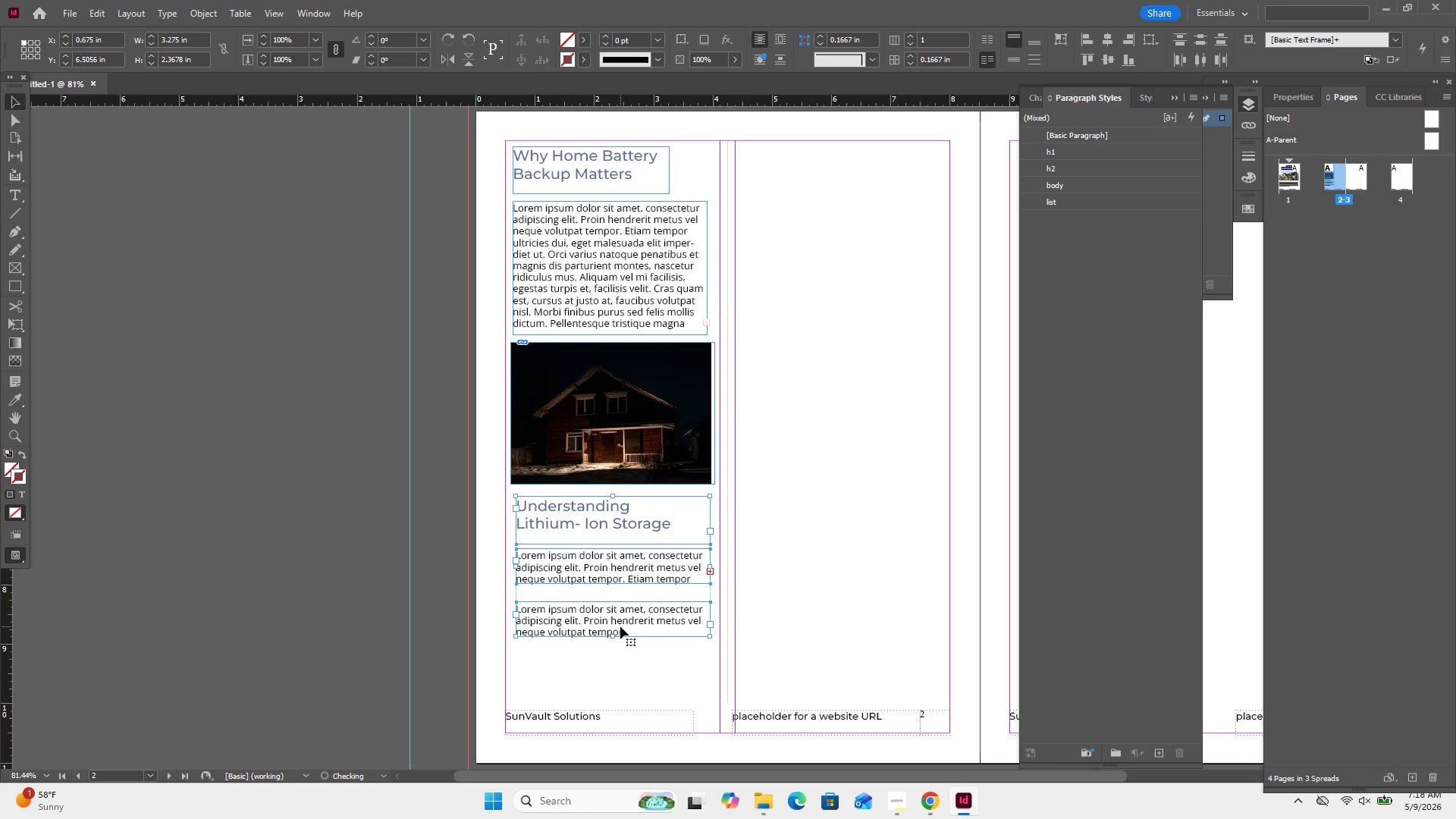 
key(ArrowDown)
 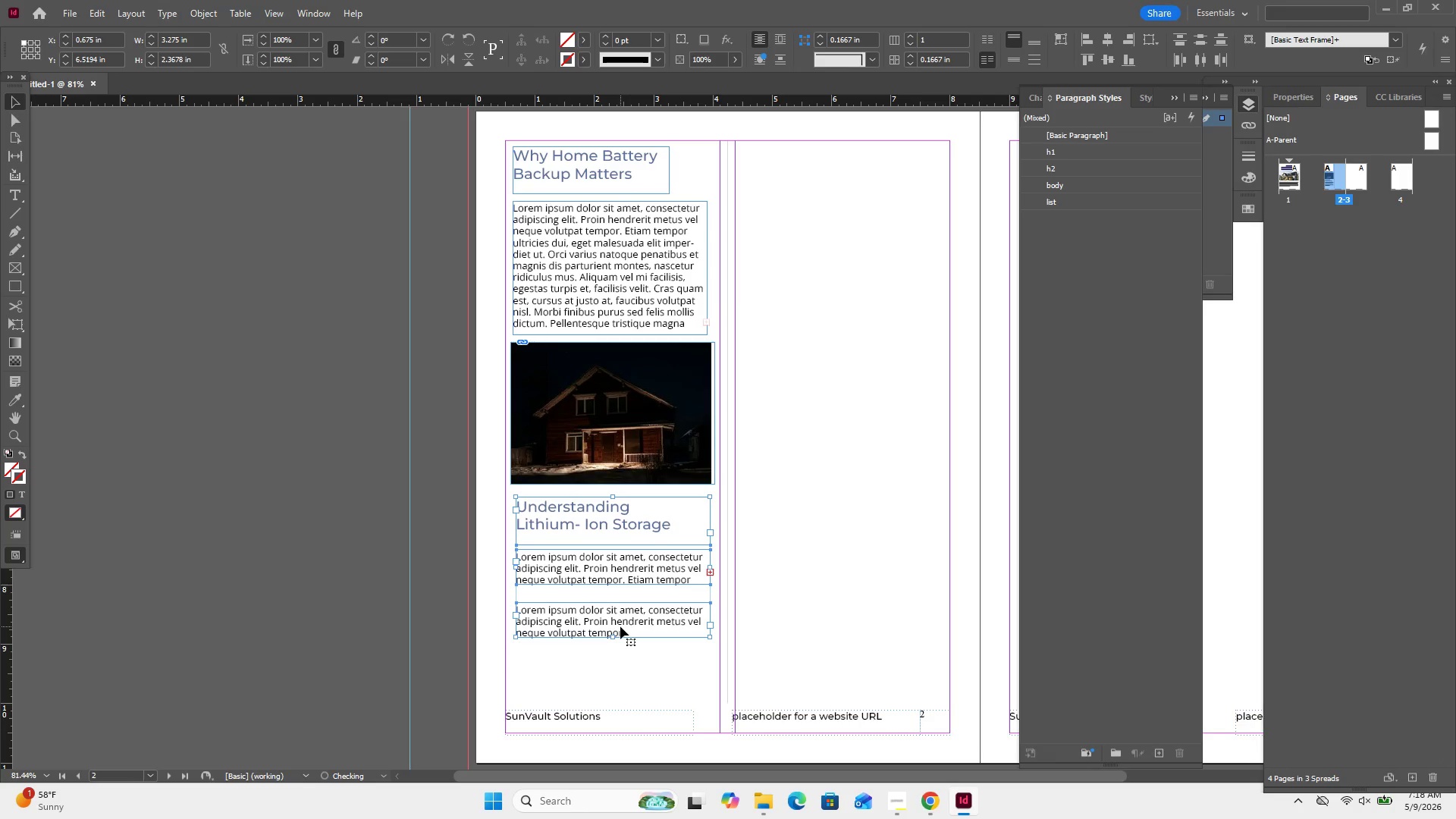 
key(ArrowDown)
 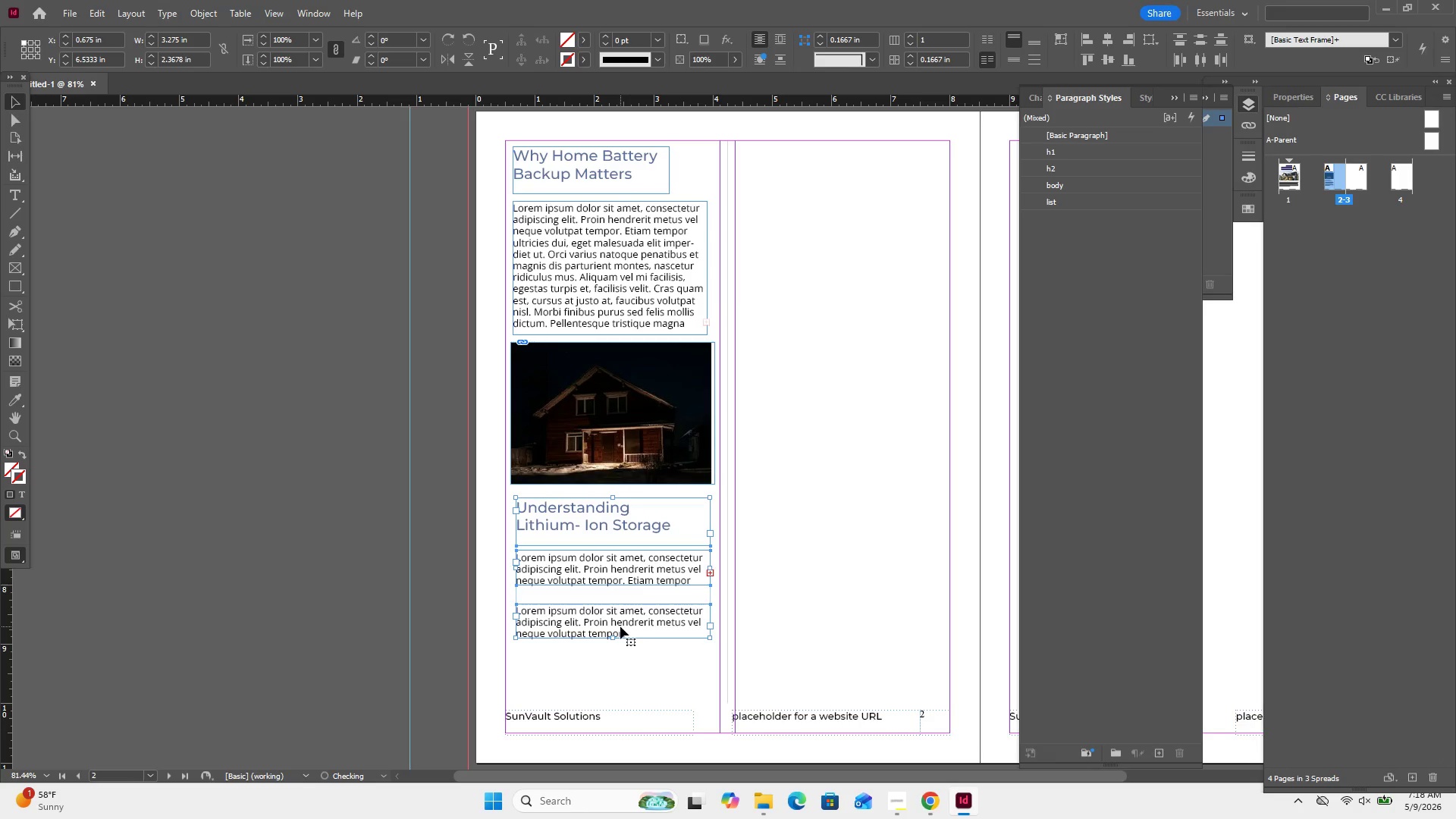 
key(ArrowDown)
 